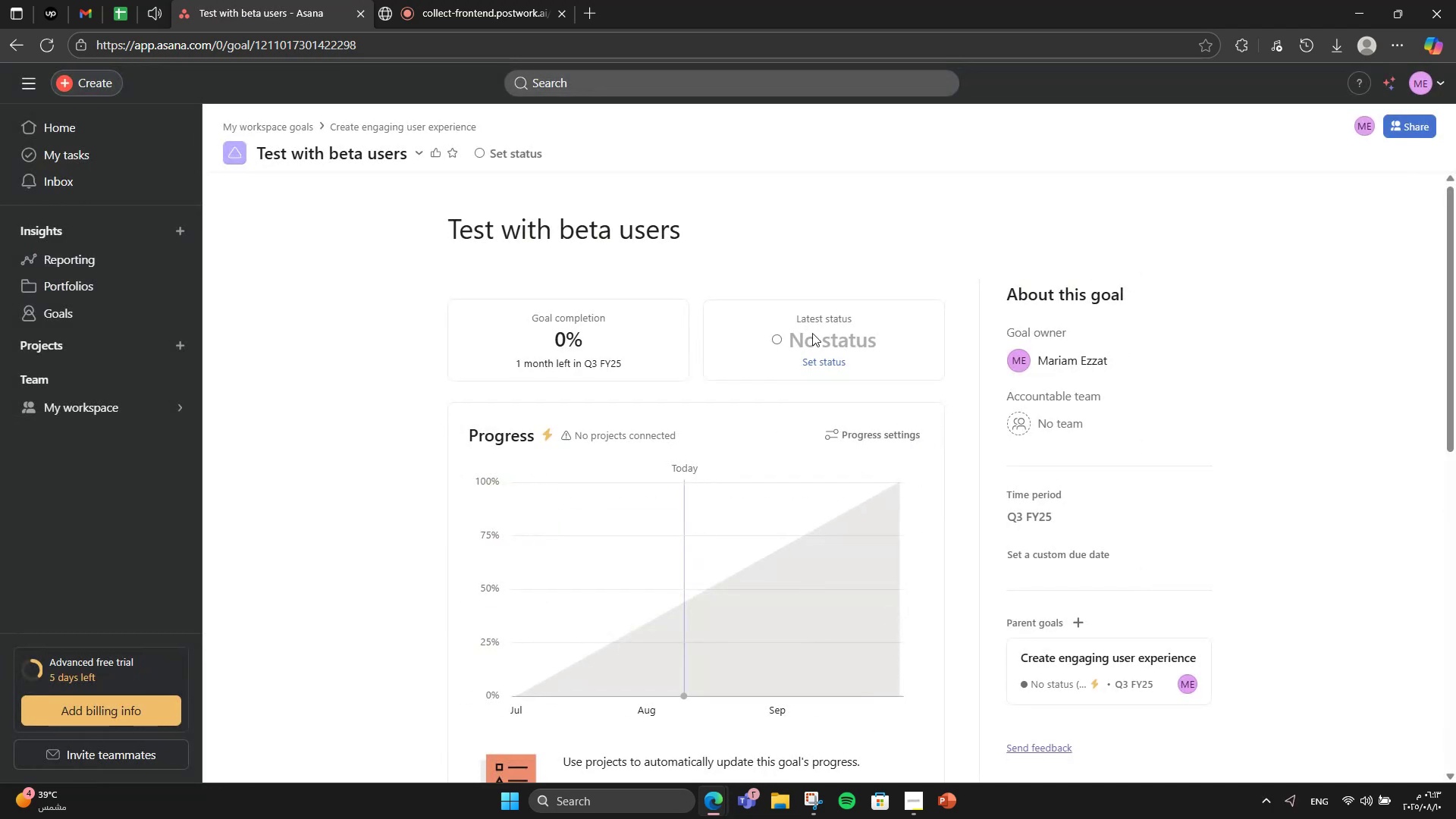 
left_click([0, 54])
 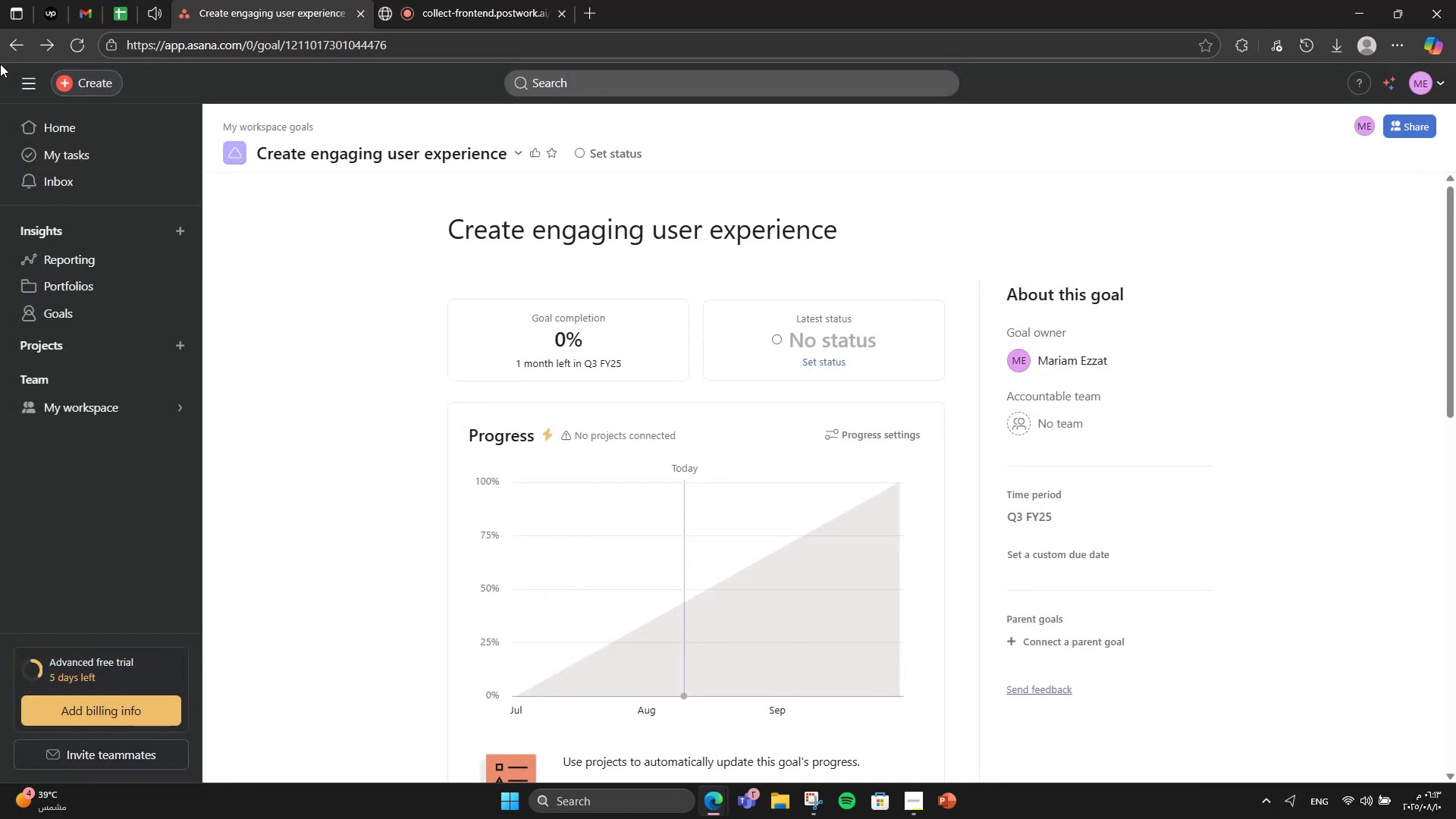 
scroll: coordinate [656, 473], scroll_direction: down, amount: 11.0
 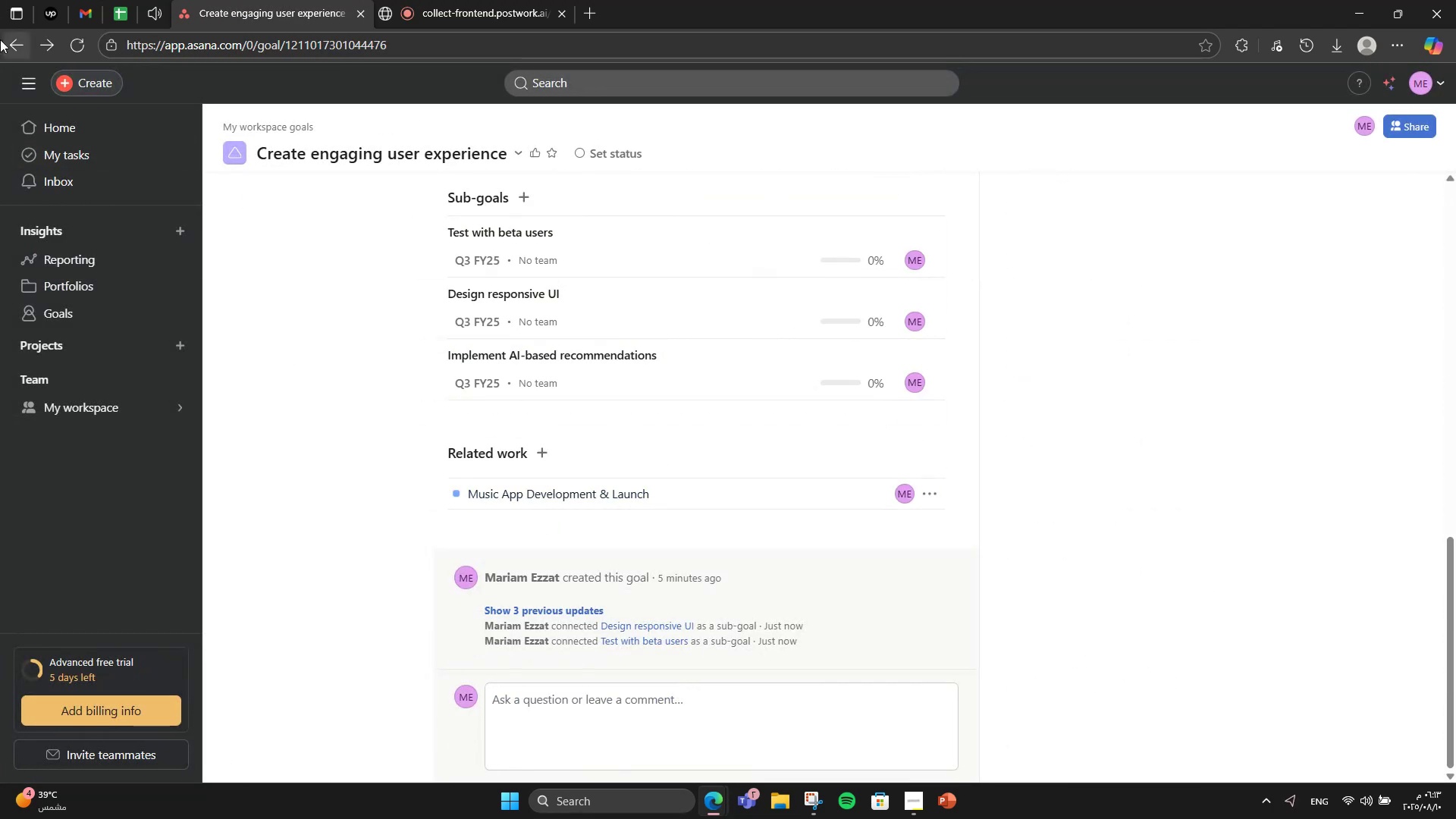 
left_click([5, 46])
 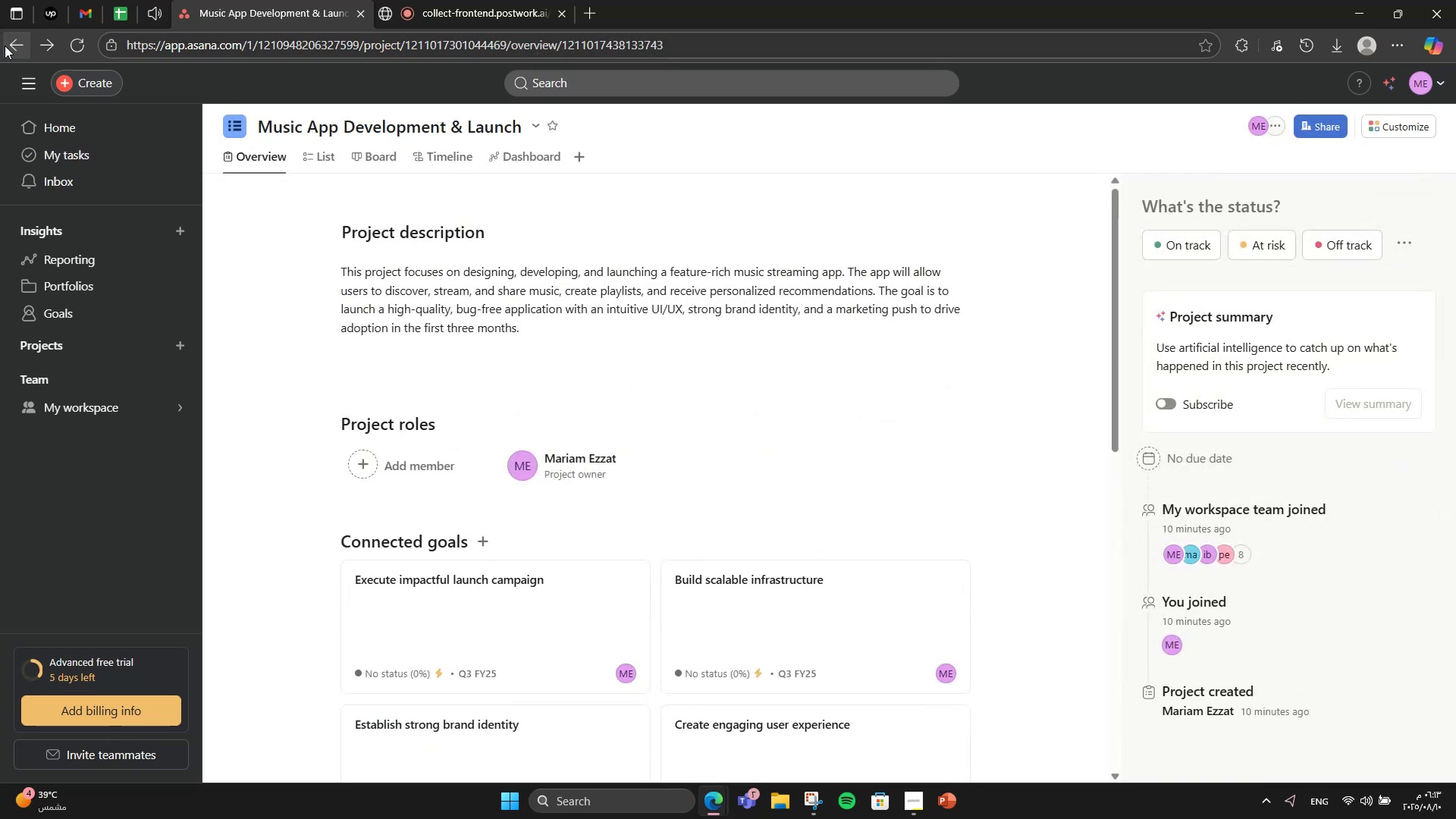 
scroll: coordinate [846, 595], scroll_direction: down, amount: 4.0
 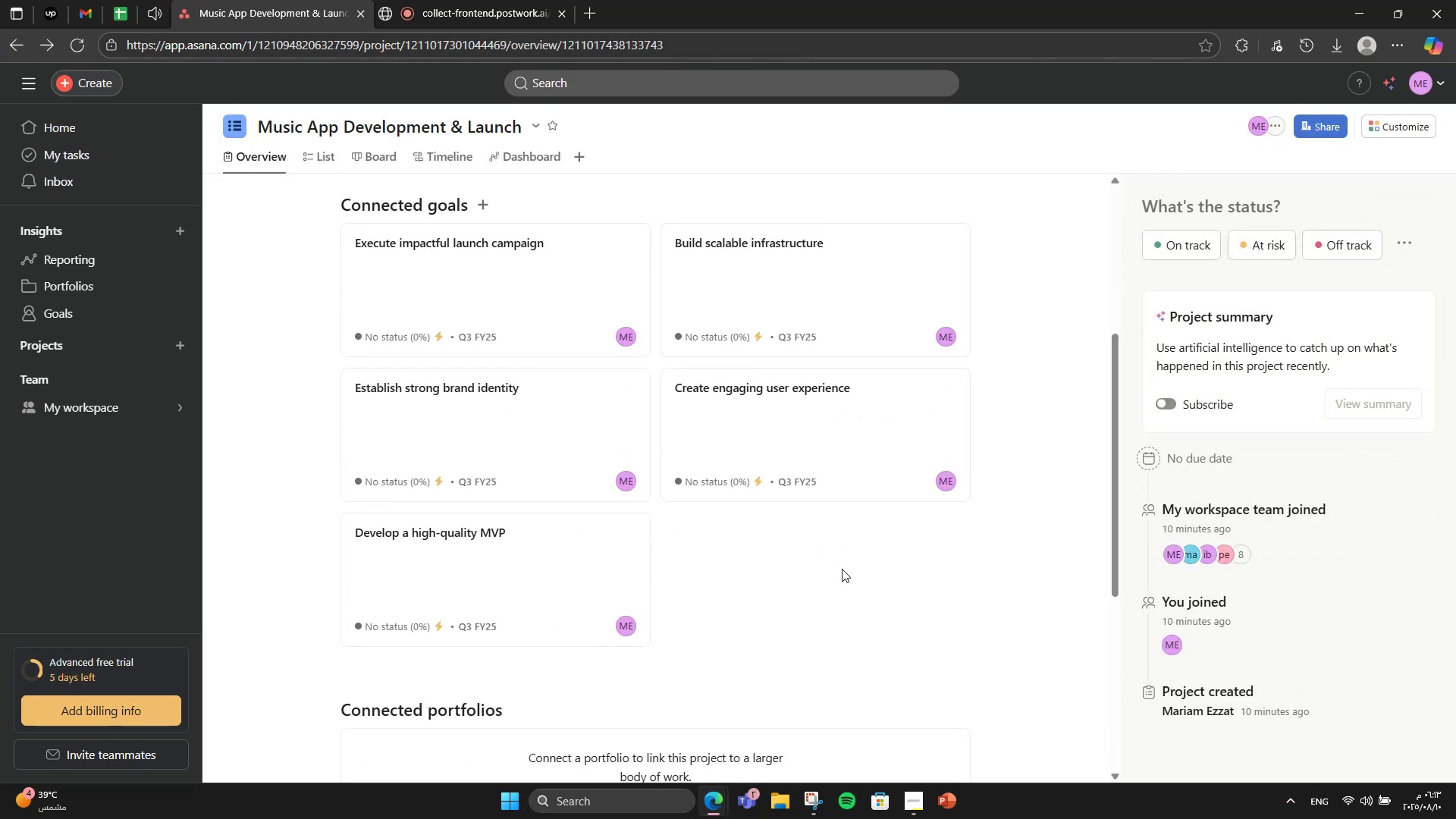 
wait(6.07)
 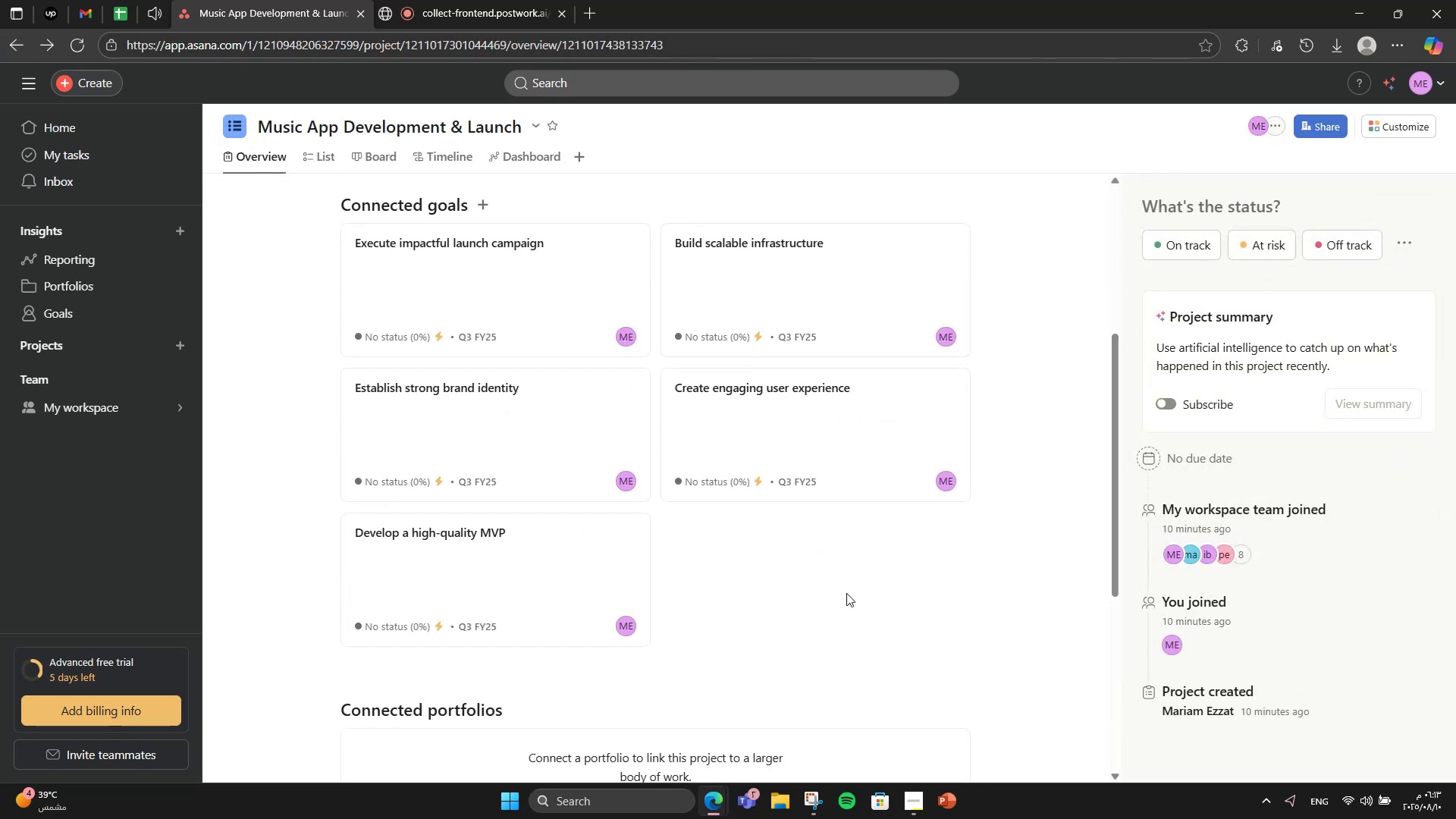 
left_click([515, 431])
 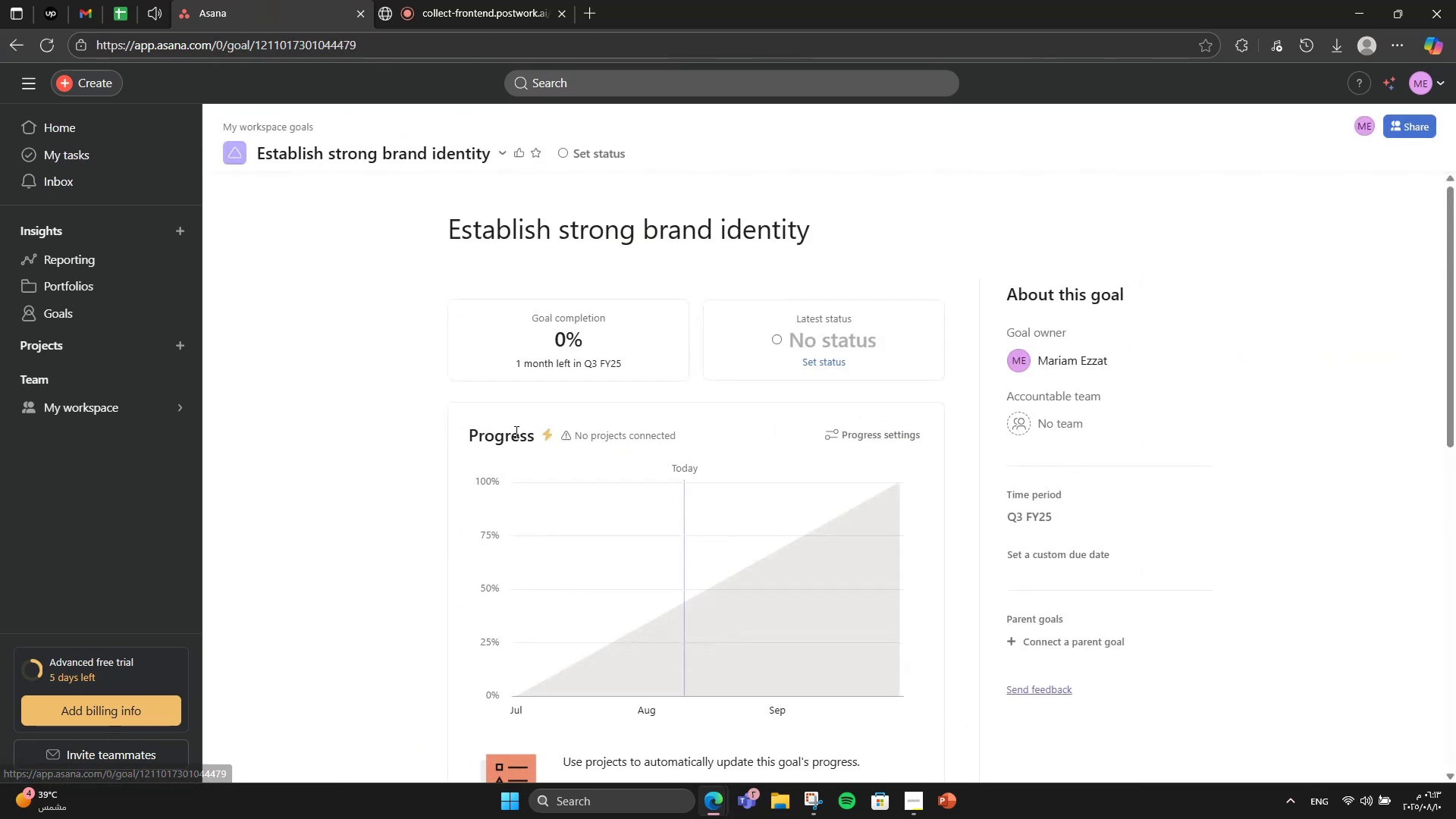 
scroll: coordinate [501, 527], scroll_direction: down, amount: 8.0
 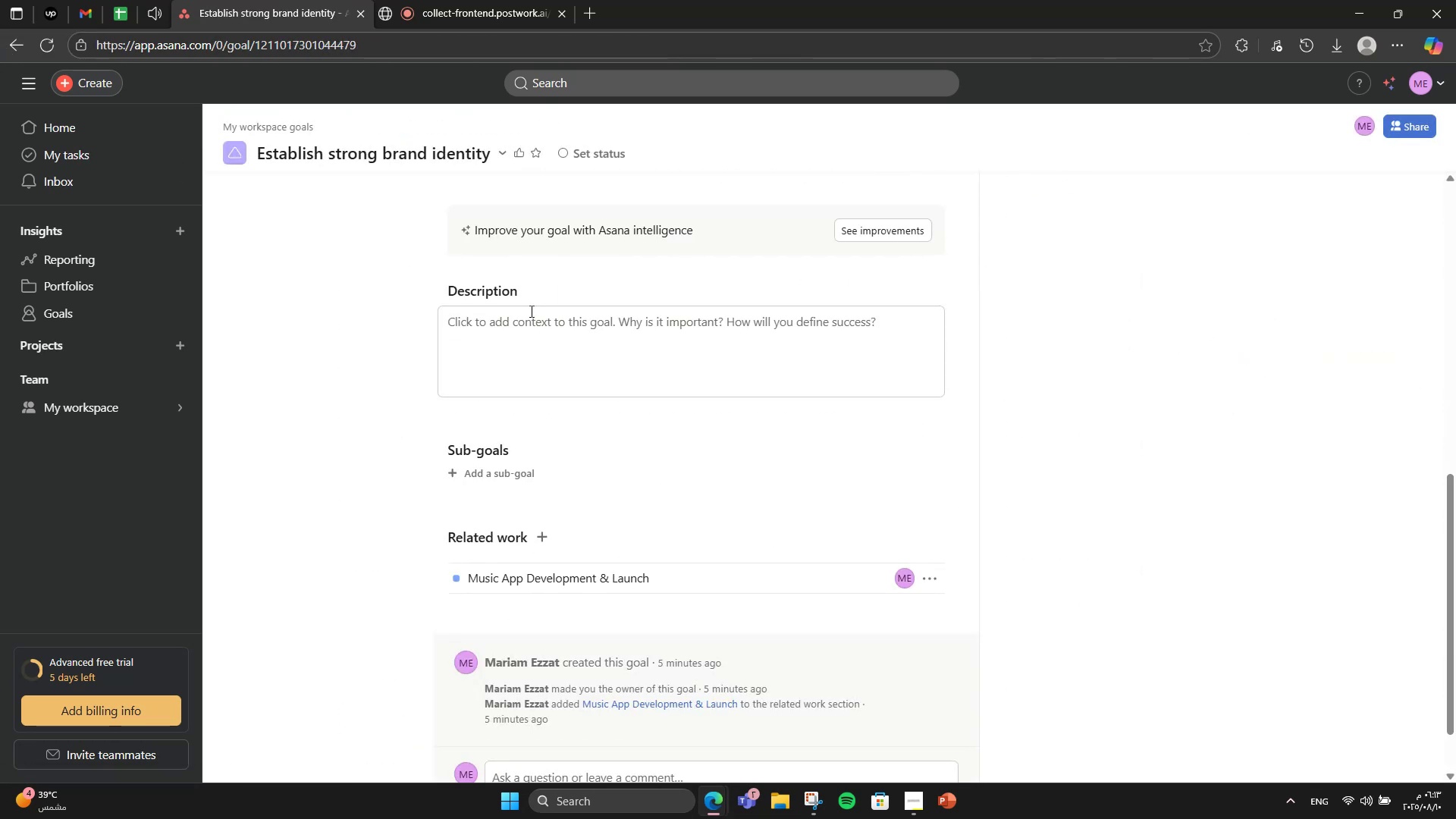 
left_click([532, 356])
 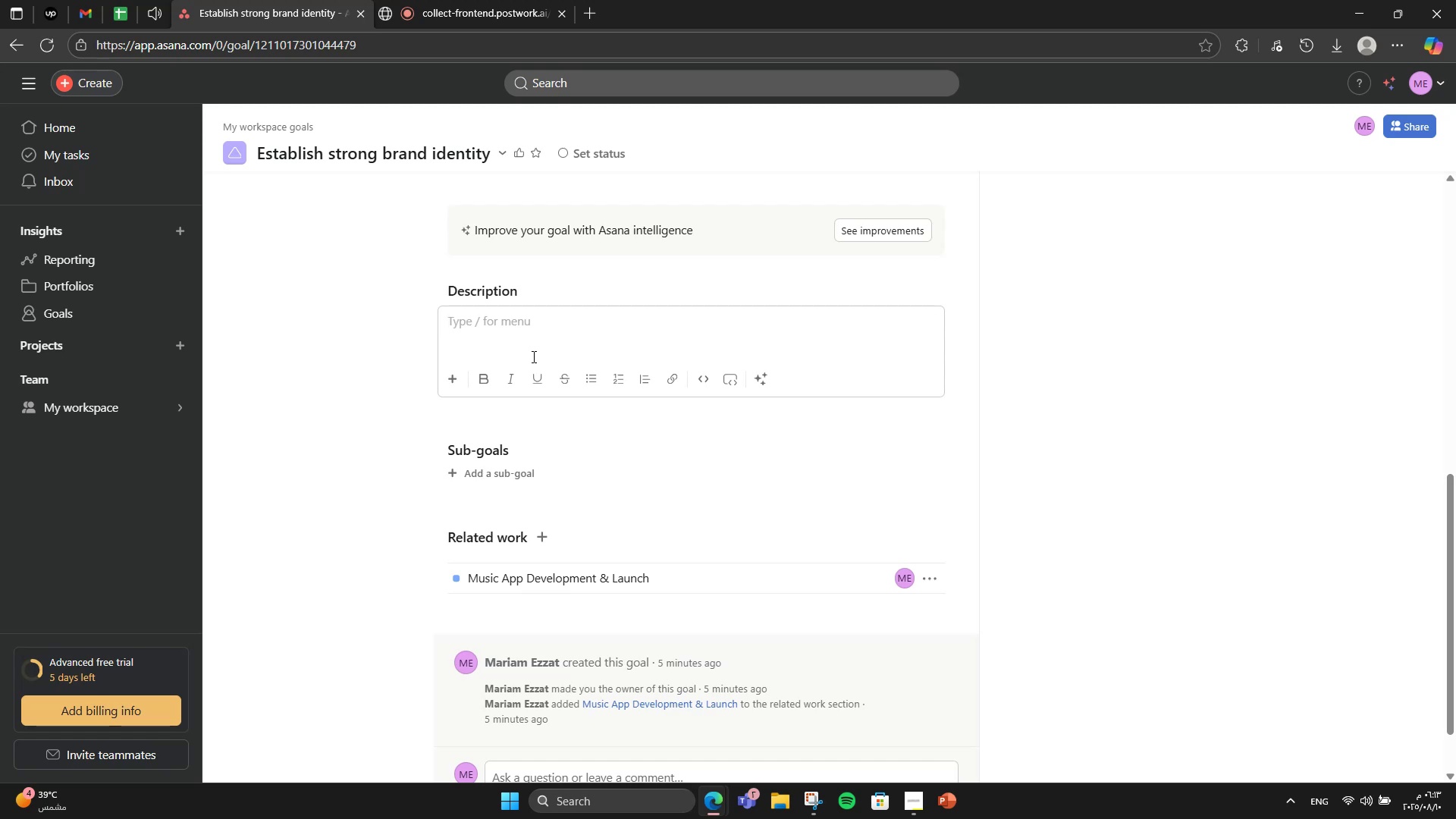 
type(Build a memor)
 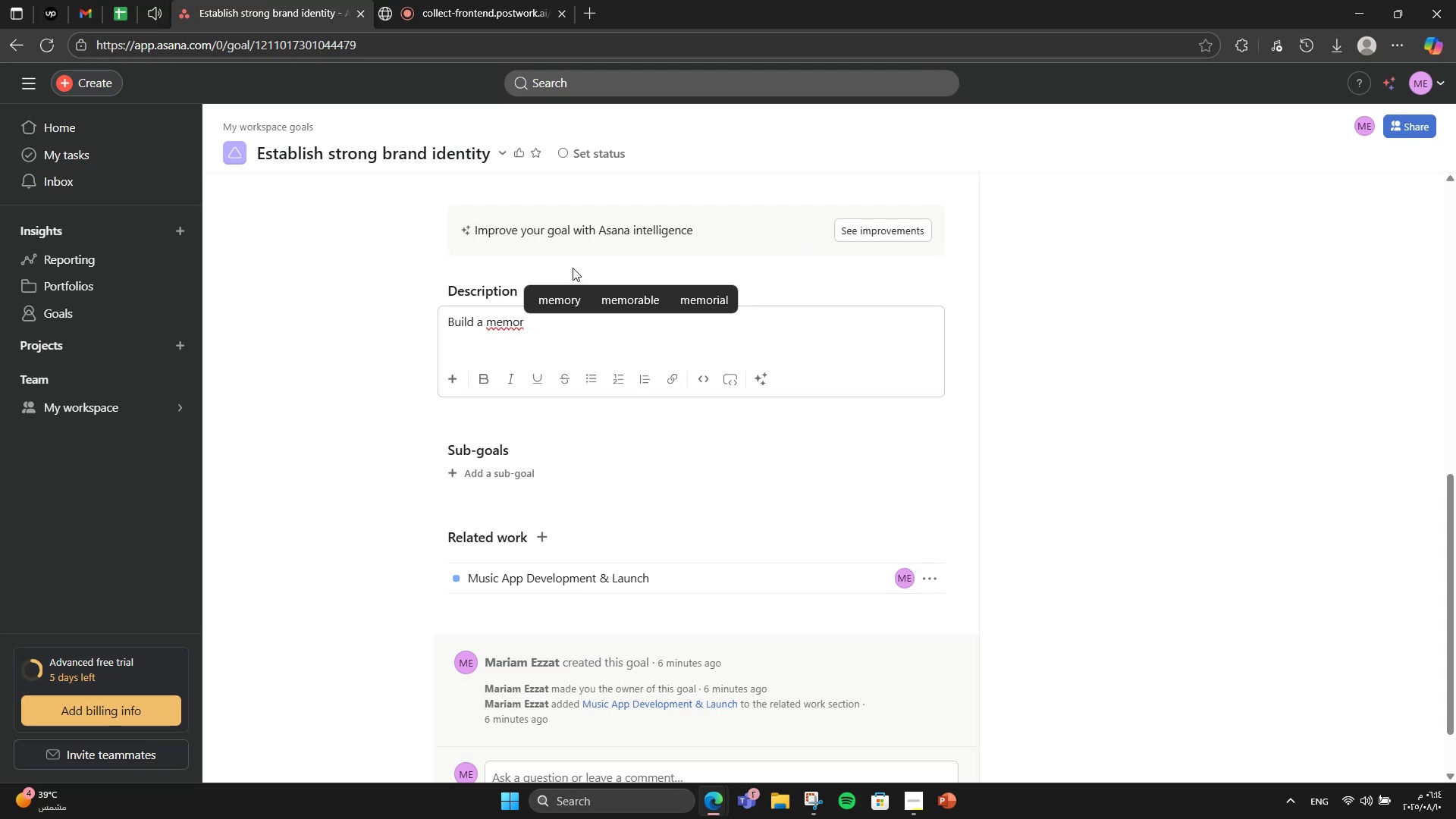 
type(able )
key(Backspace)
type(, recognizable band)
key(Backspace)
key(Backspace)
key(Backspace)
type(rand identity )
key(Backspace)
key(Backspace)
key(Backspace)
key(Backspace)
key(Backspace)
type(for the aoo)
key(Backspace)
key(Backspace)
type(pp.)
 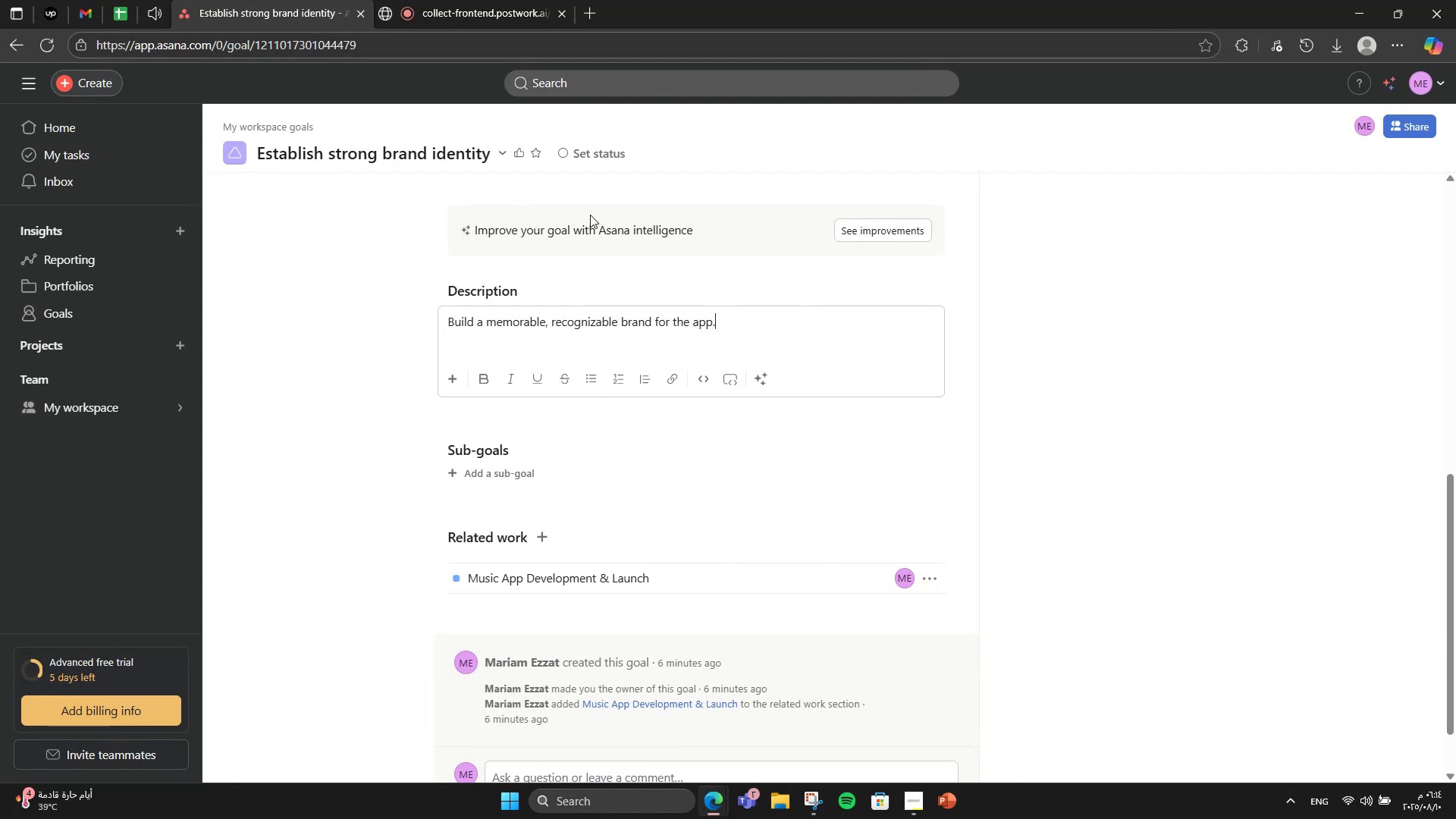 
wait(5.75)
 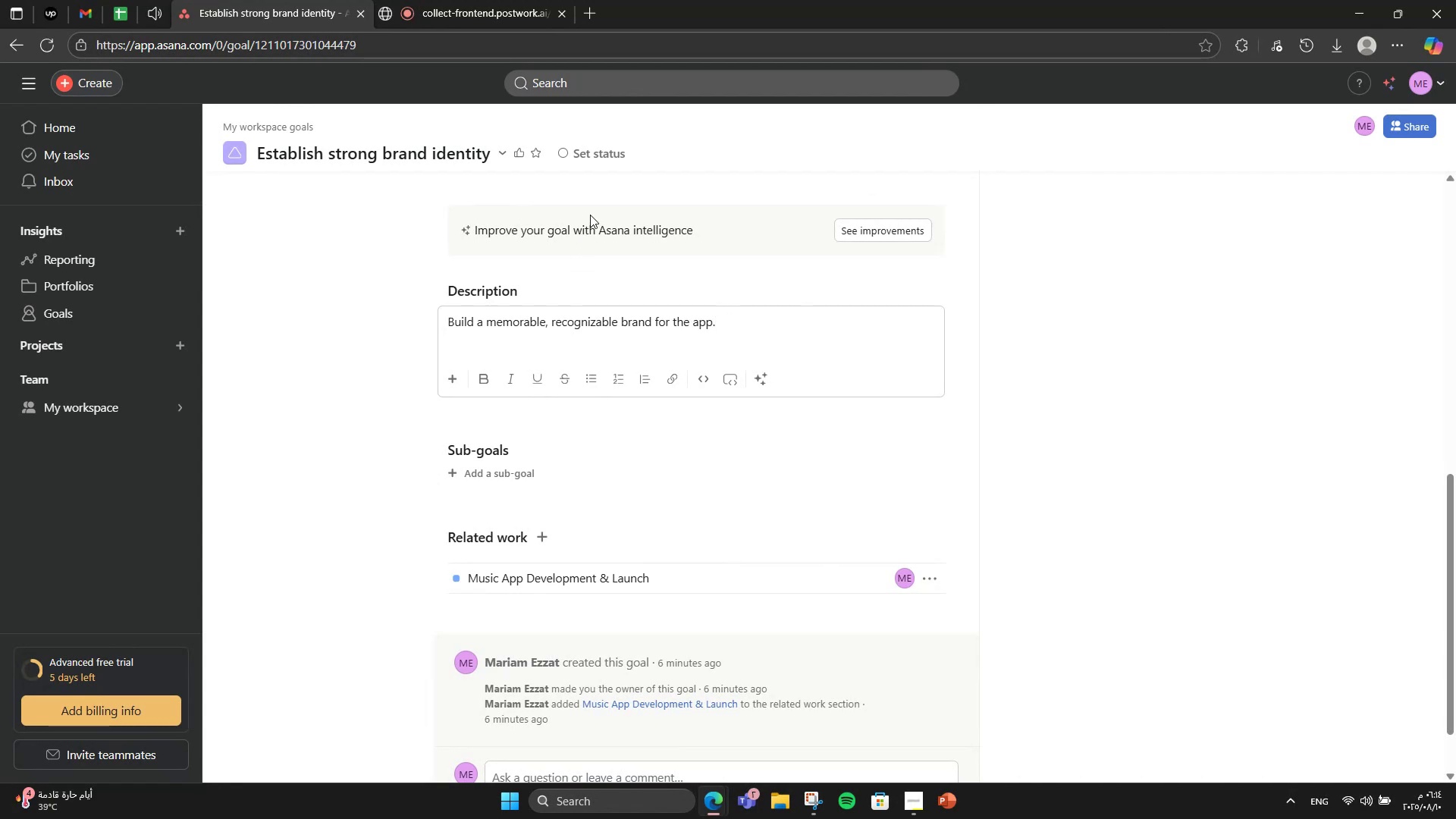 
left_click([492, 466])
 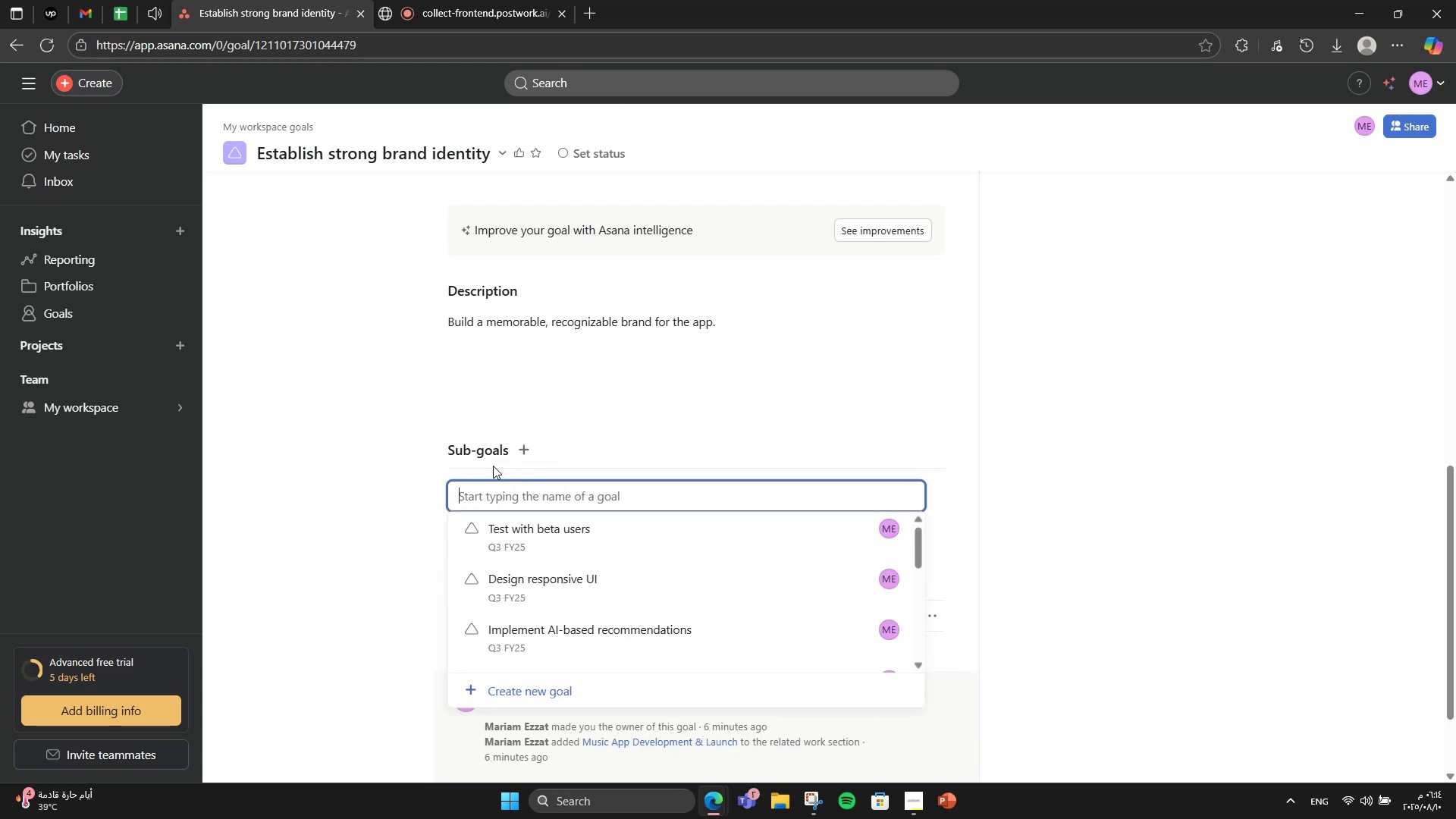 
type(Design logo )
 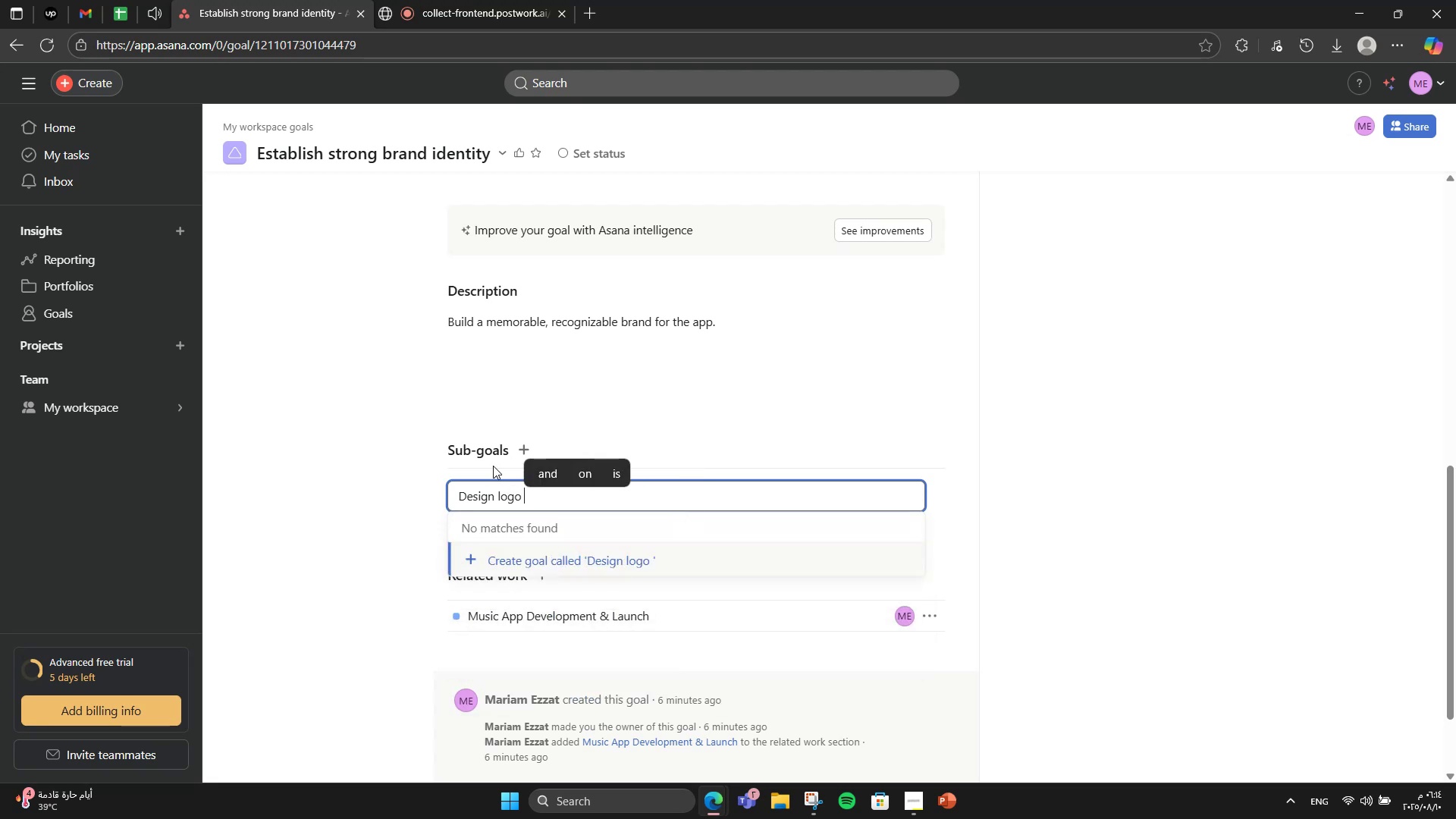 
type(&c)
key(Backspace)
type( colout)
key(Backspace)
type(r schema)
 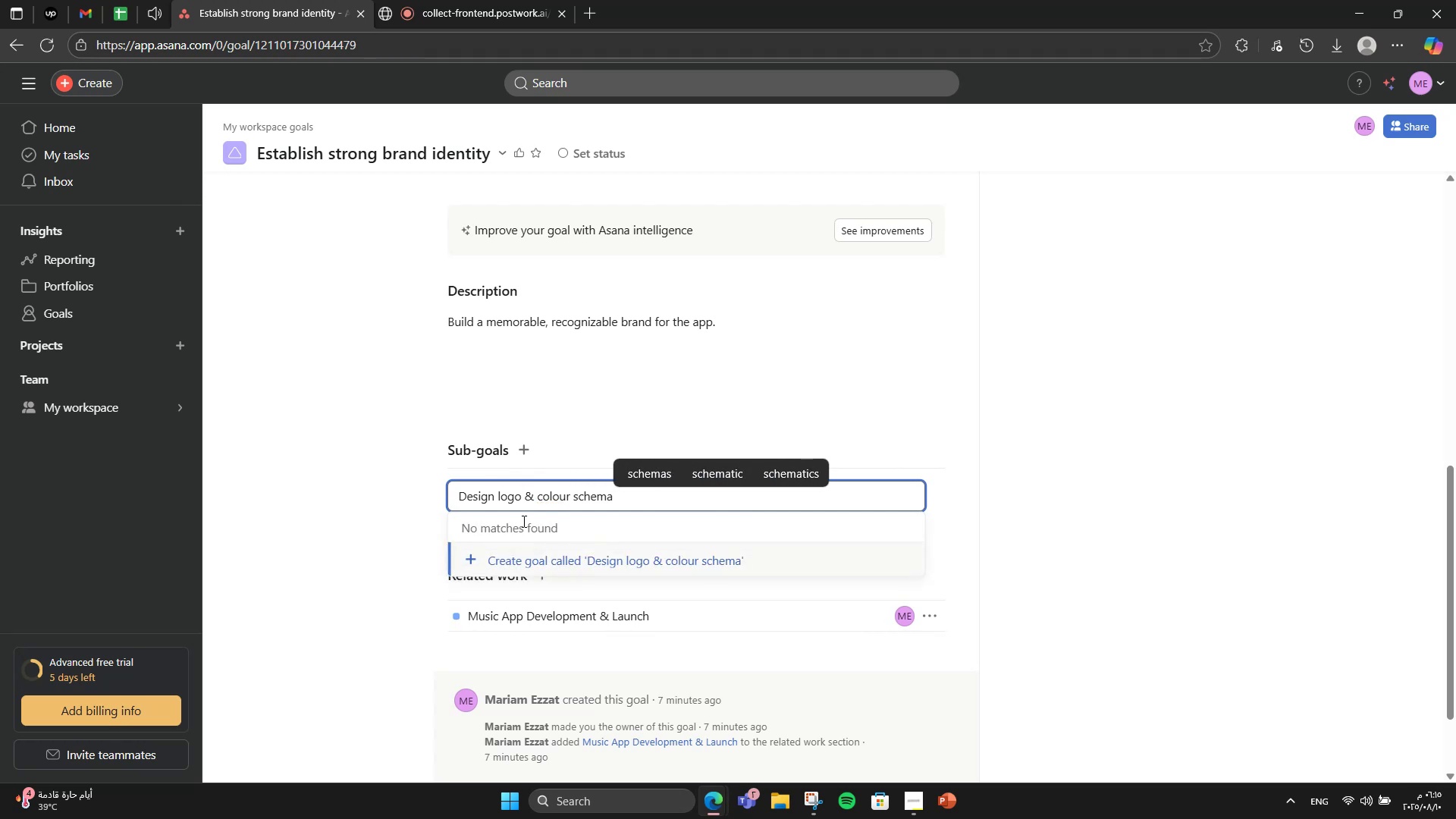 
left_click([596, 549])
 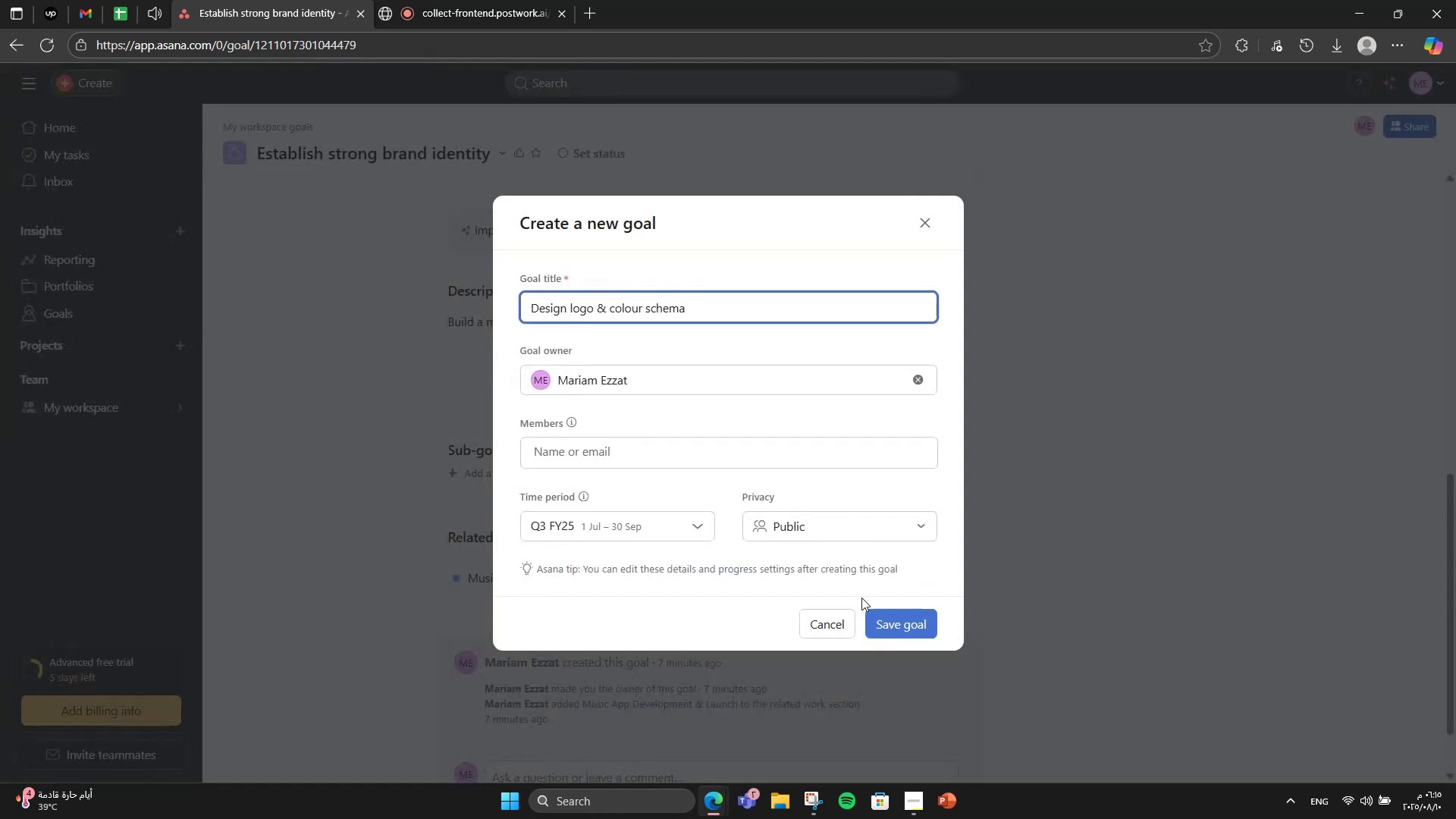 
left_click([877, 624])
 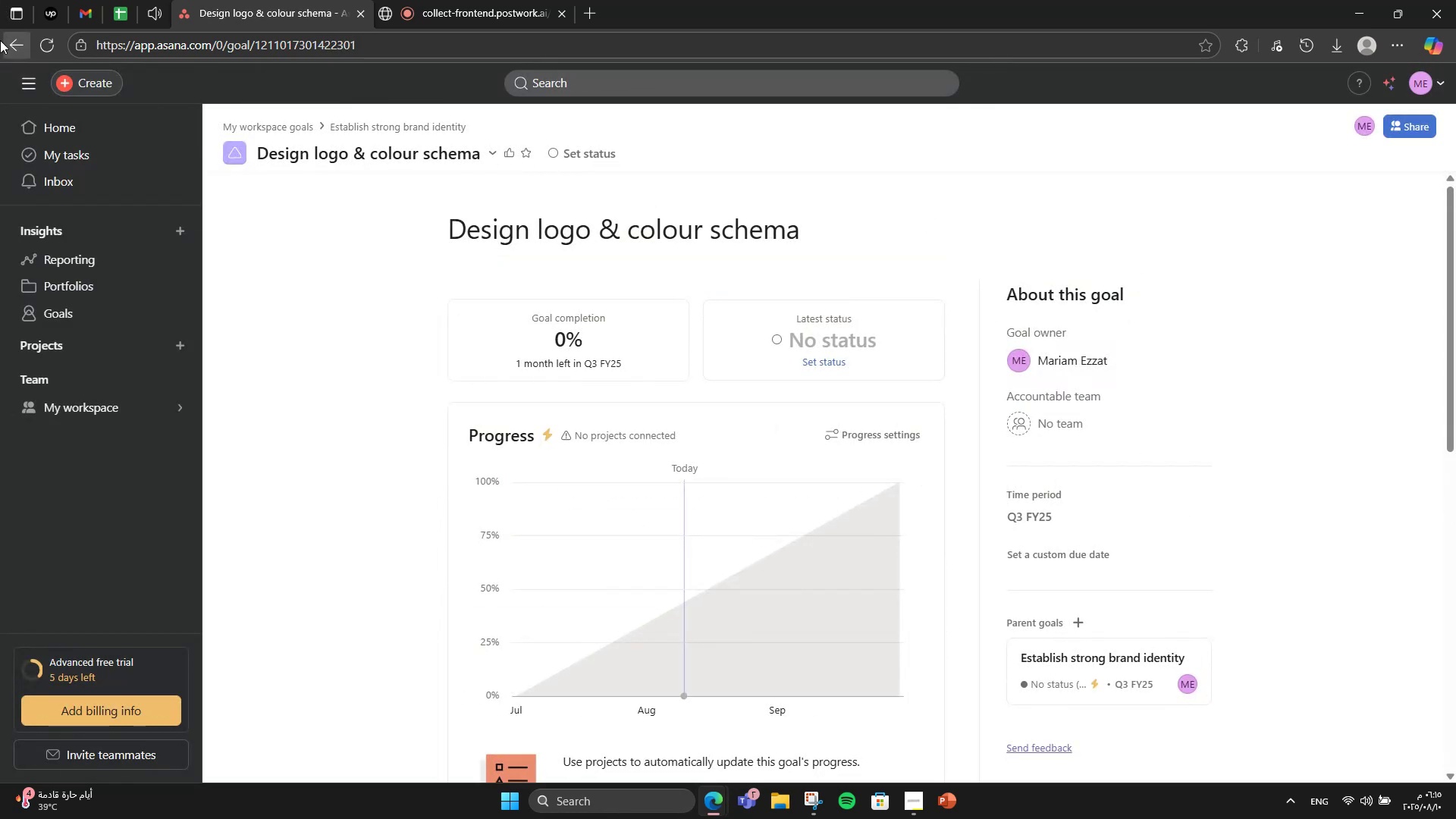 
scroll: coordinate [773, 315], scroll_direction: down, amount: 8.0
 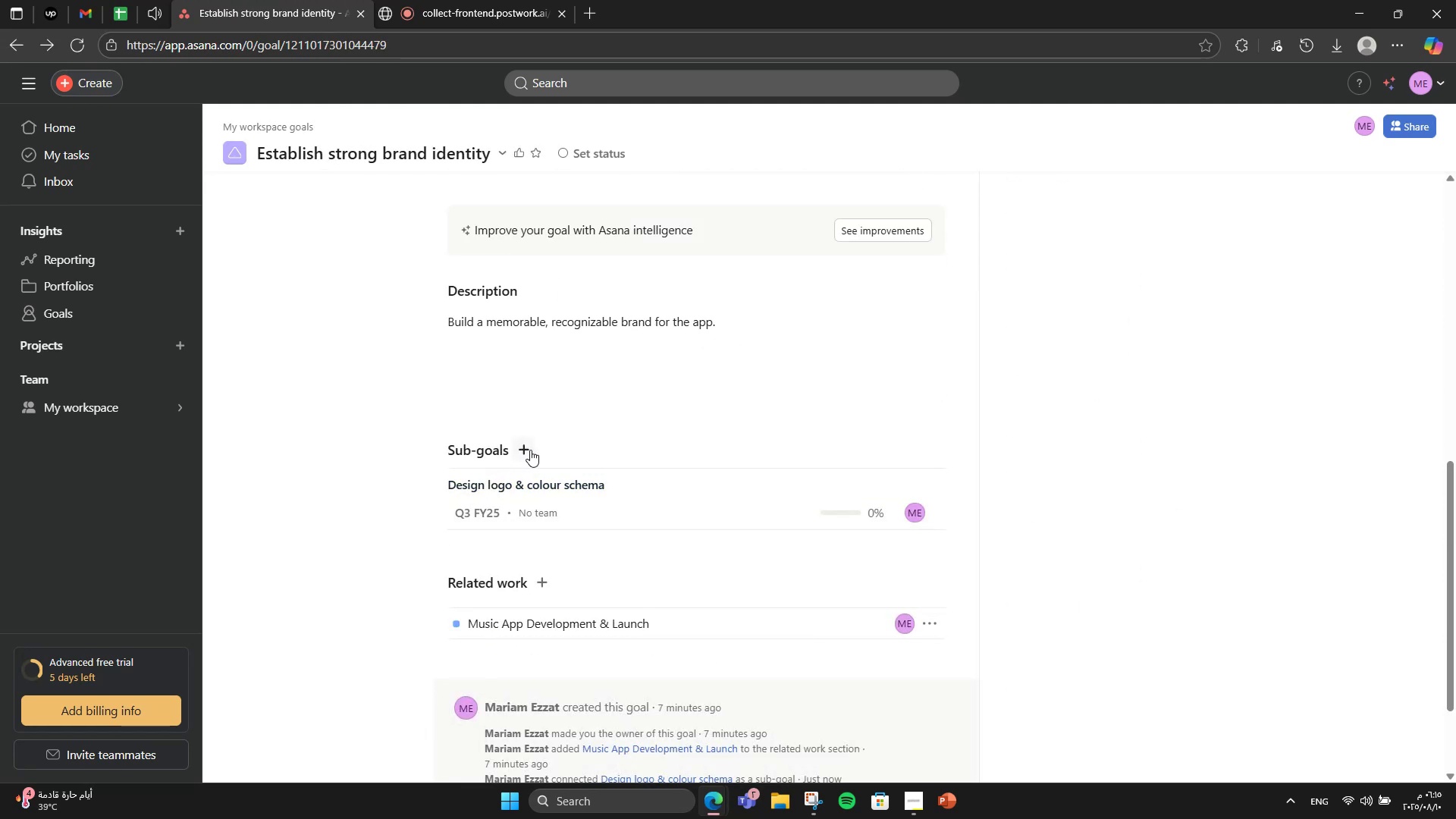 
left_click([530, 449])
 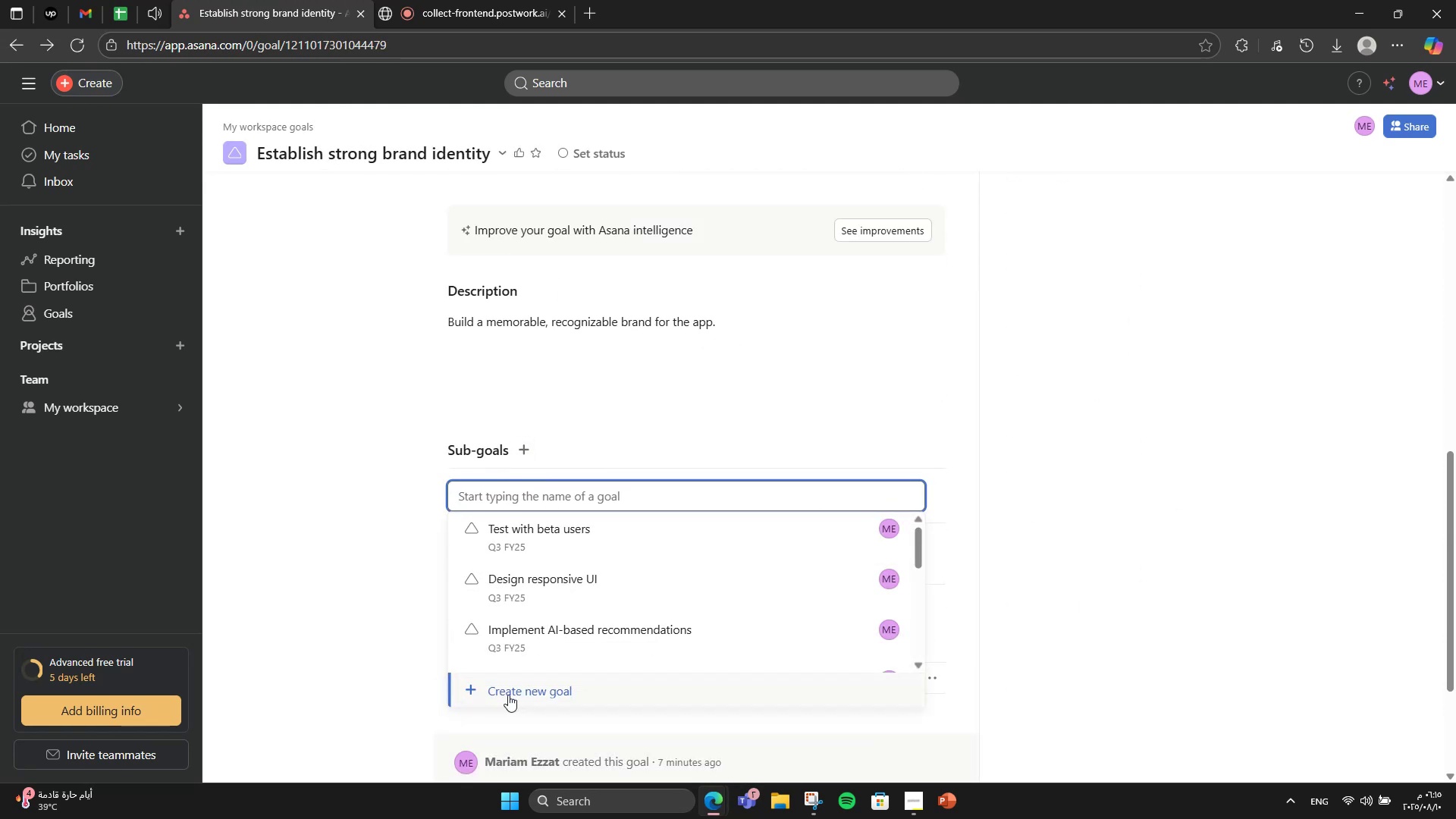 
left_click([489, 694])
 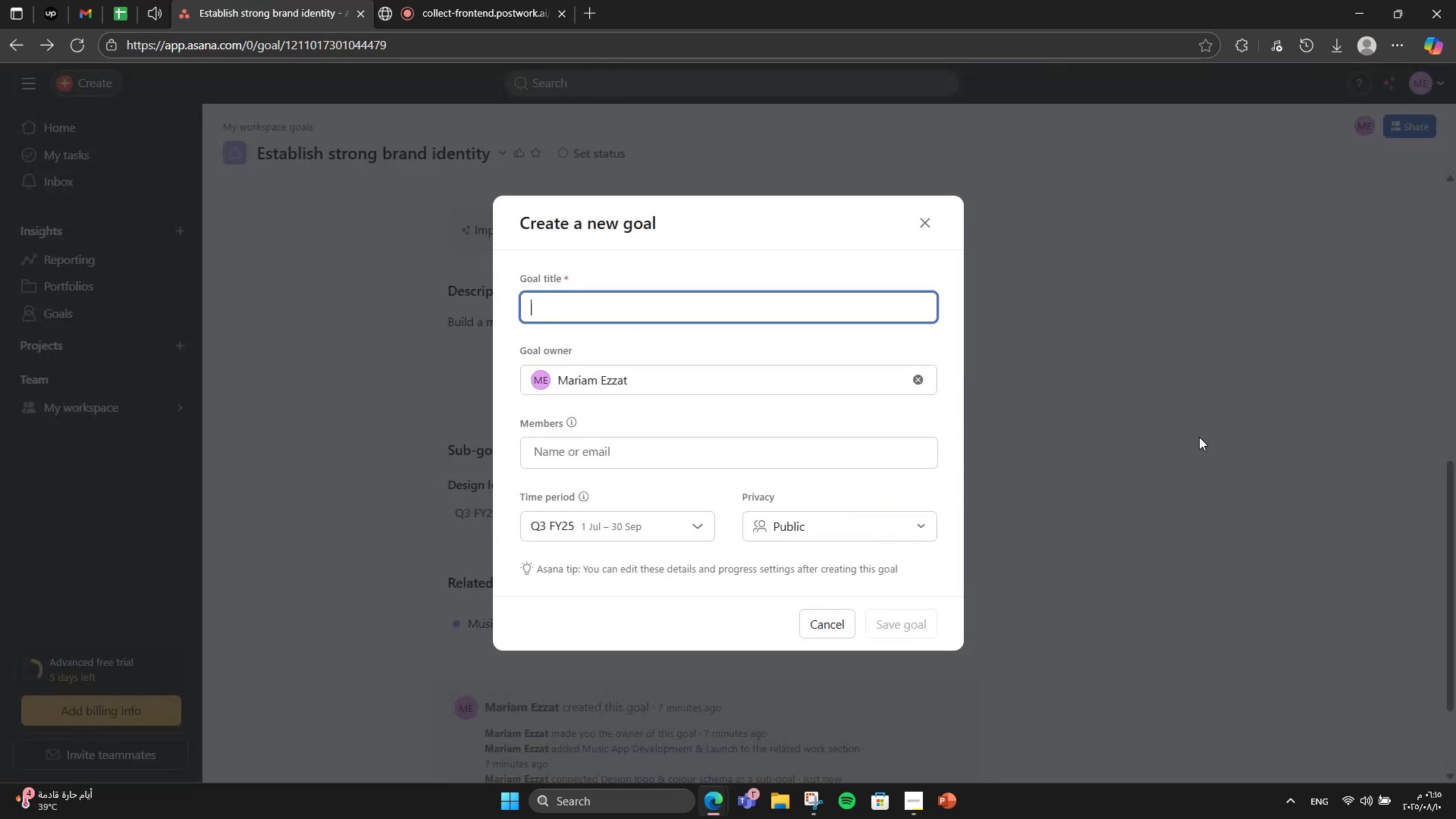 
type(Creat )
key(Backspace)
type(e app store assets)
 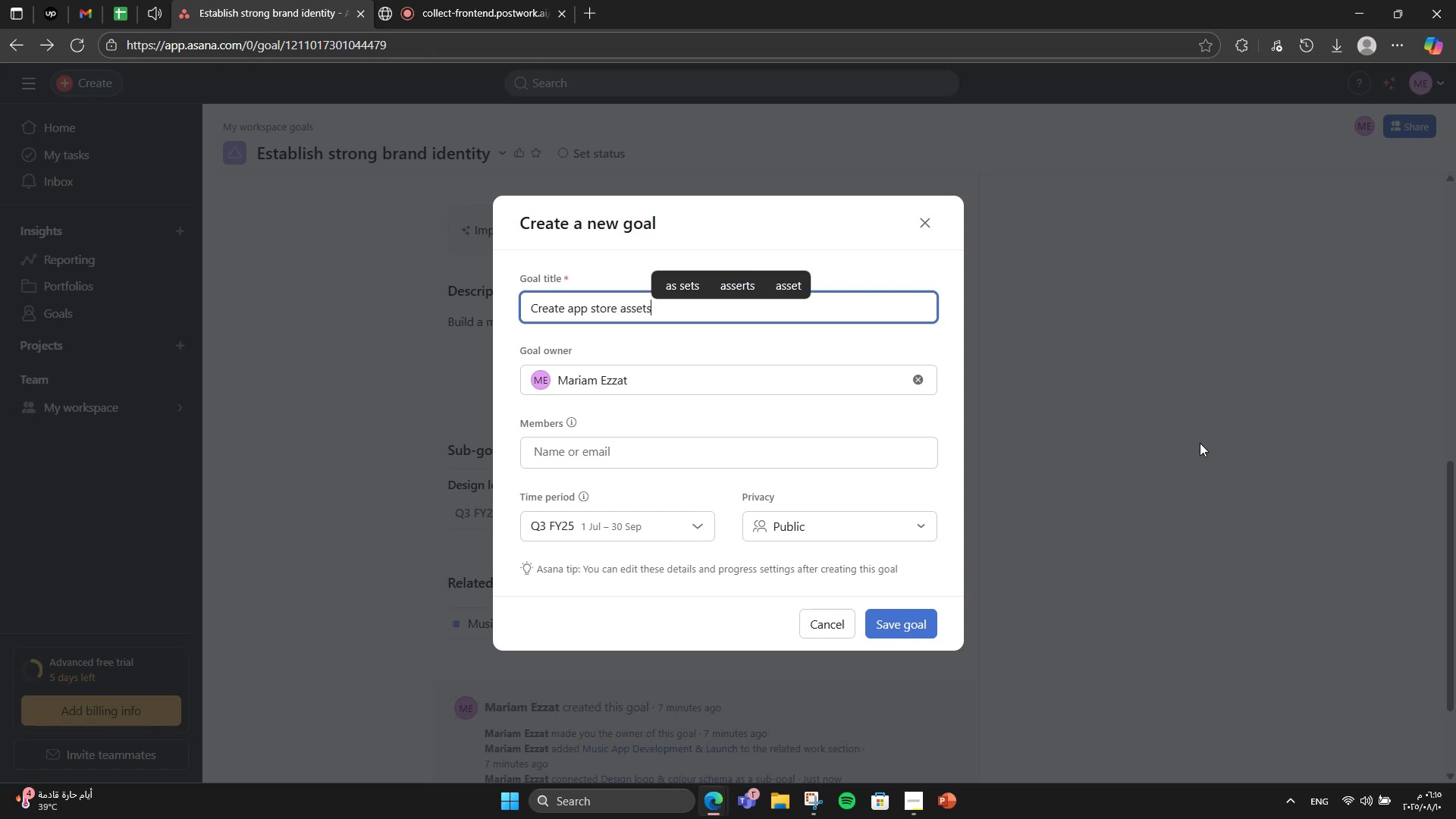 
left_click([893, 614])
 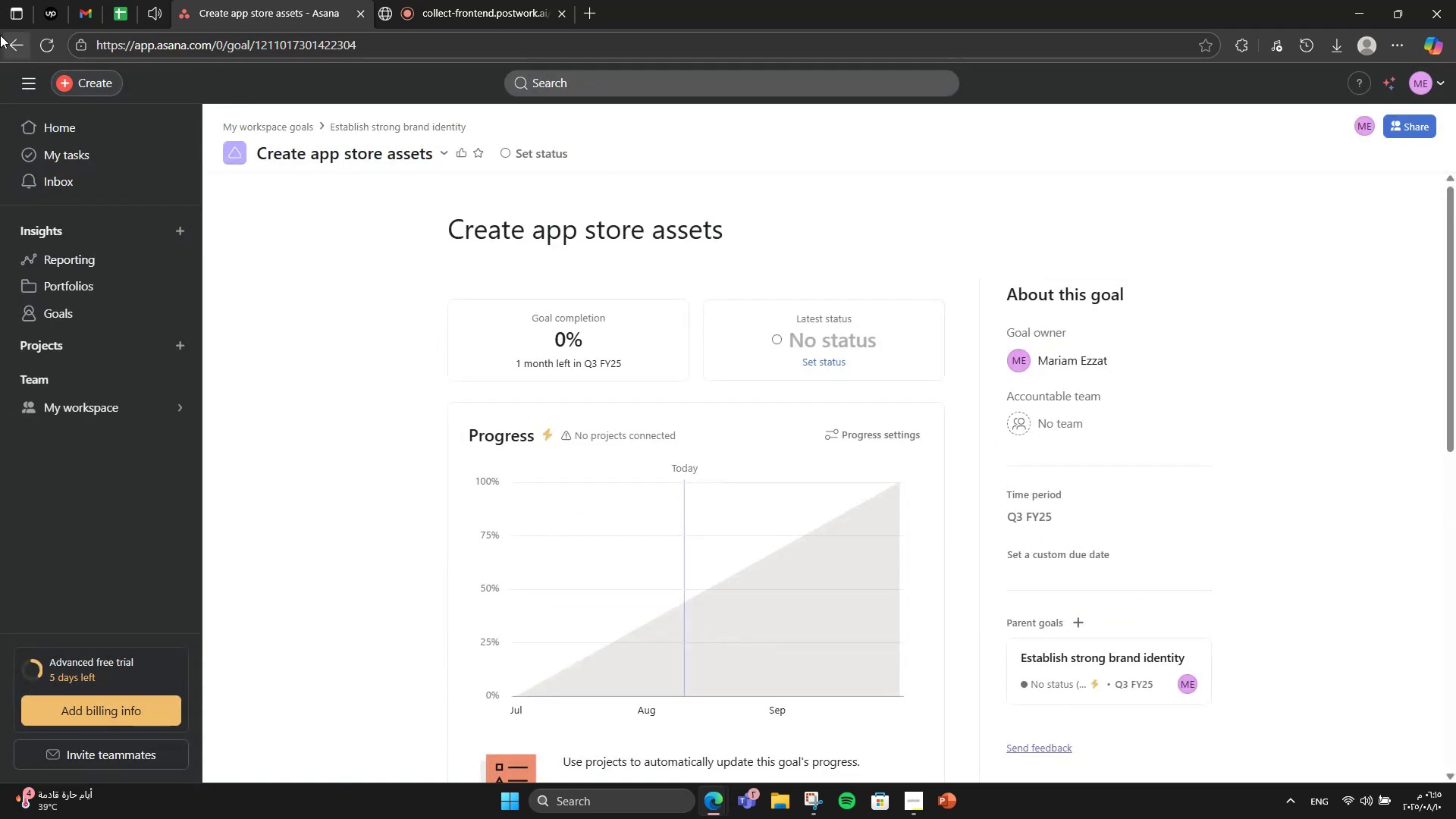 
left_click([0, 35])
 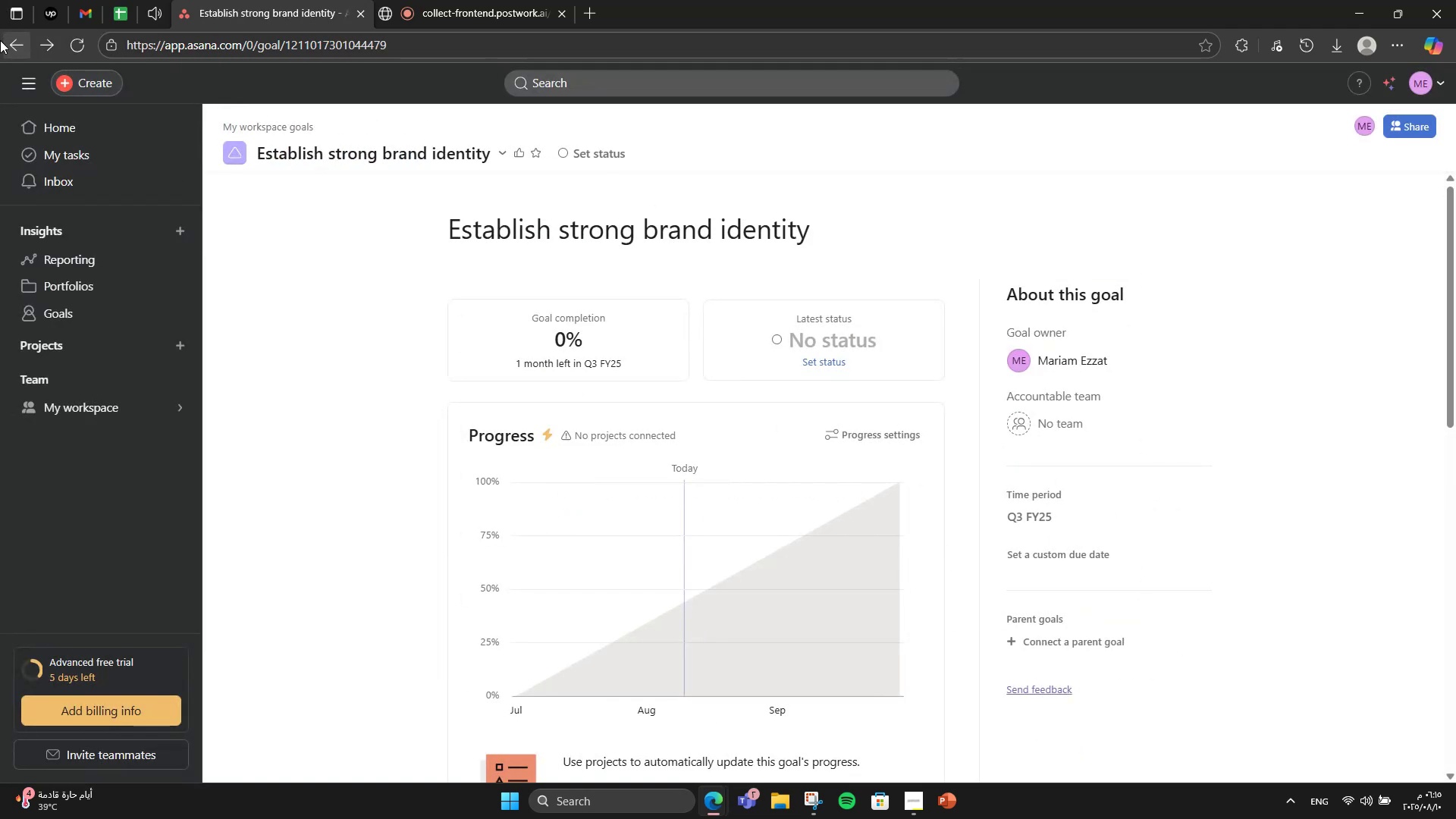 
scroll: coordinate [597, 557], scroll_direction: down, amount: 11.0
 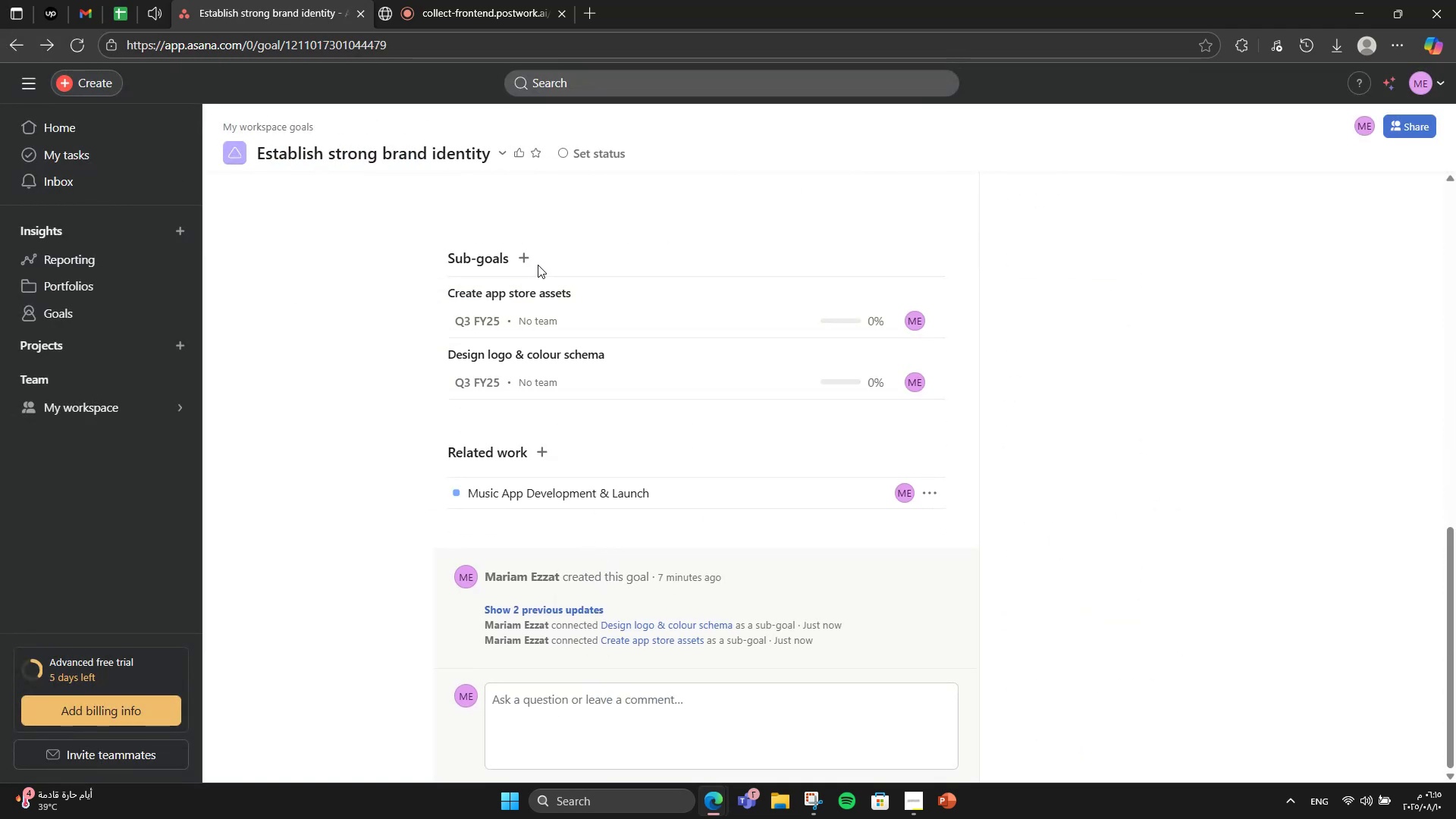 
left_click([535, 260])
 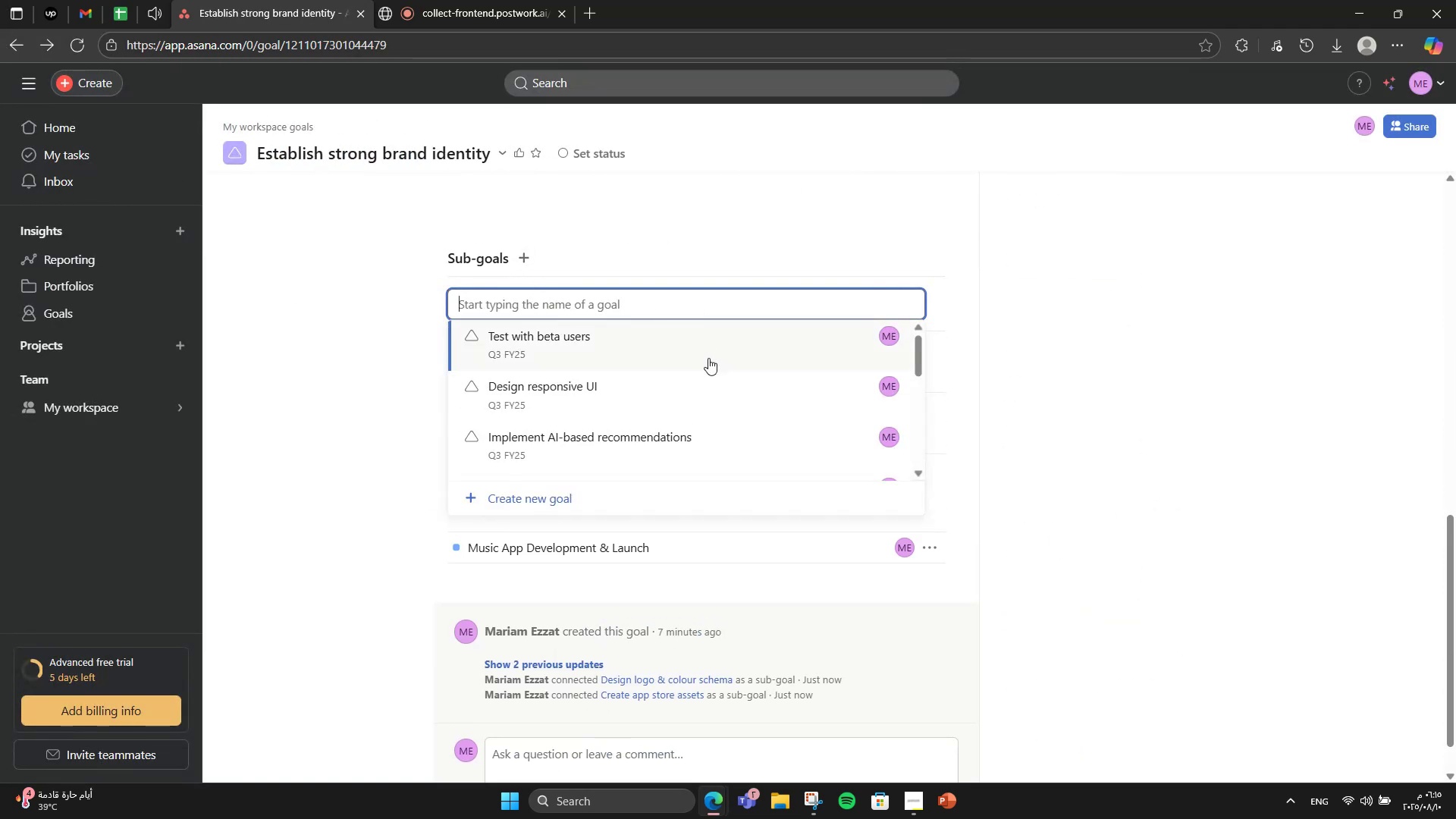 
type(Define tom)
key(Backspace)
type(ne of voice)
 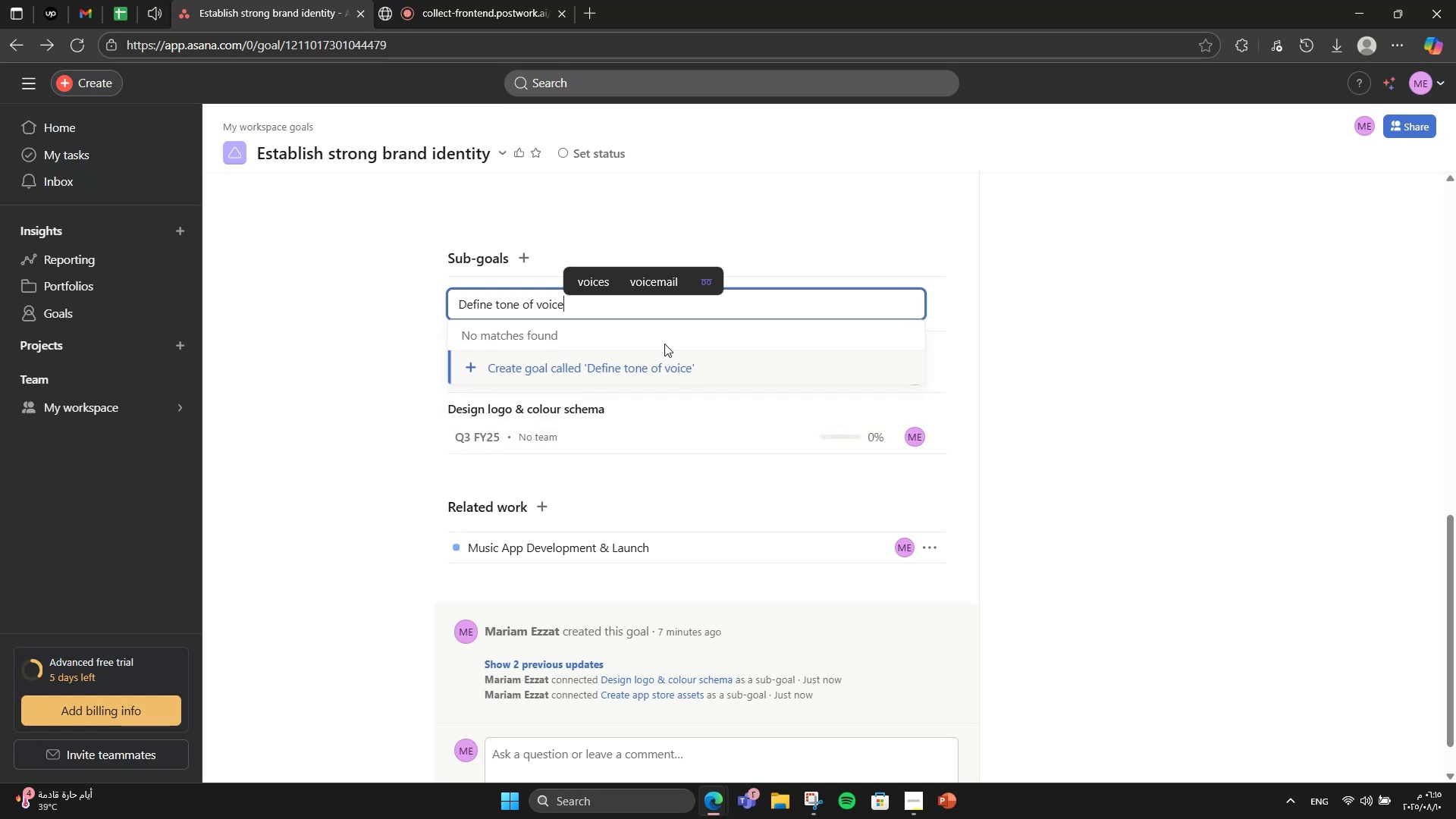 
wait(8.72)
 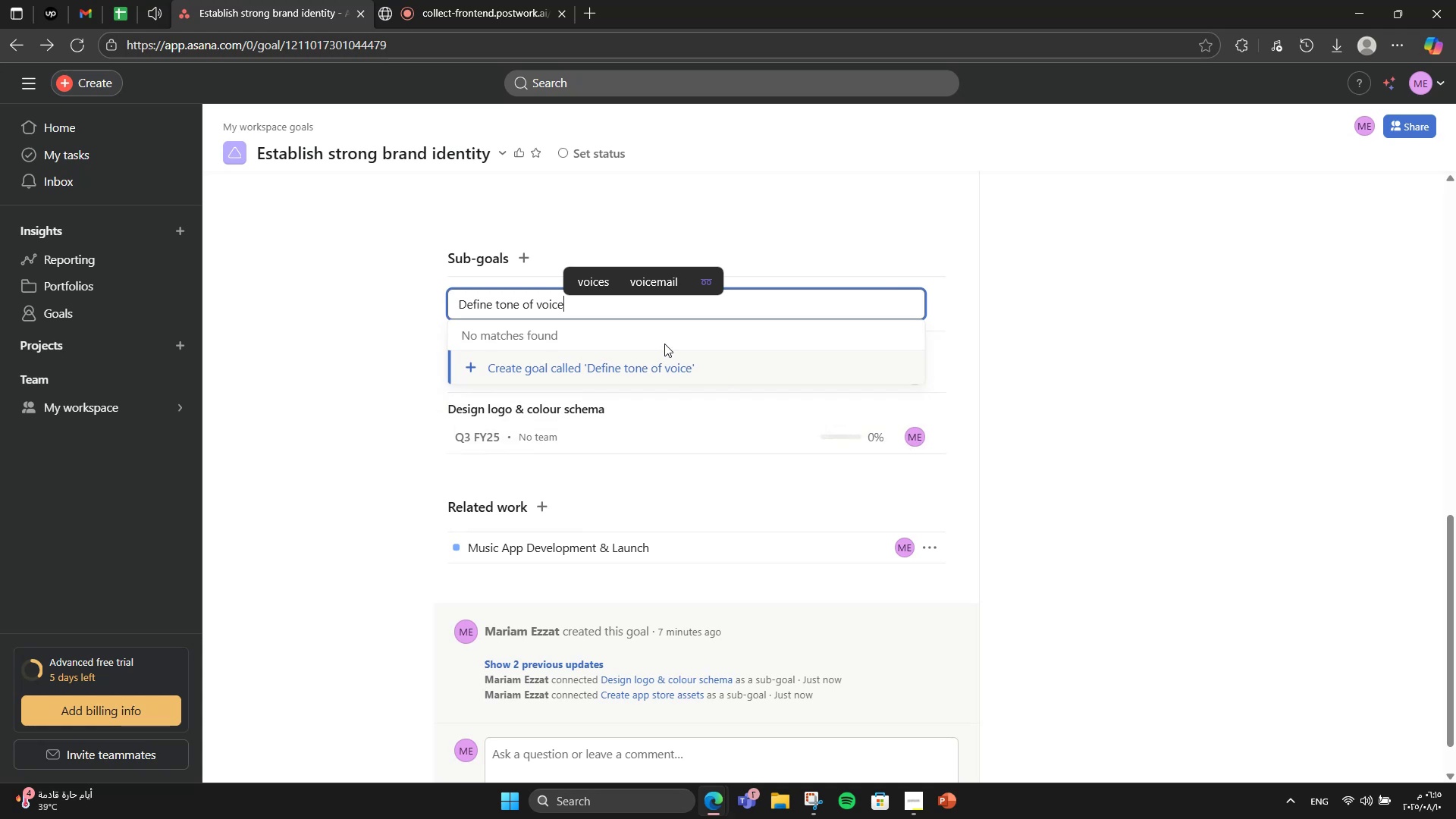 
left_click([0, 55])
 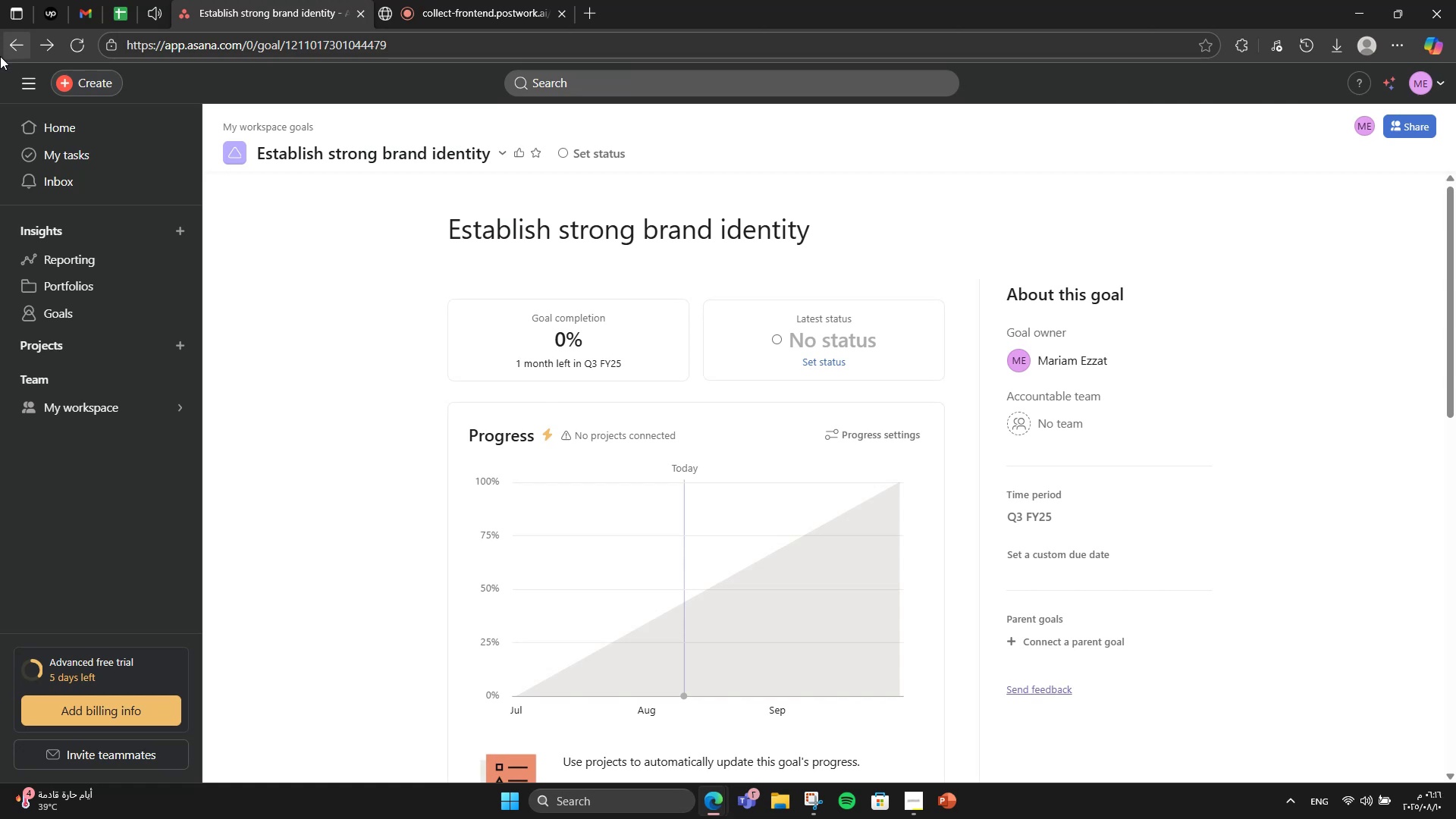 
wait(6.36)
 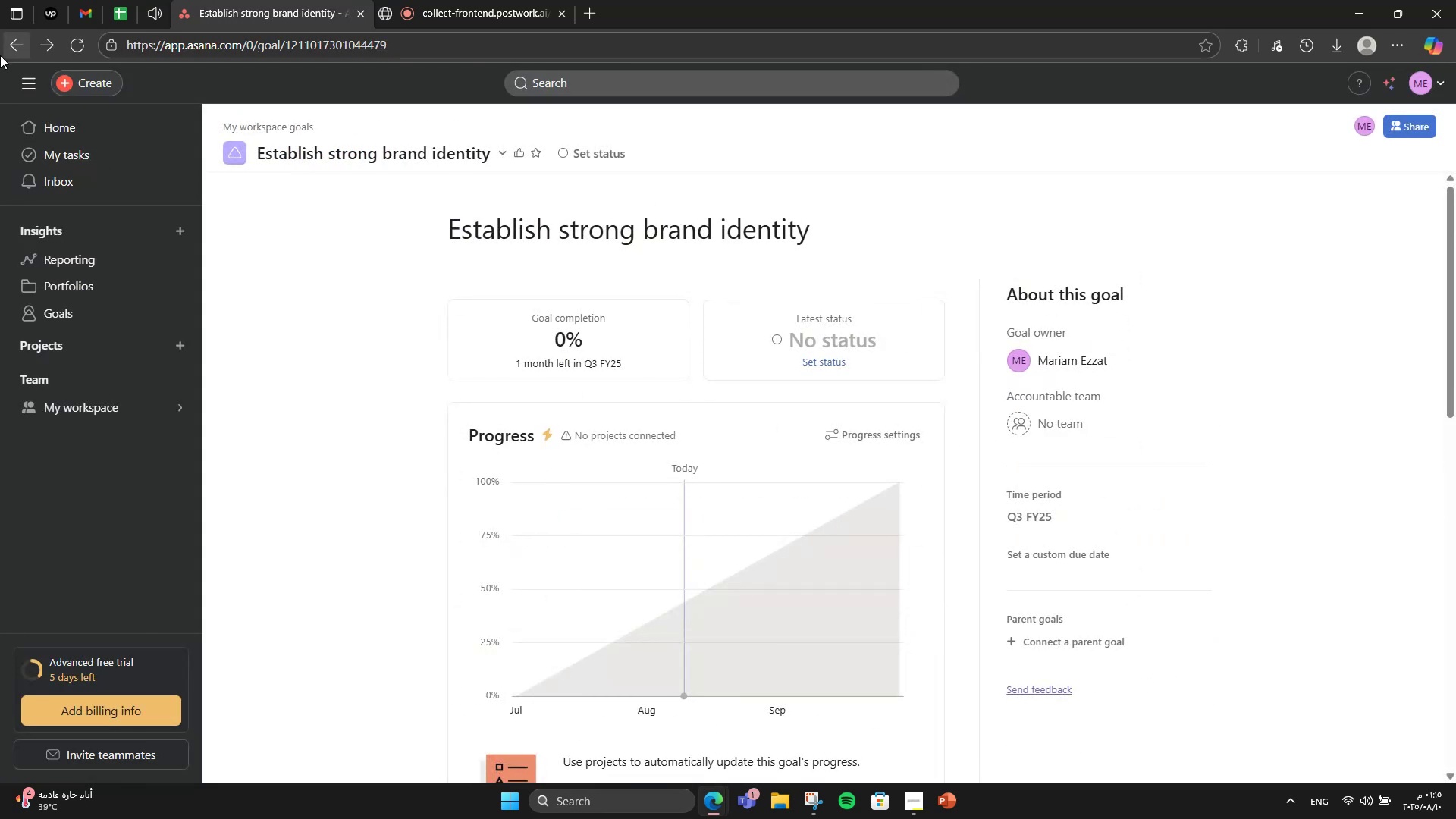 
scroll: coordinate [654, 368], scroll_direction: down, amount: 10.0
 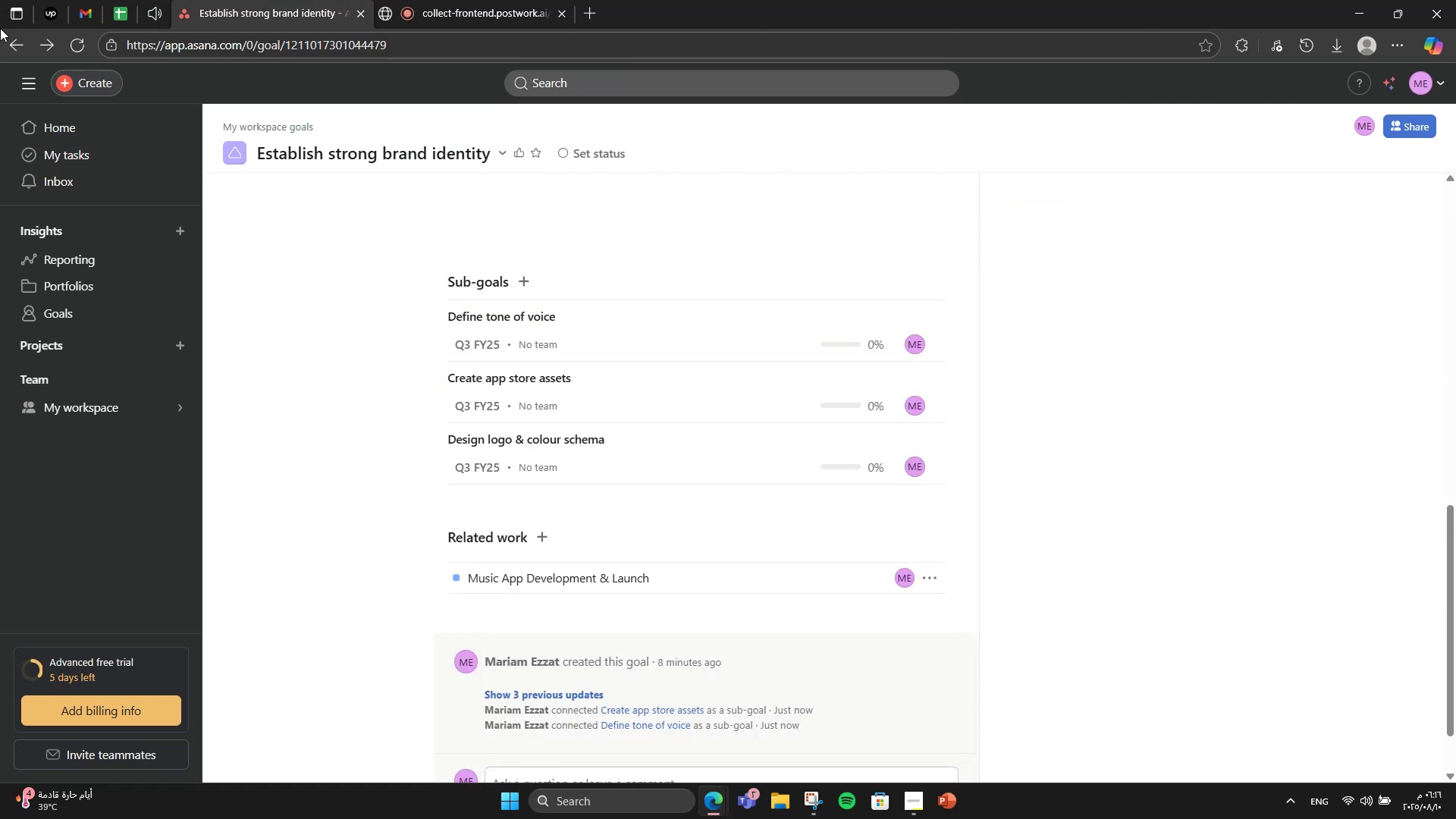 
left_click([2, 49])
 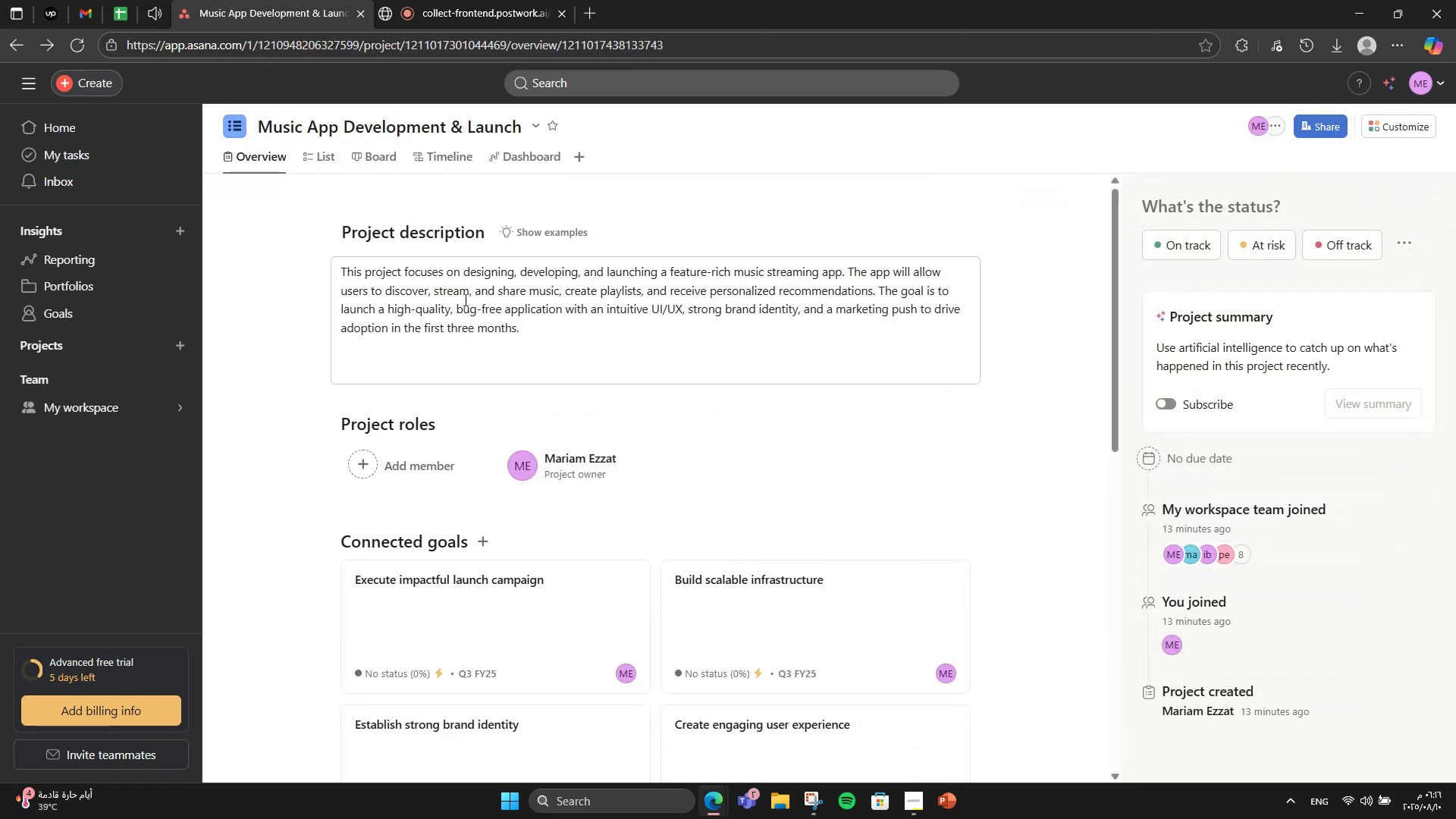 
scroll: coordinate [326, 676], scroll_direction: down, amount: 3.0
 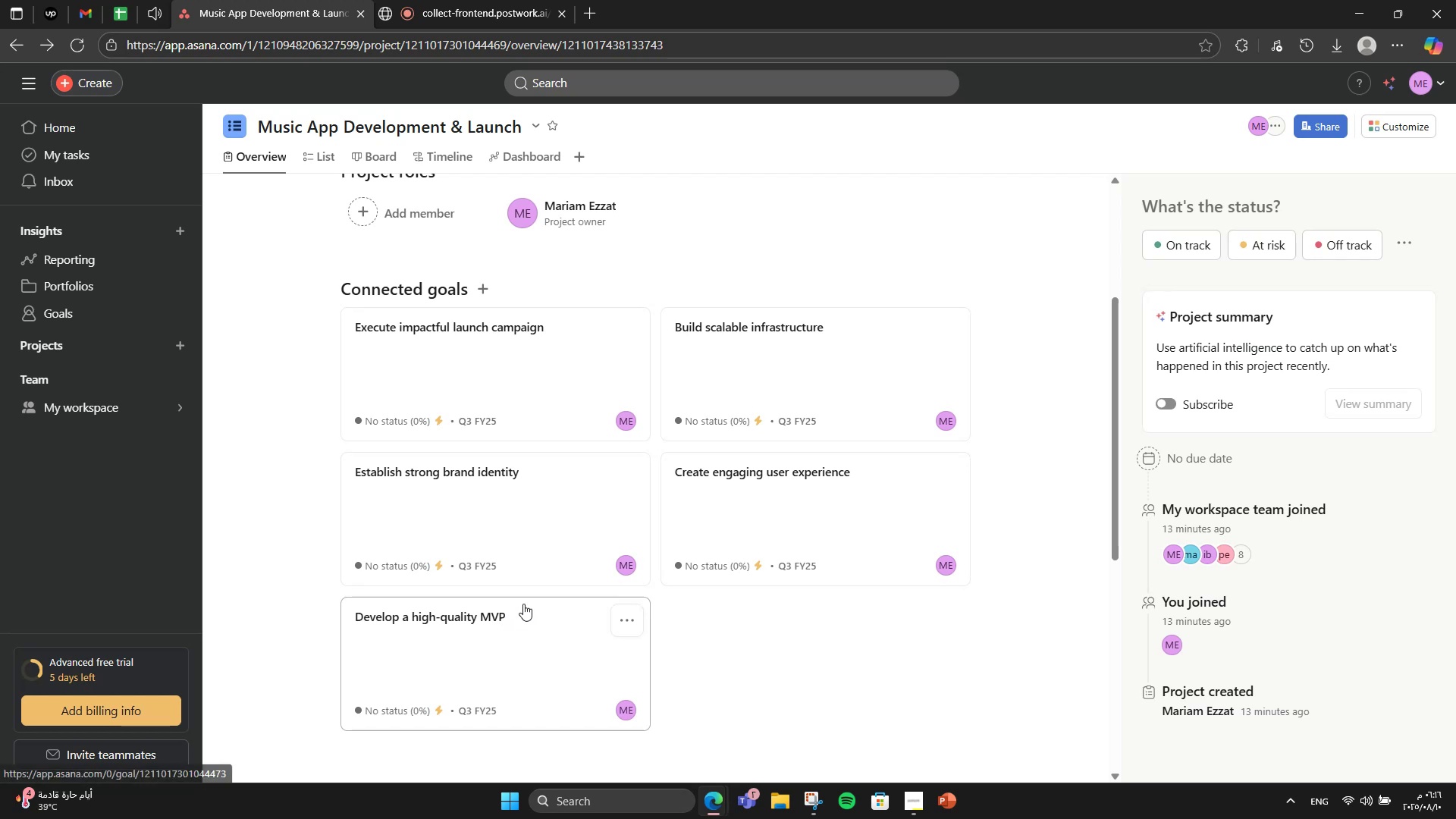 
wait(5.58)
 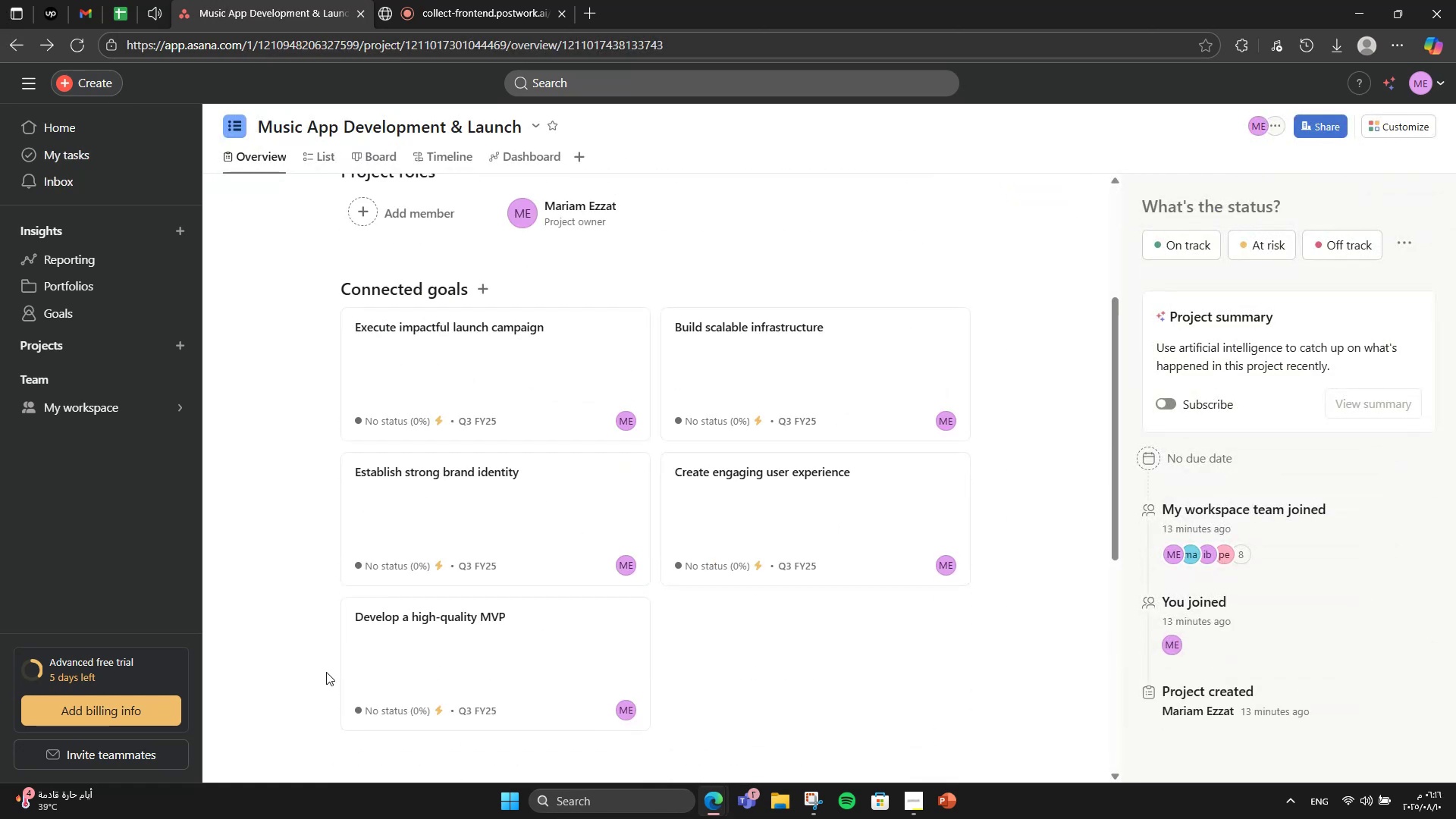 
left_click([747, 375])
 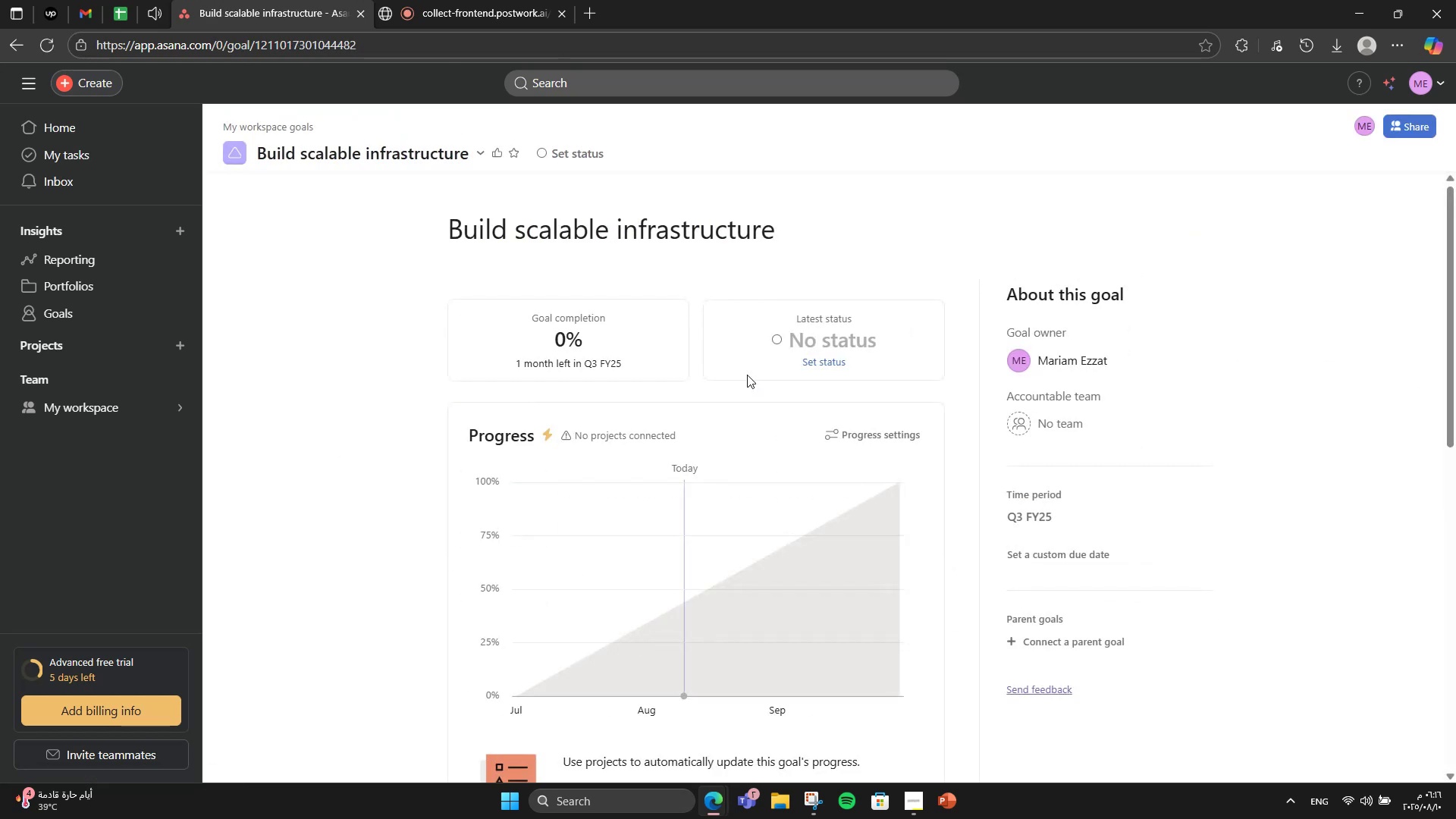 
scroll: coordinate [644, 626], scroll_direction: down, amount: 4.0
 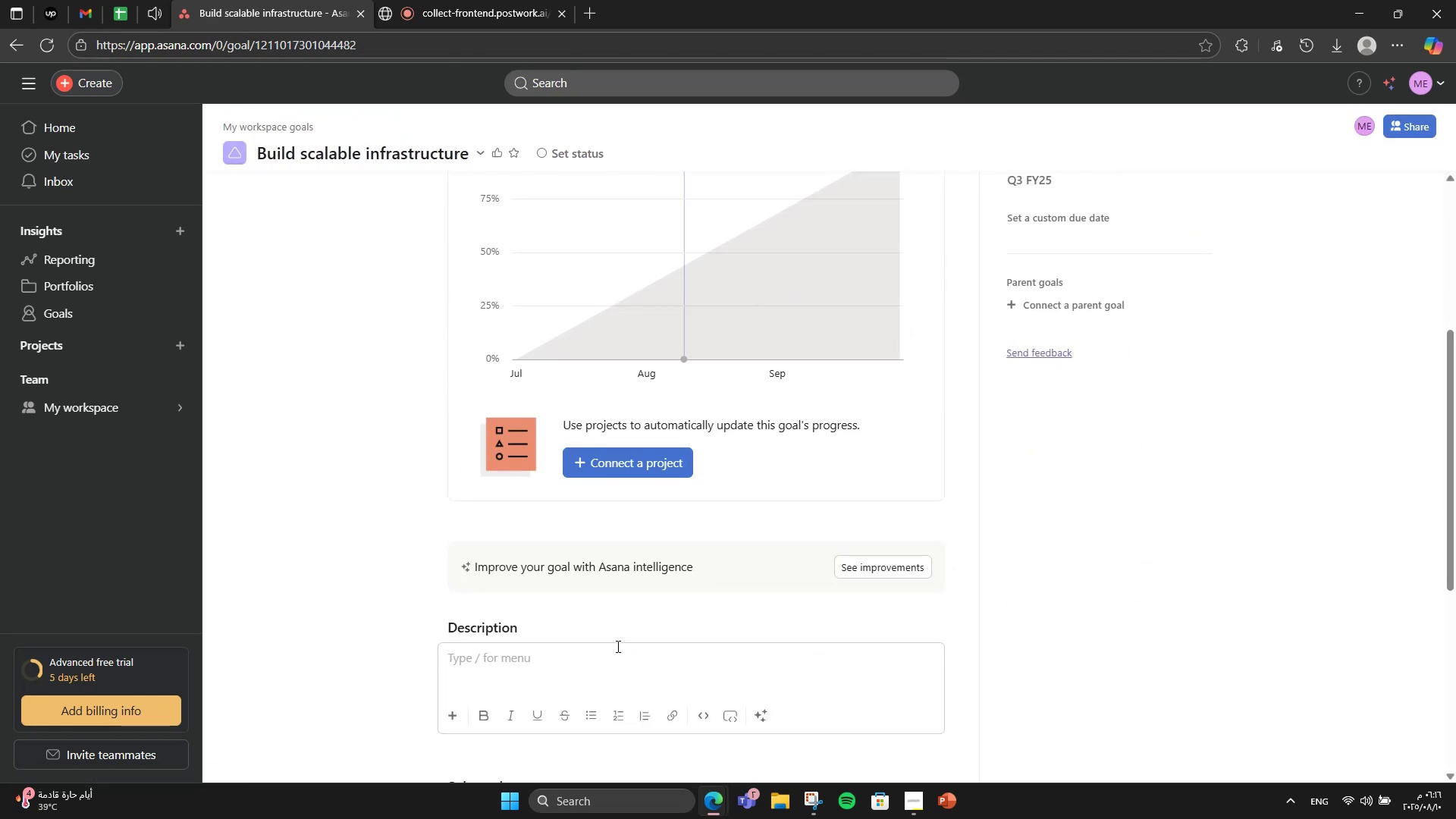 
type(Develop backend that can handle growth and music streaming demands.)
 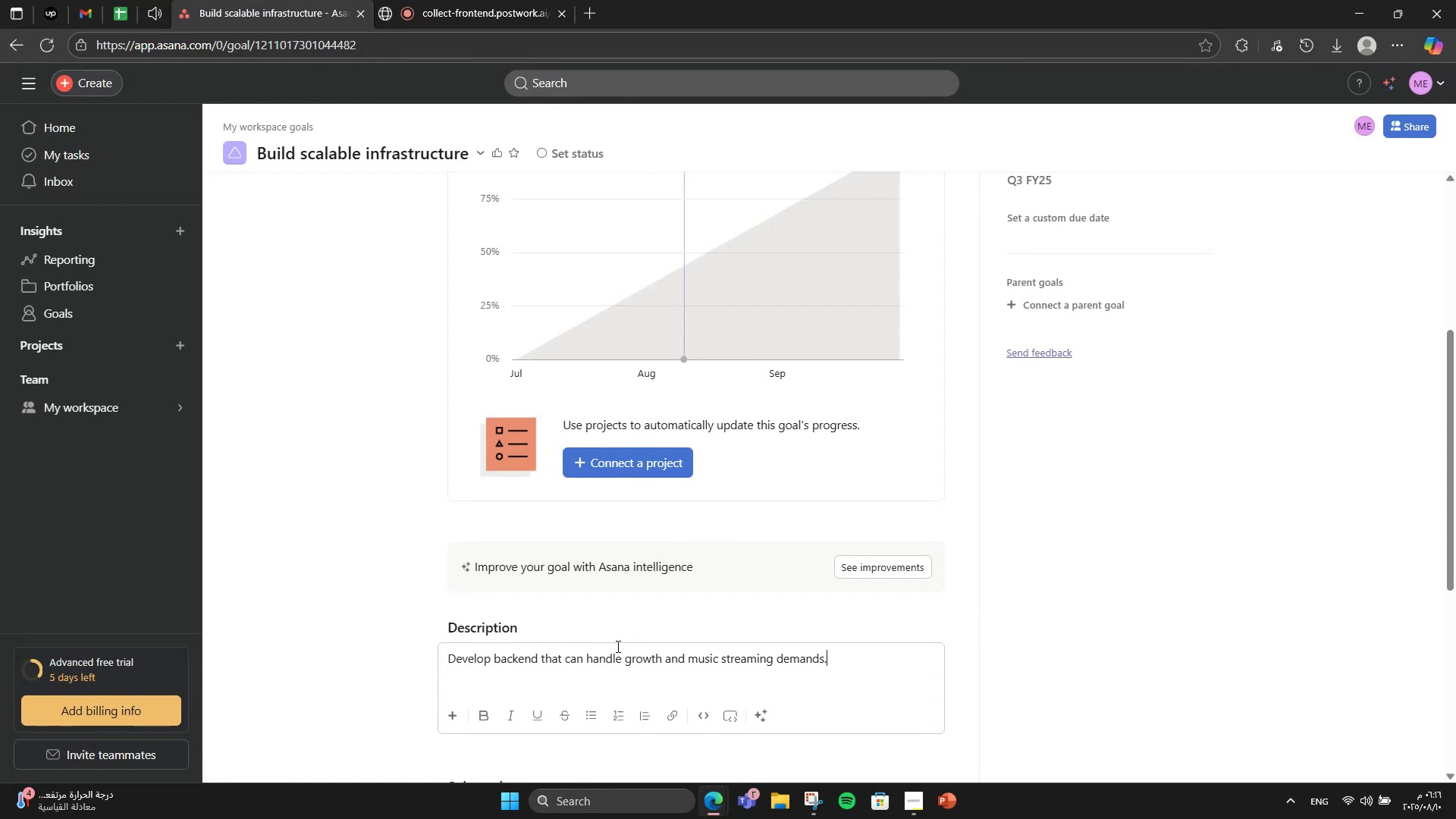 
wait(5.91)
 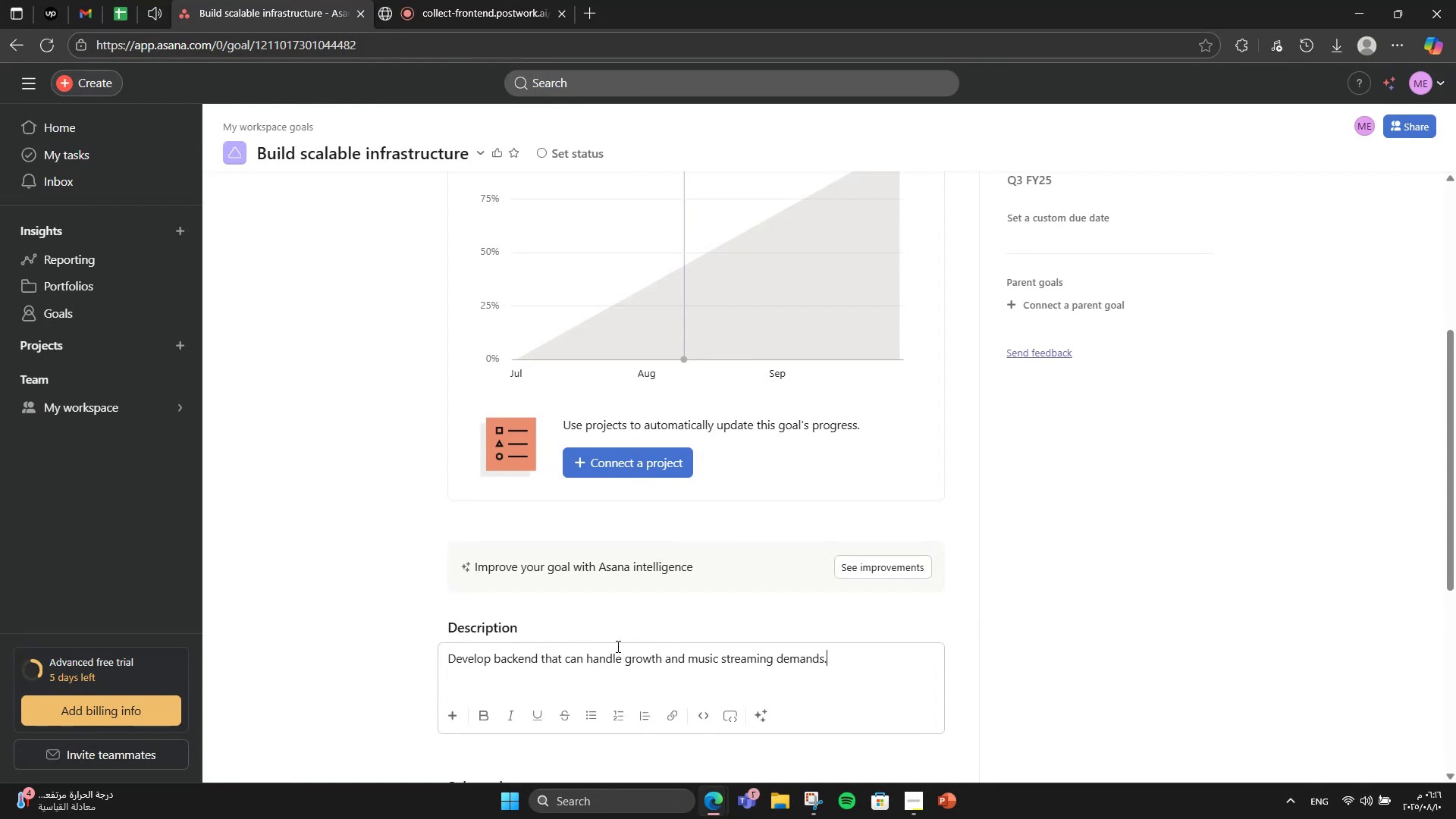 
scroll: coordinate [620, 646], scroll_direction: down, amount: 3.0
 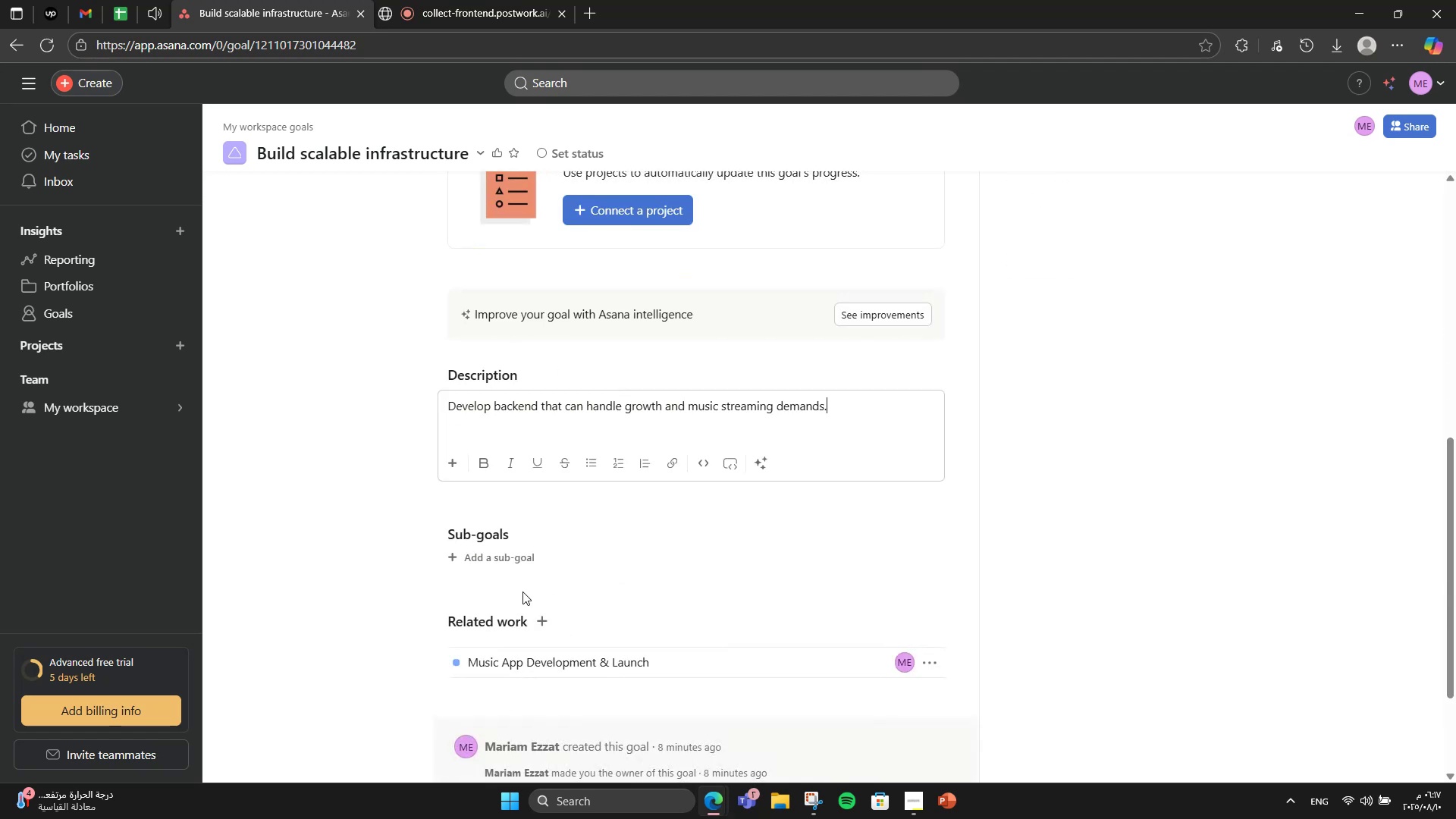 
left_click([529, 557])
 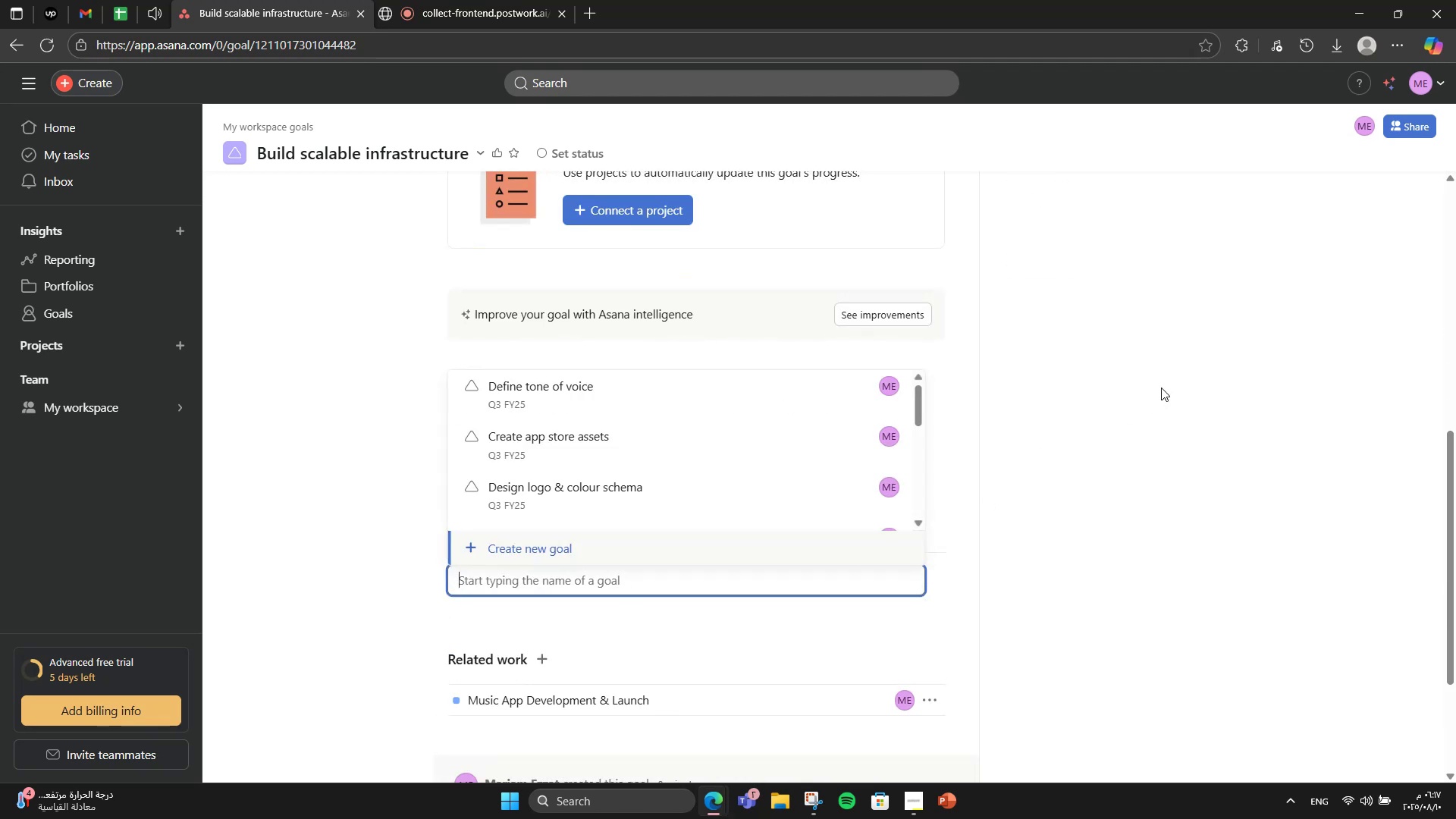 
type(Set up cloud hosting)
 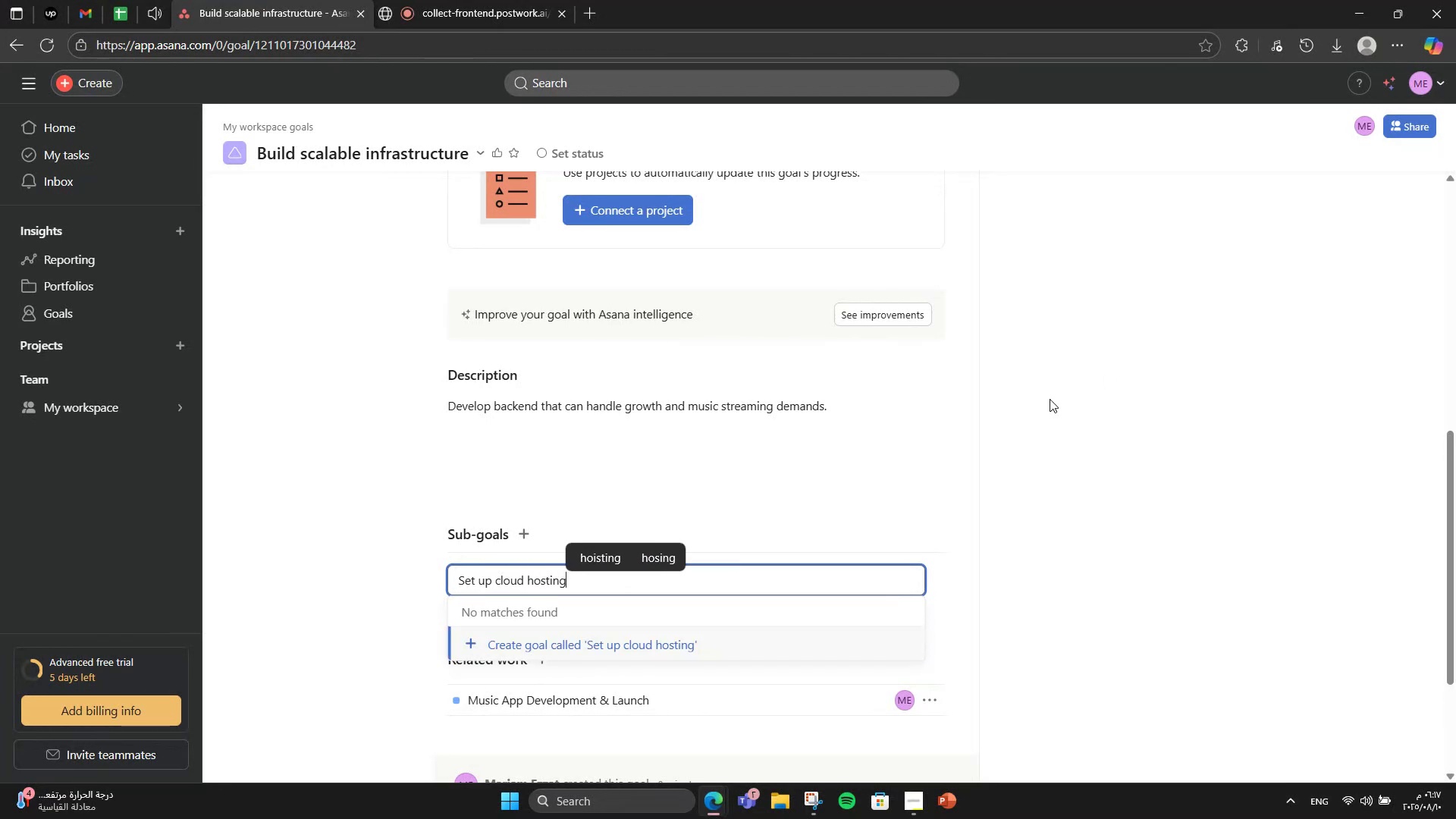 
left_click([737, 641])
 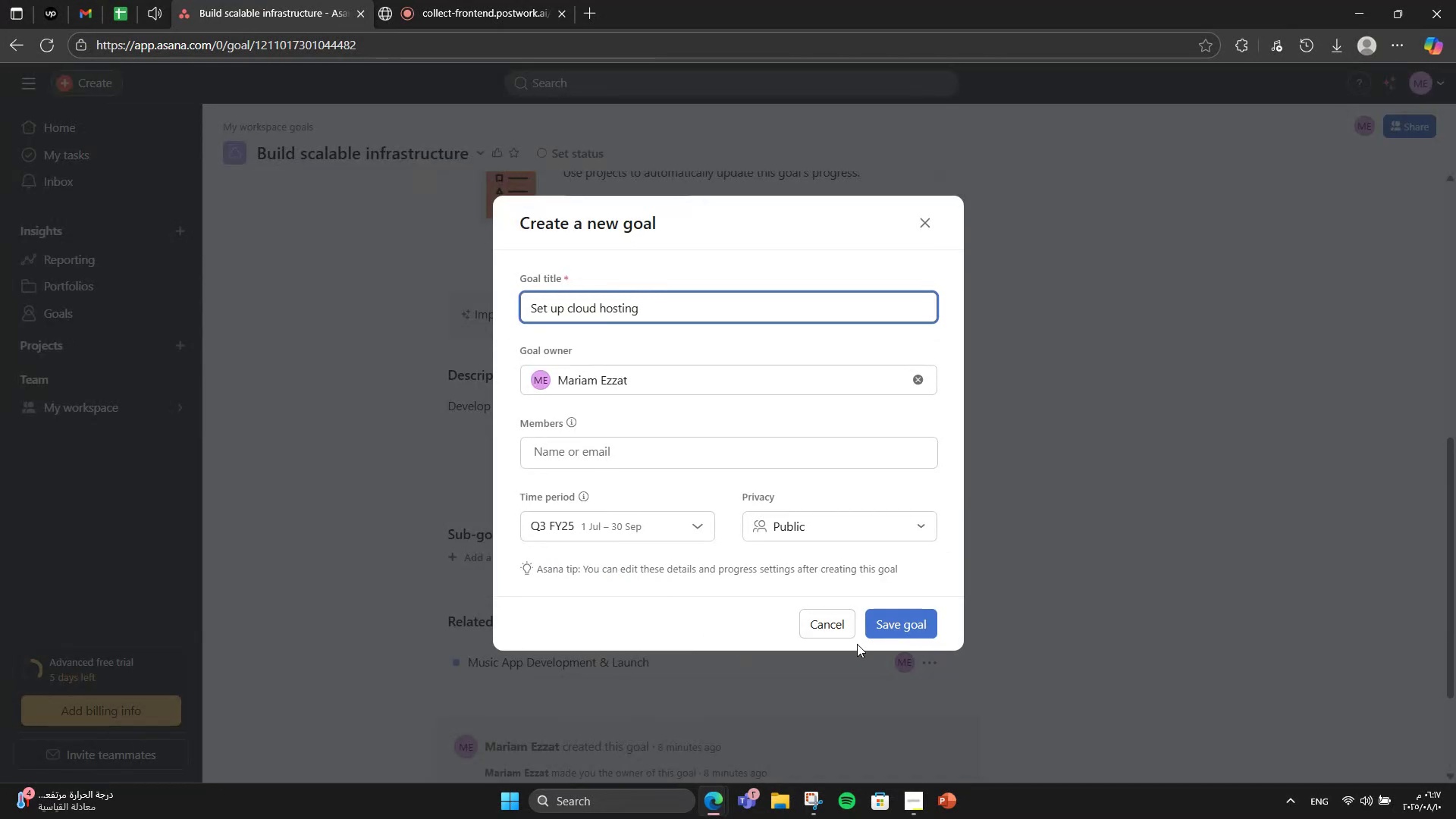 
left_click([874, 621])
 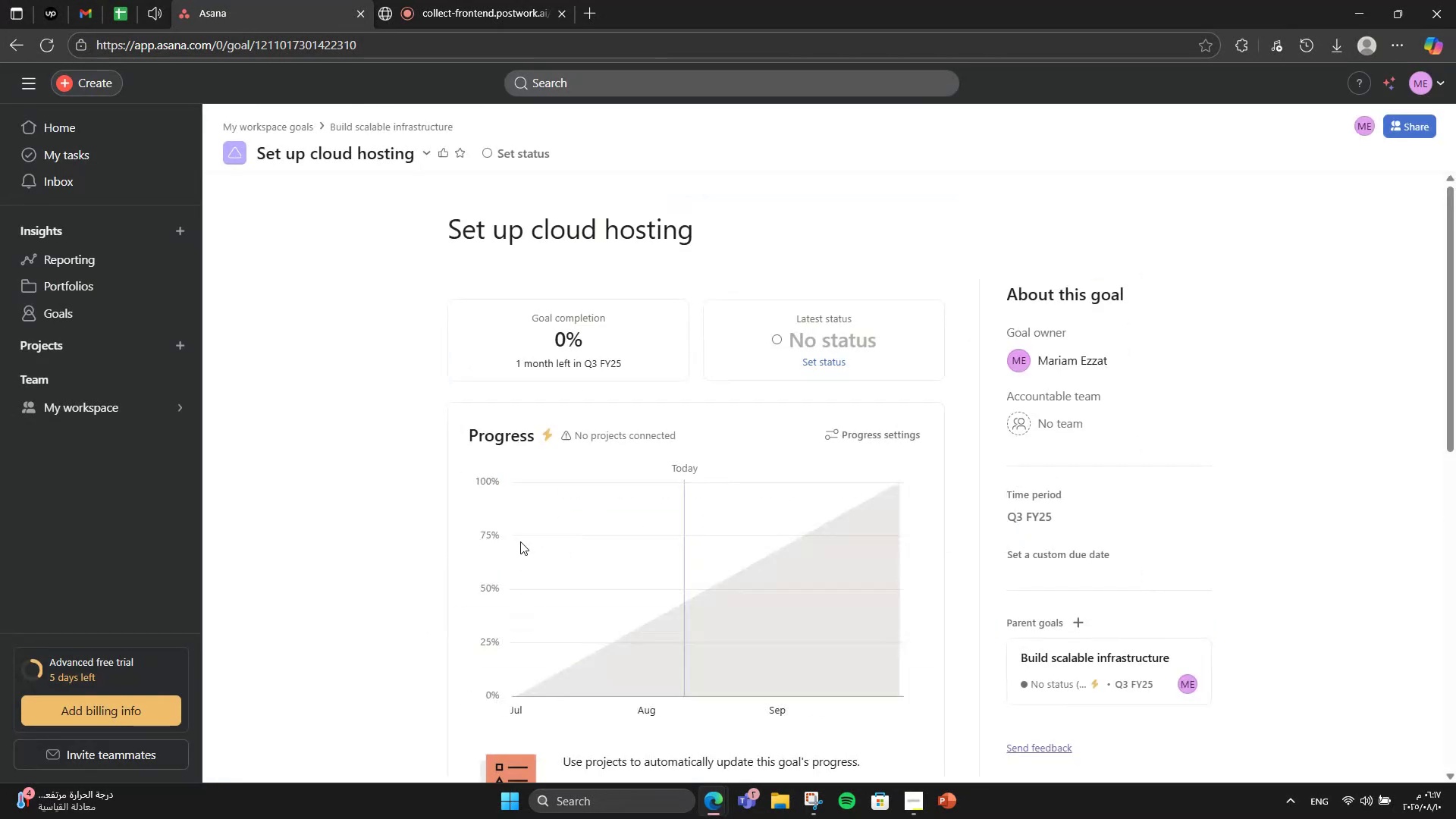 
scroll: coordinate [534, 485], scroll_direction: down, amount: 10.0
 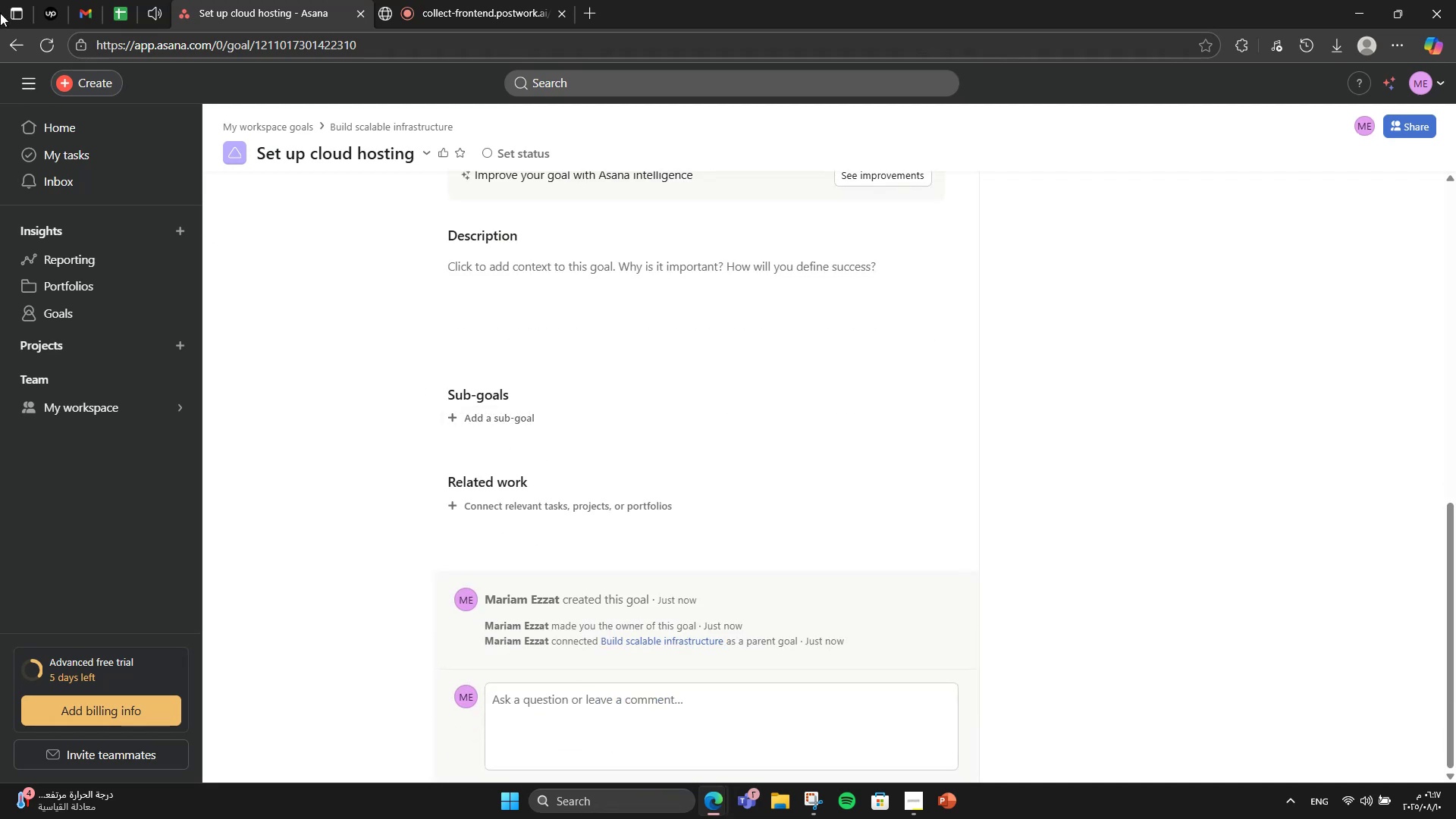 
left_click([2, 53])
 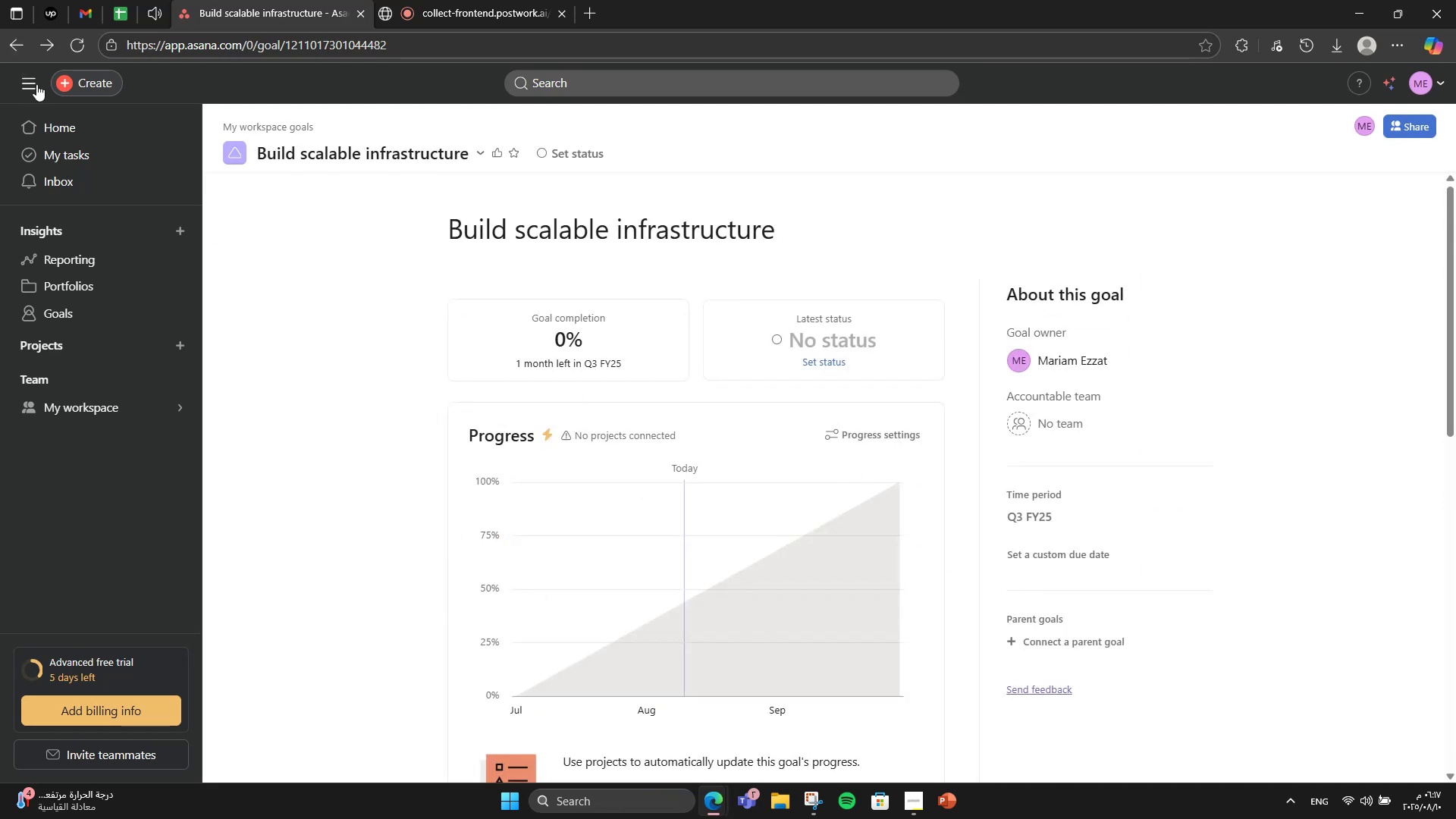 
scroll: coordinate [403, 412], scroll_direction: down, amount: 9.0
 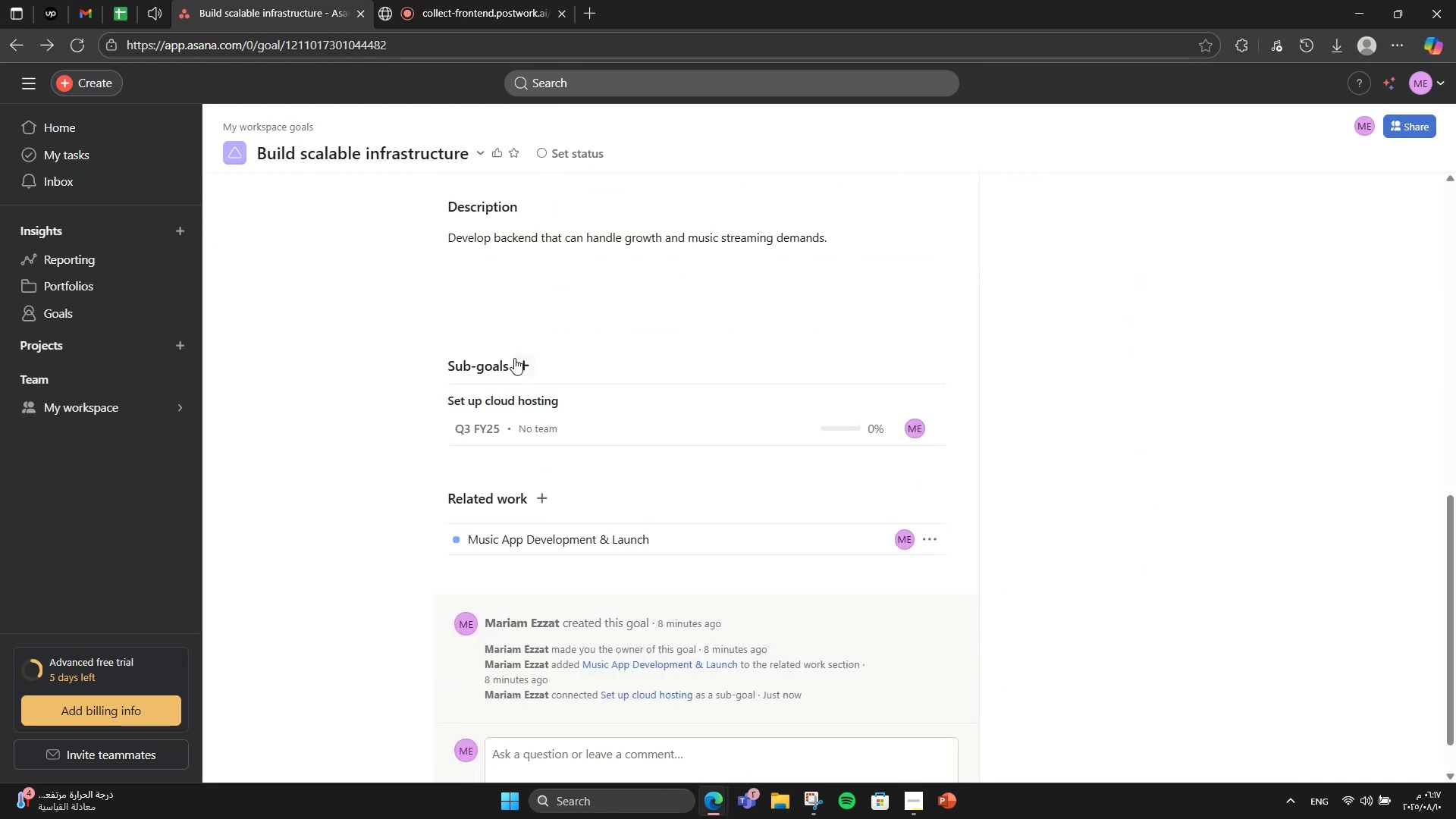 
left_click([524, 359])
 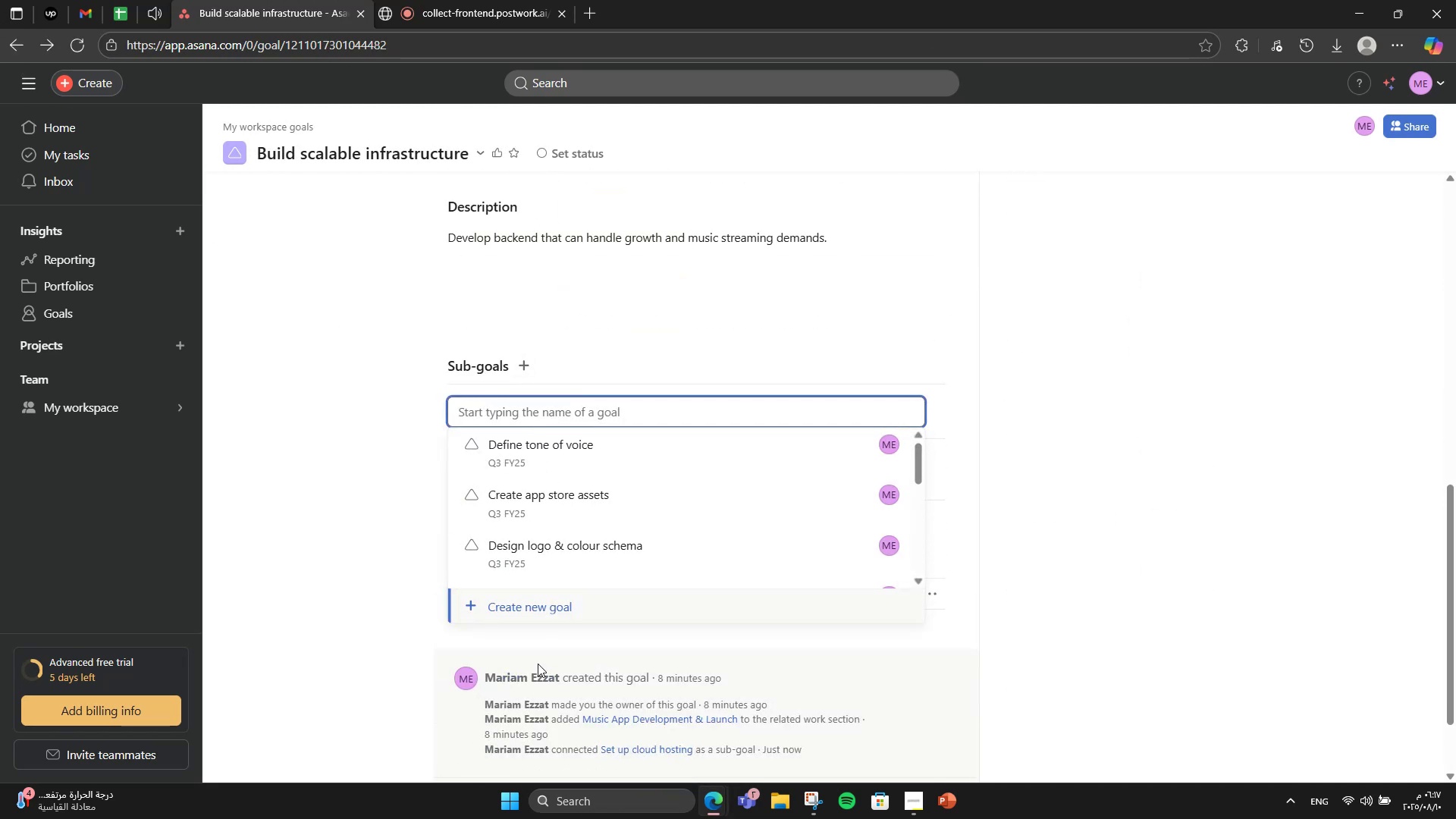 
left_click([534, 609])
 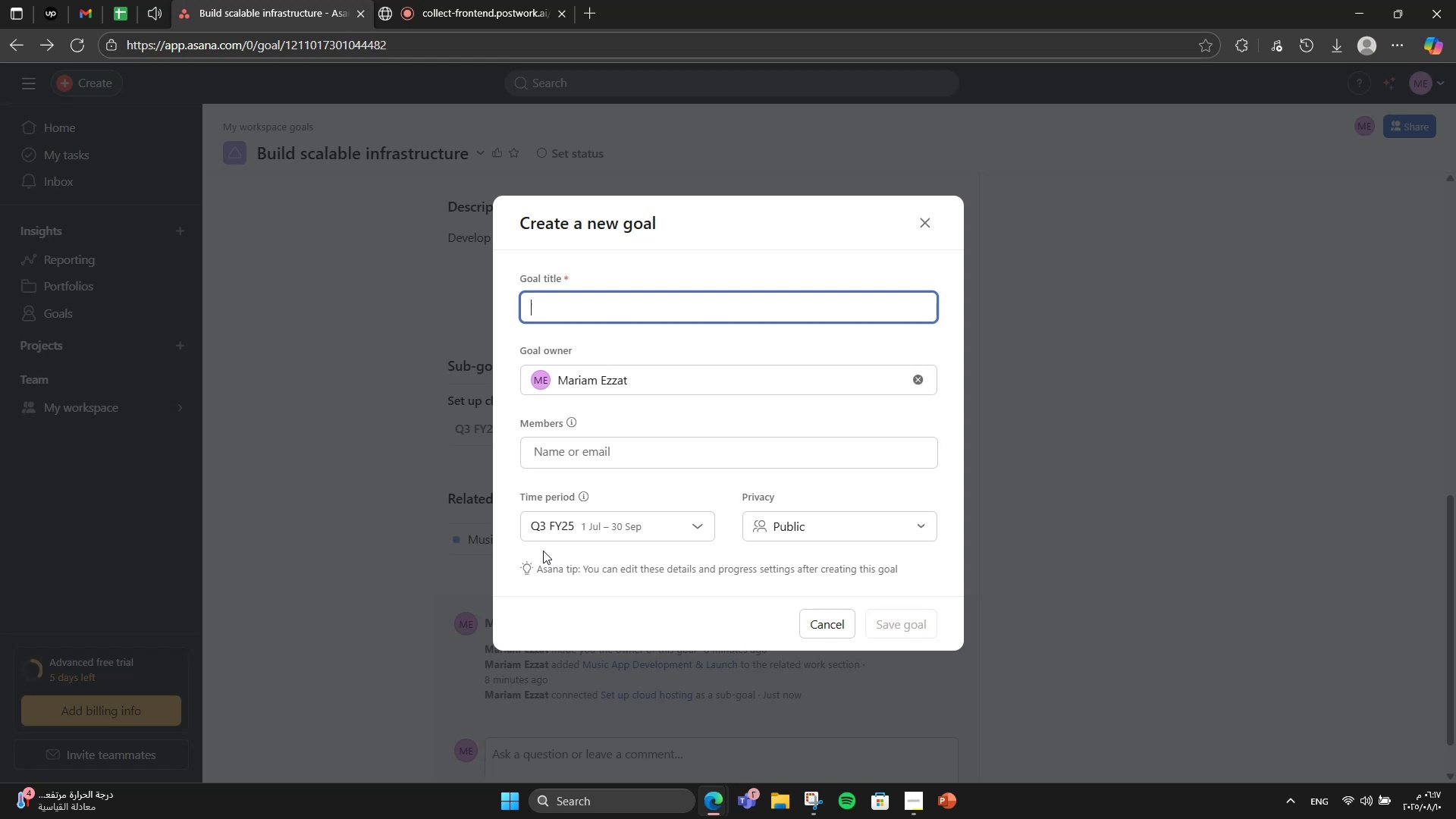 
type(Implemn)
key(Backspace)
type(ent streamn)
key(Backspace)
type(in )
key(Backspace)
type(g API)
 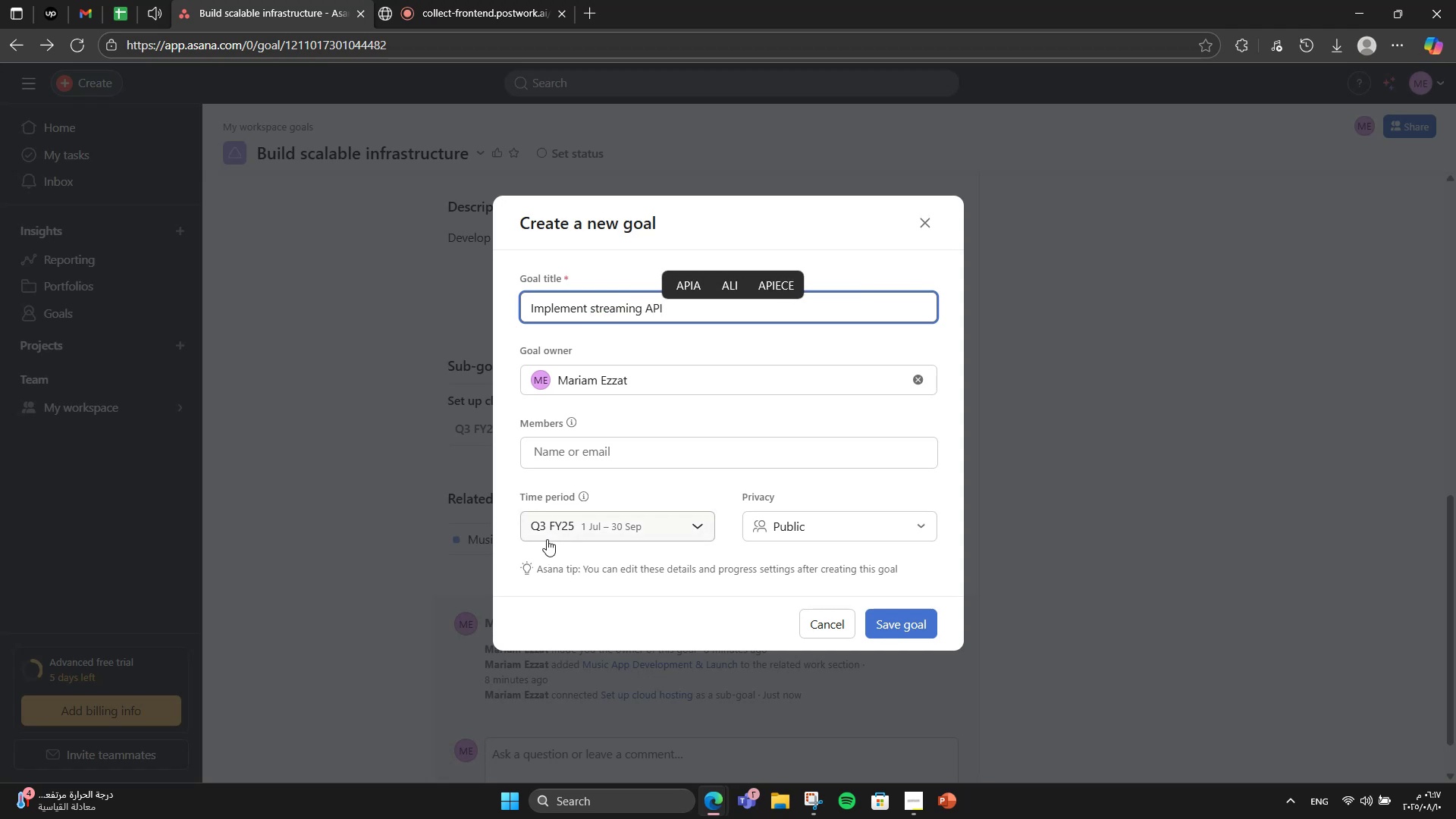 
wait(5.33)
 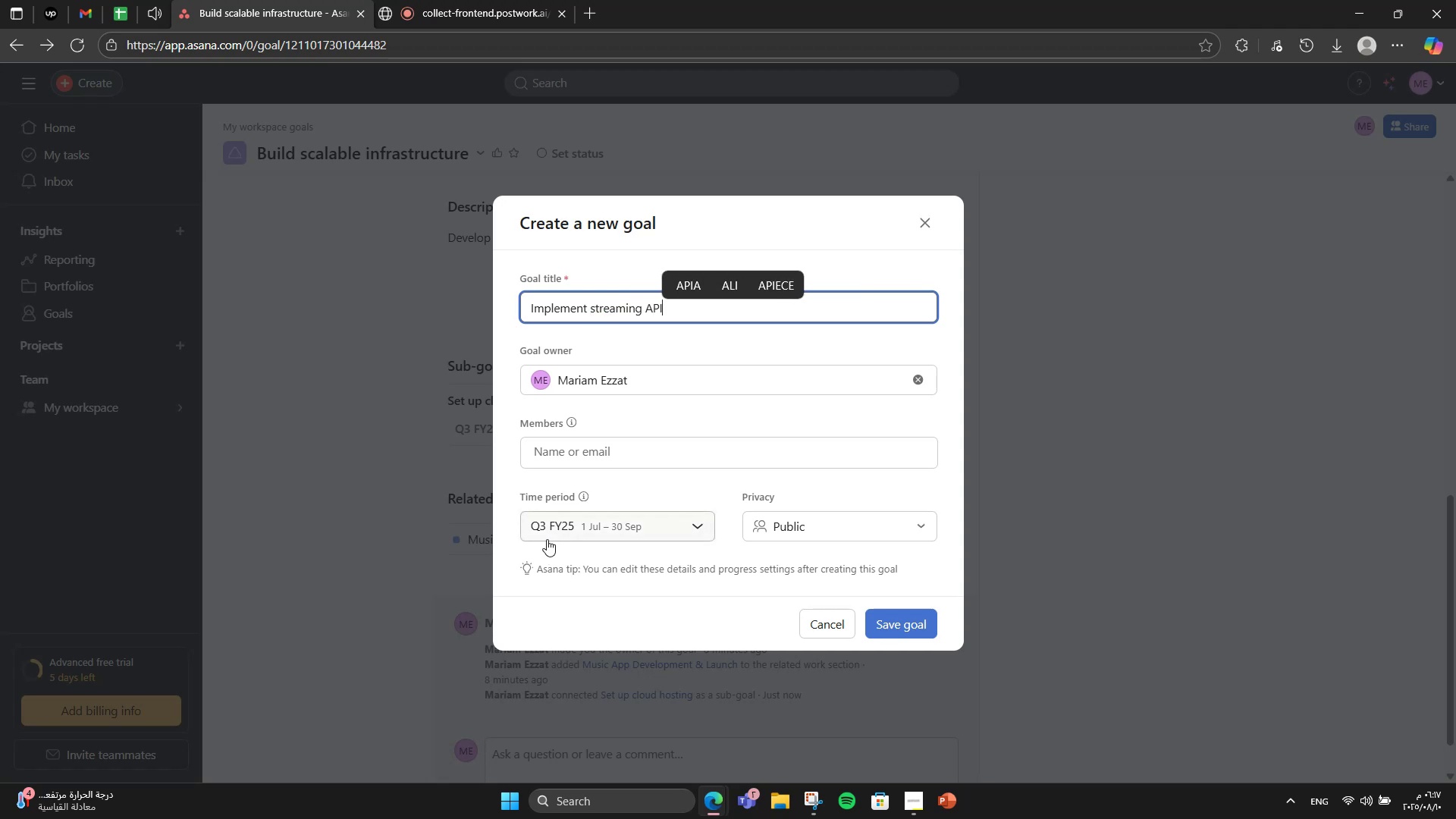 
key(CapsLock)
 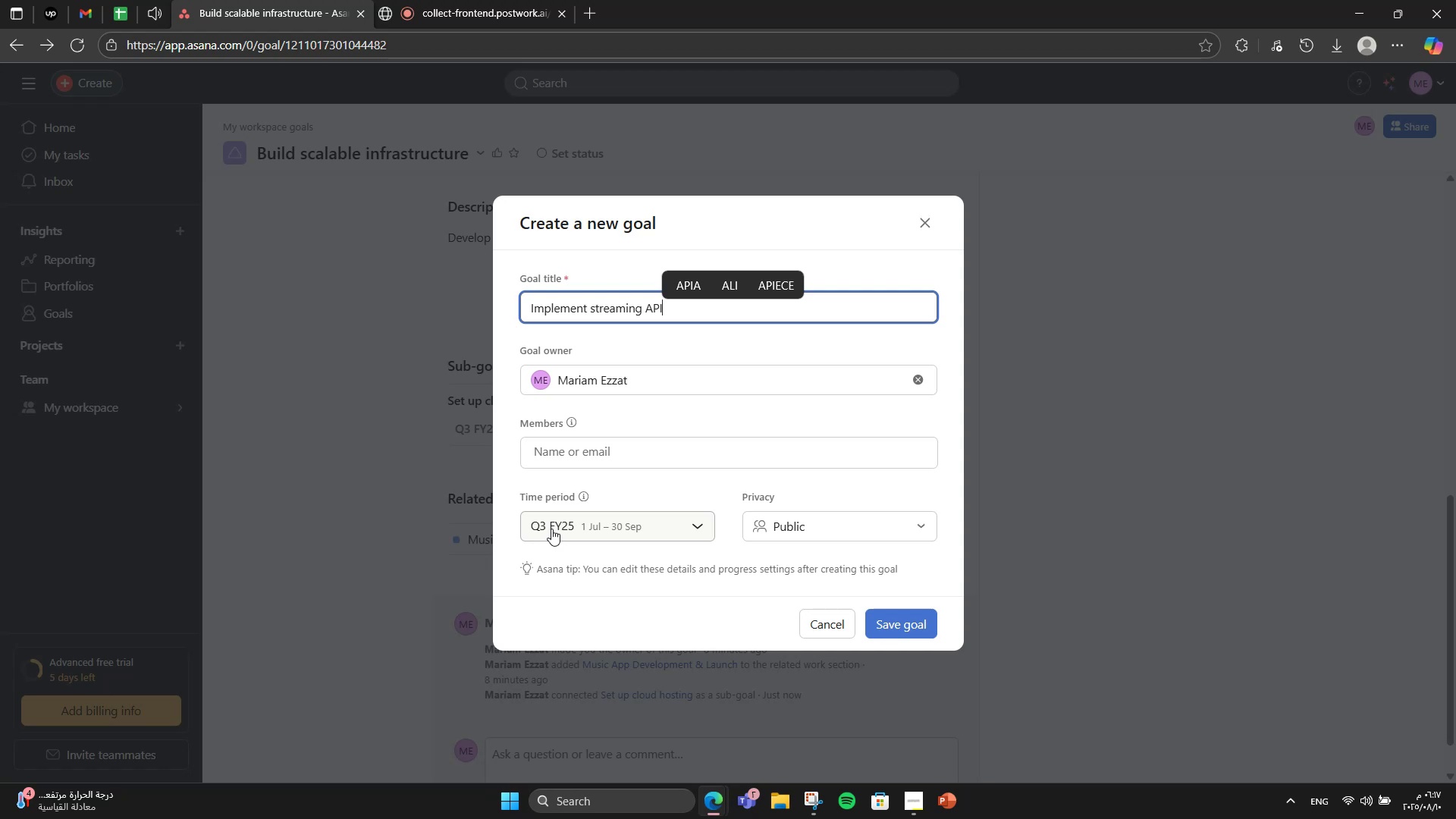 
key(S)
 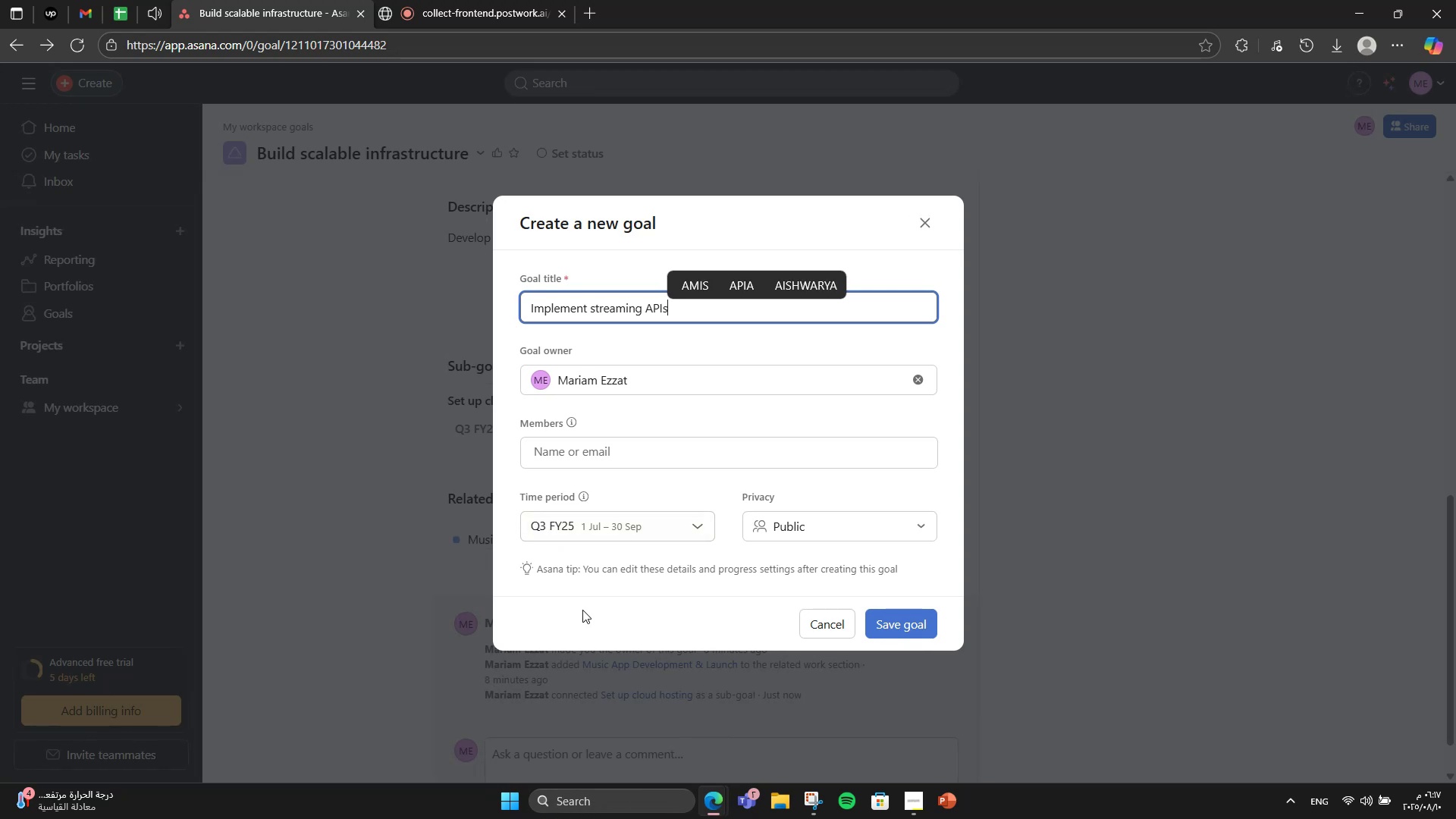 
left_click([905, 626])
 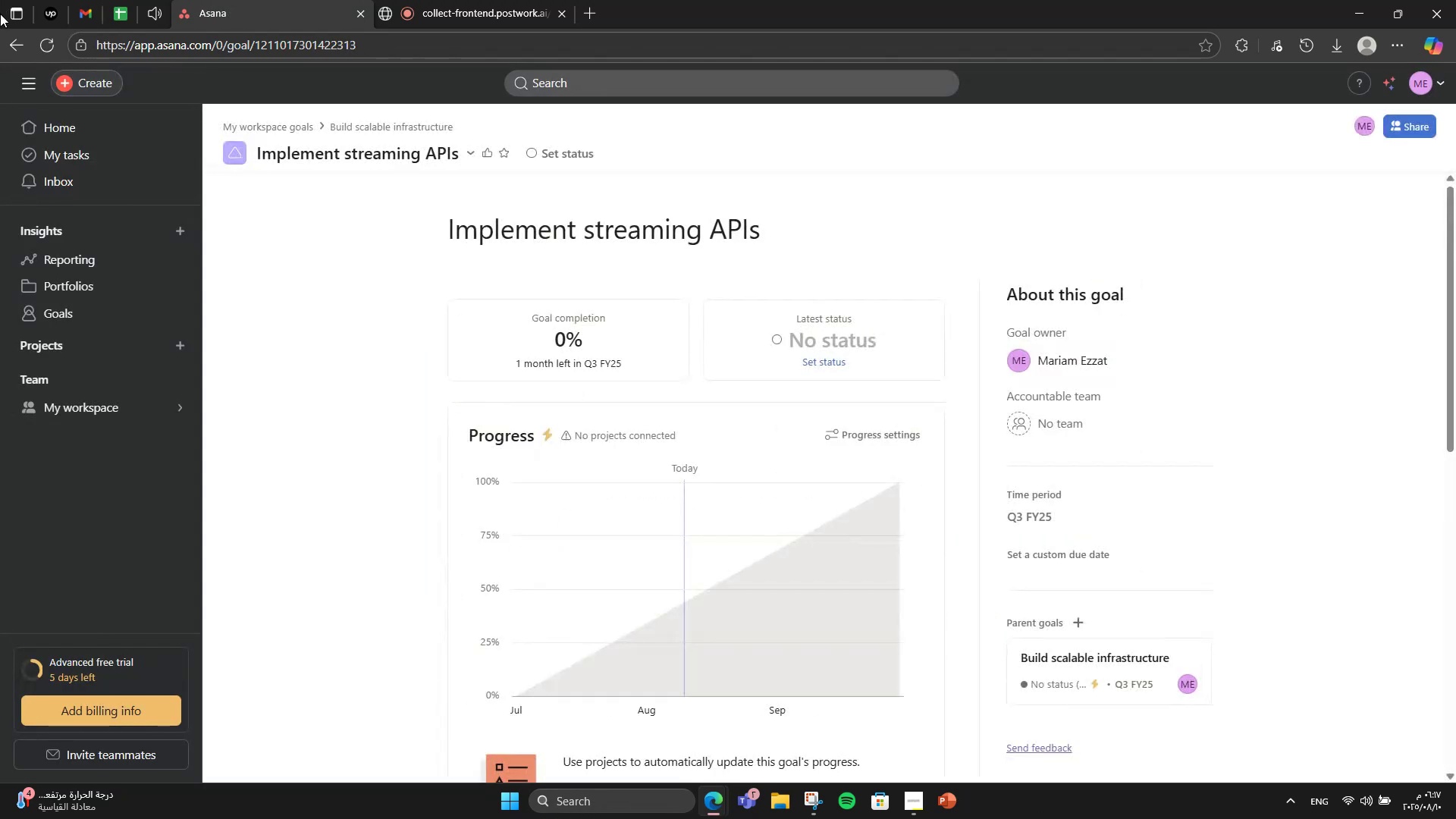 
left_click([5, 42])
 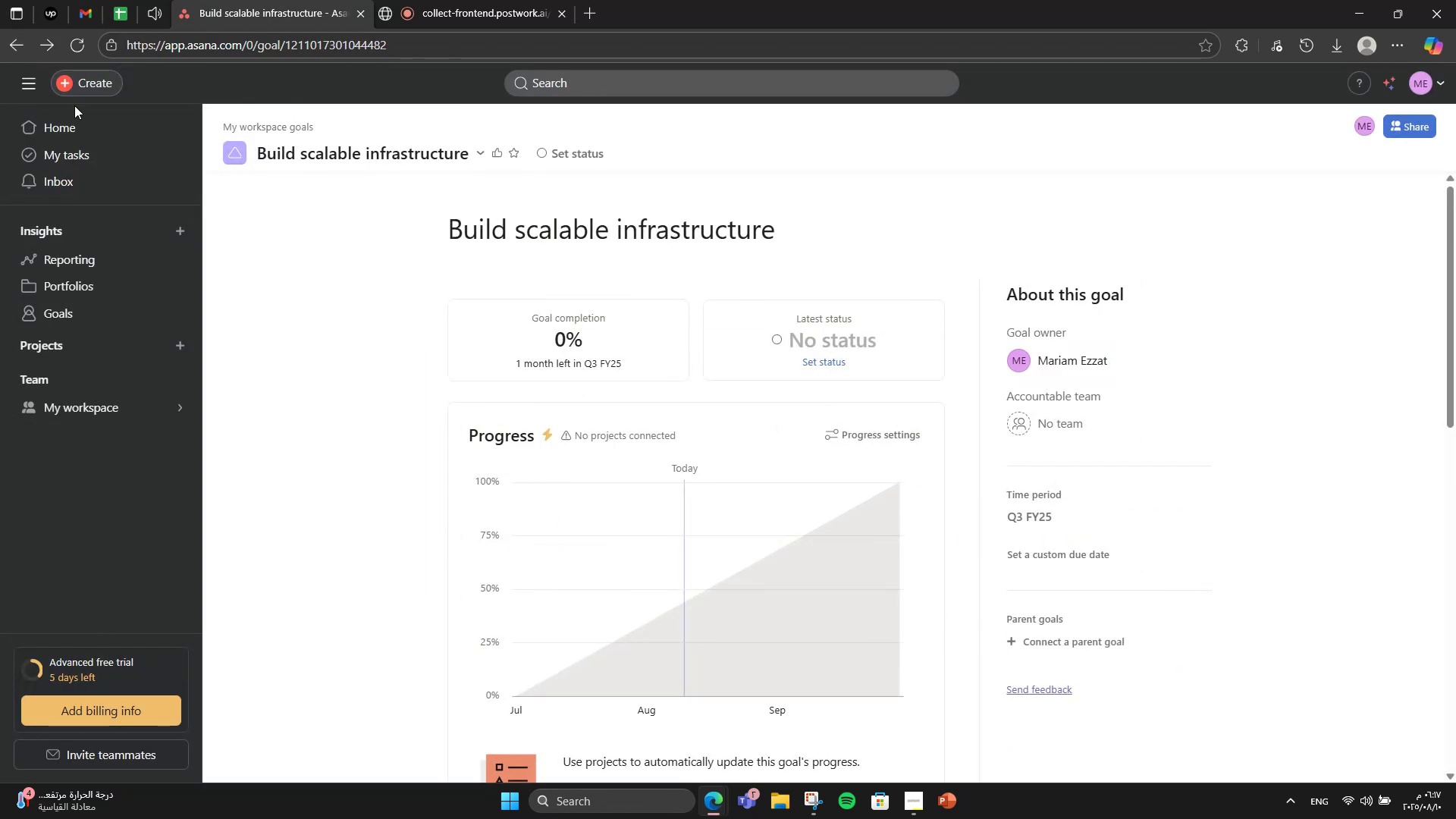 
scroll: coordinate [580, 438], scroll_direction: down, amount: 8.0
 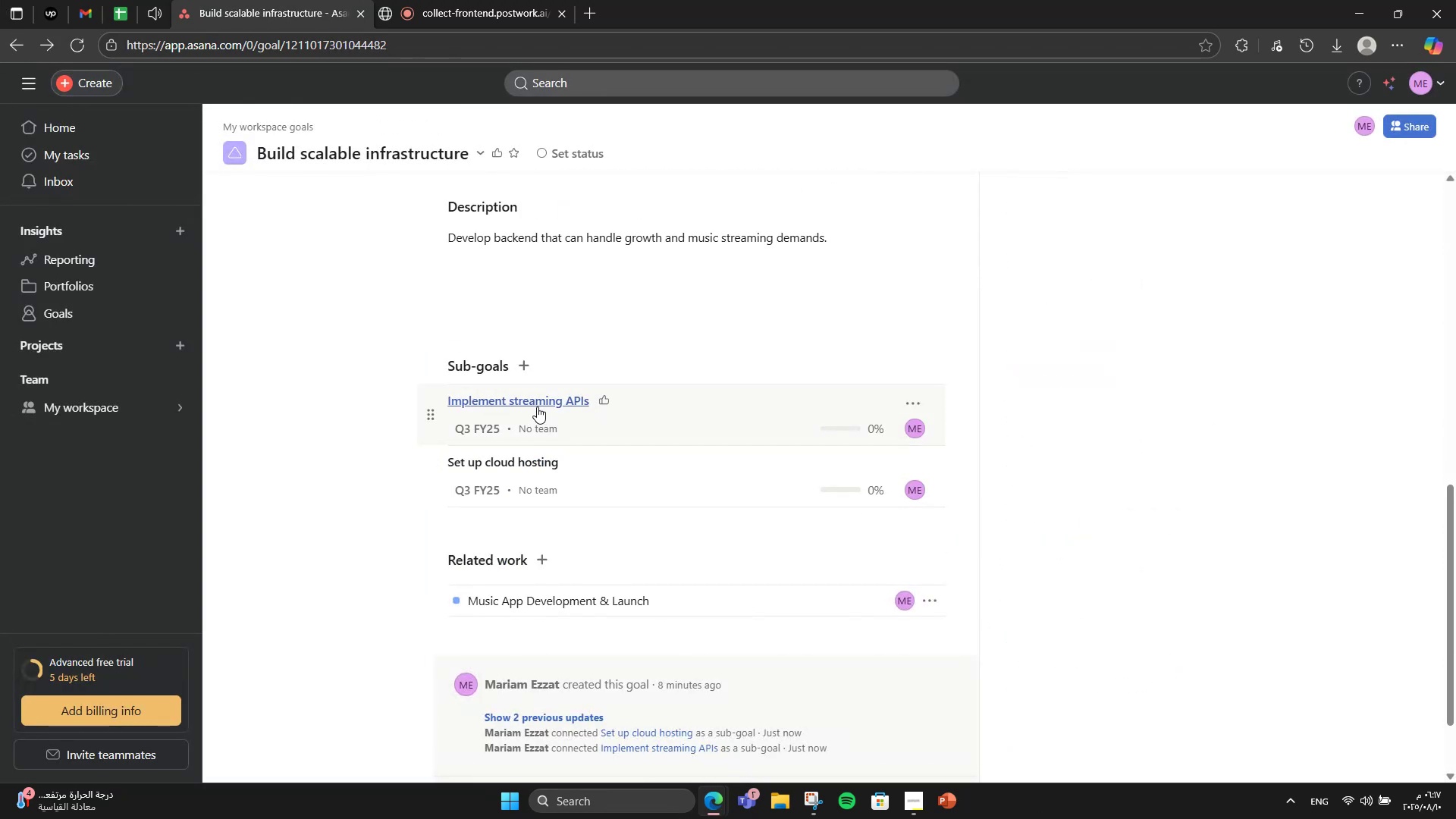 
left_click([528, 373])
 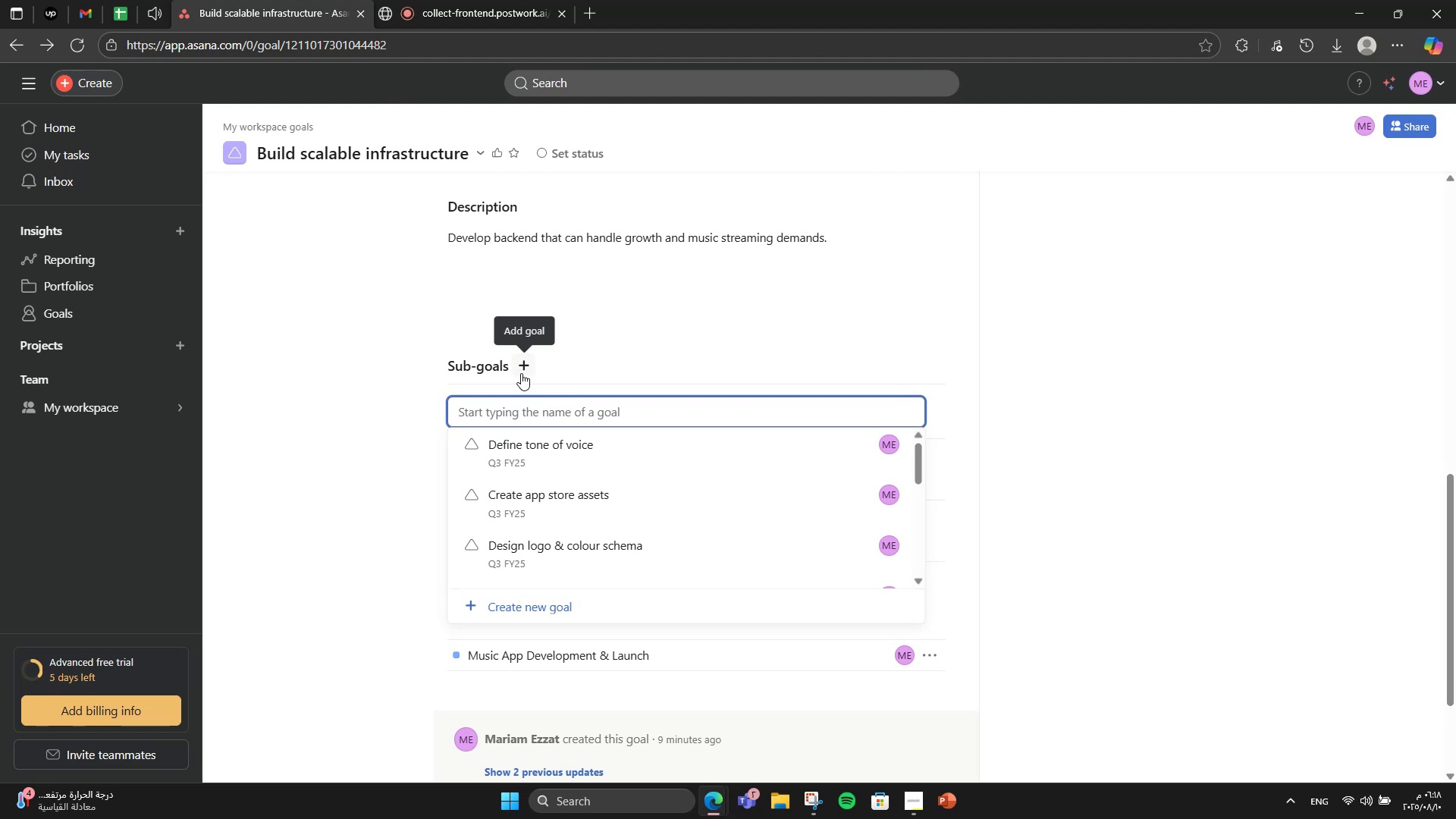 
type(Optimize for scalability)
 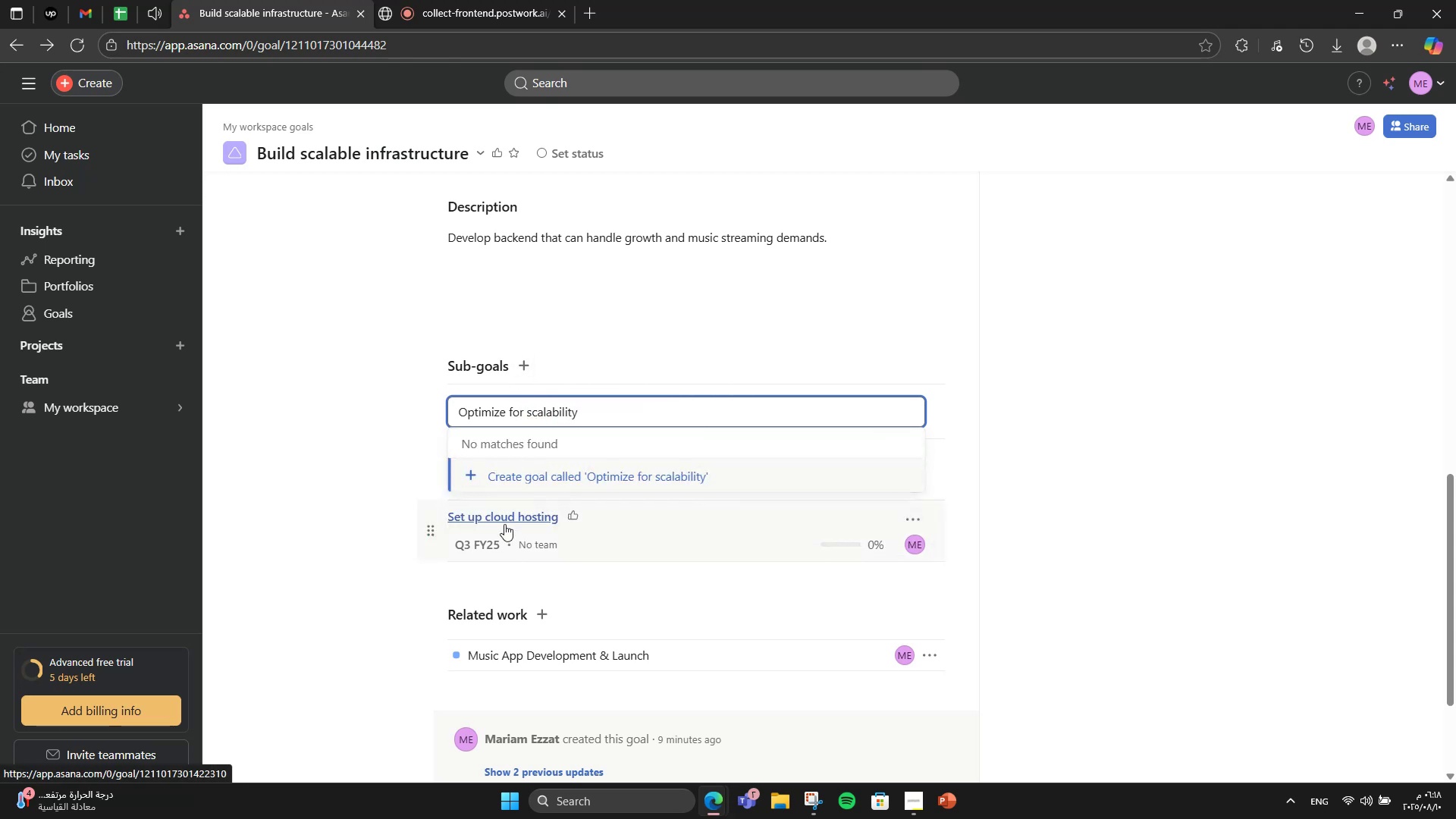 
left_click([588, 475])
 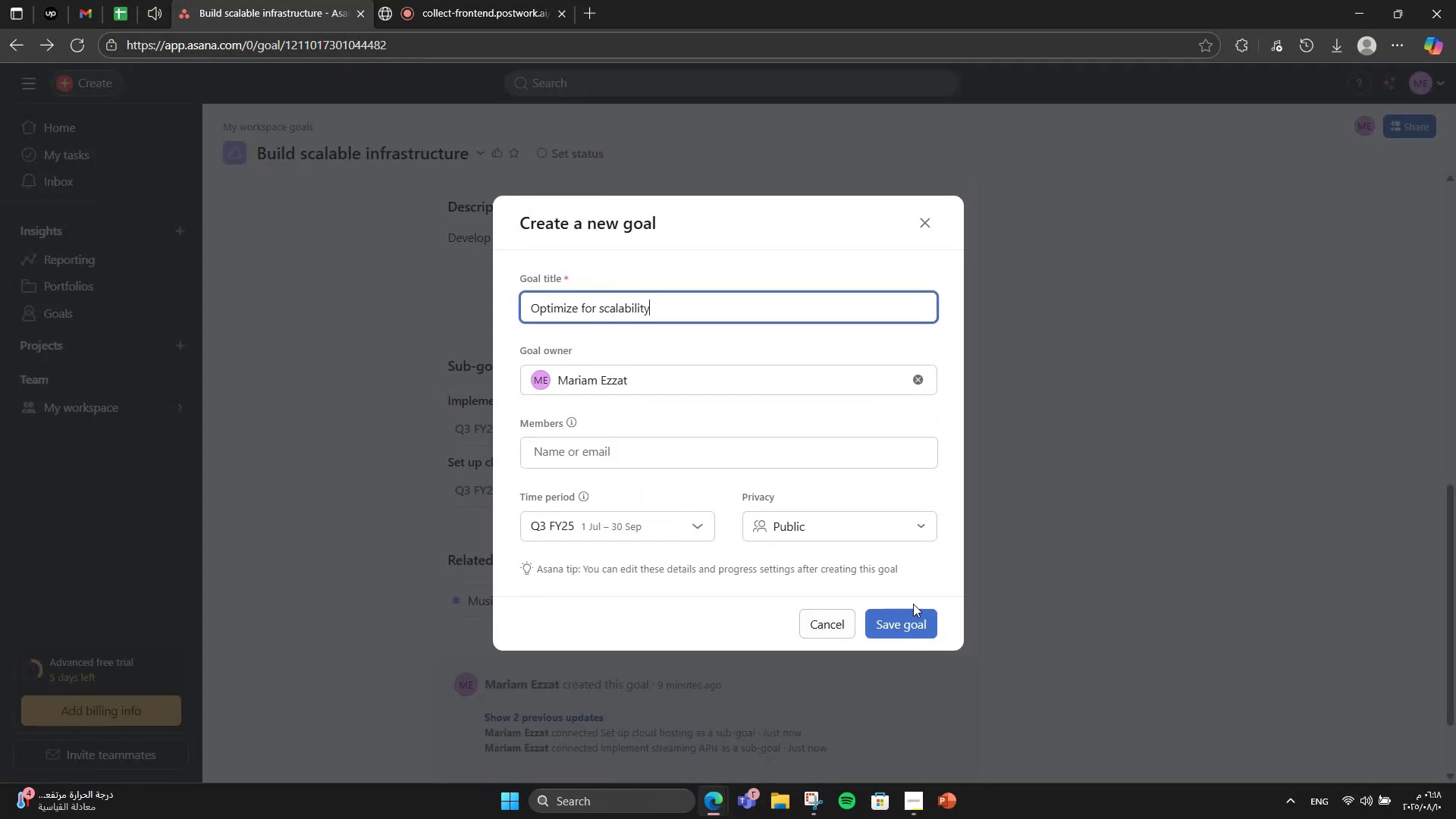 
left_click([900, 626])
 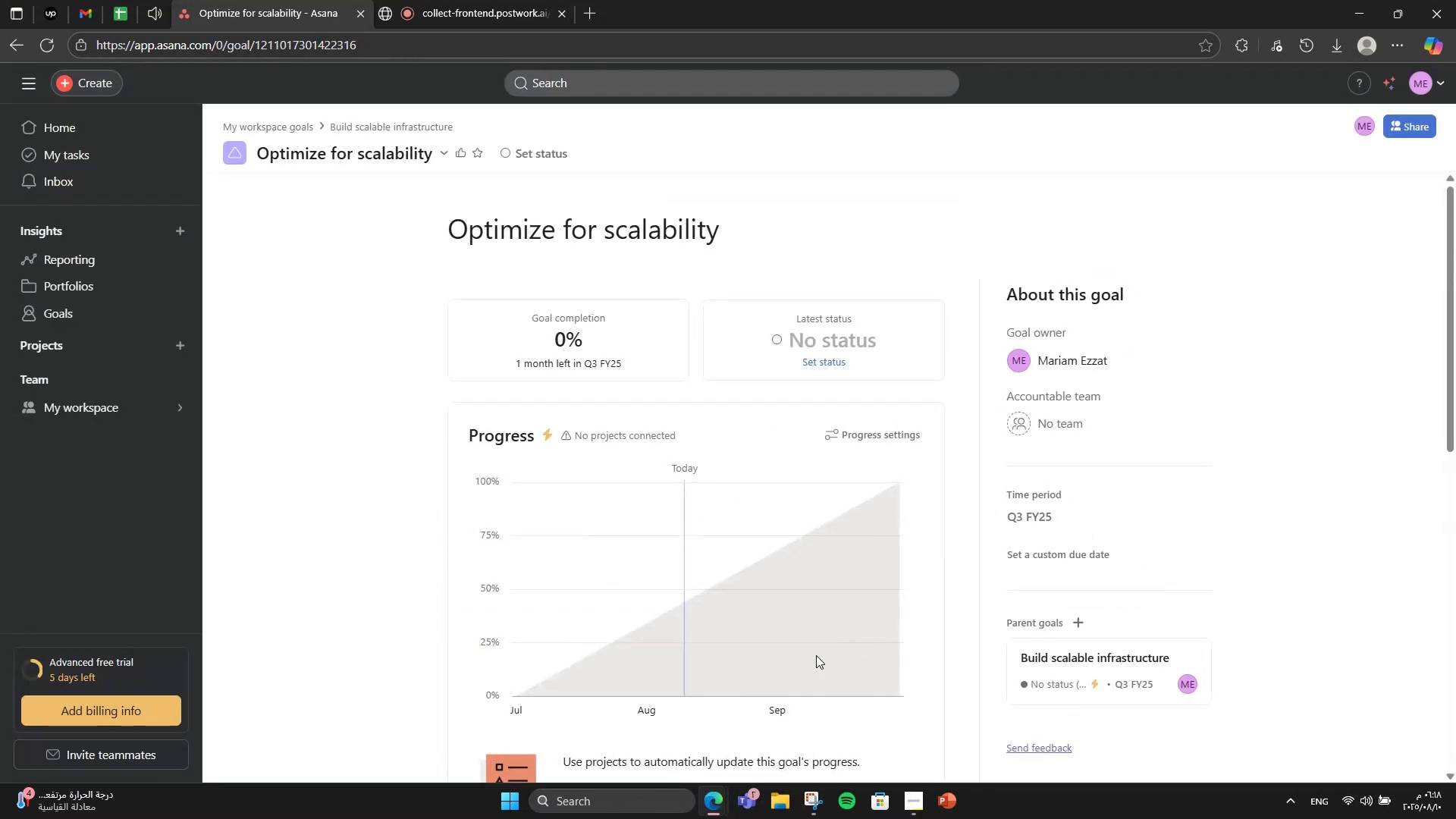 
scroll: coordinate [647, 663], scroll_direction: down, amount: 7.0
 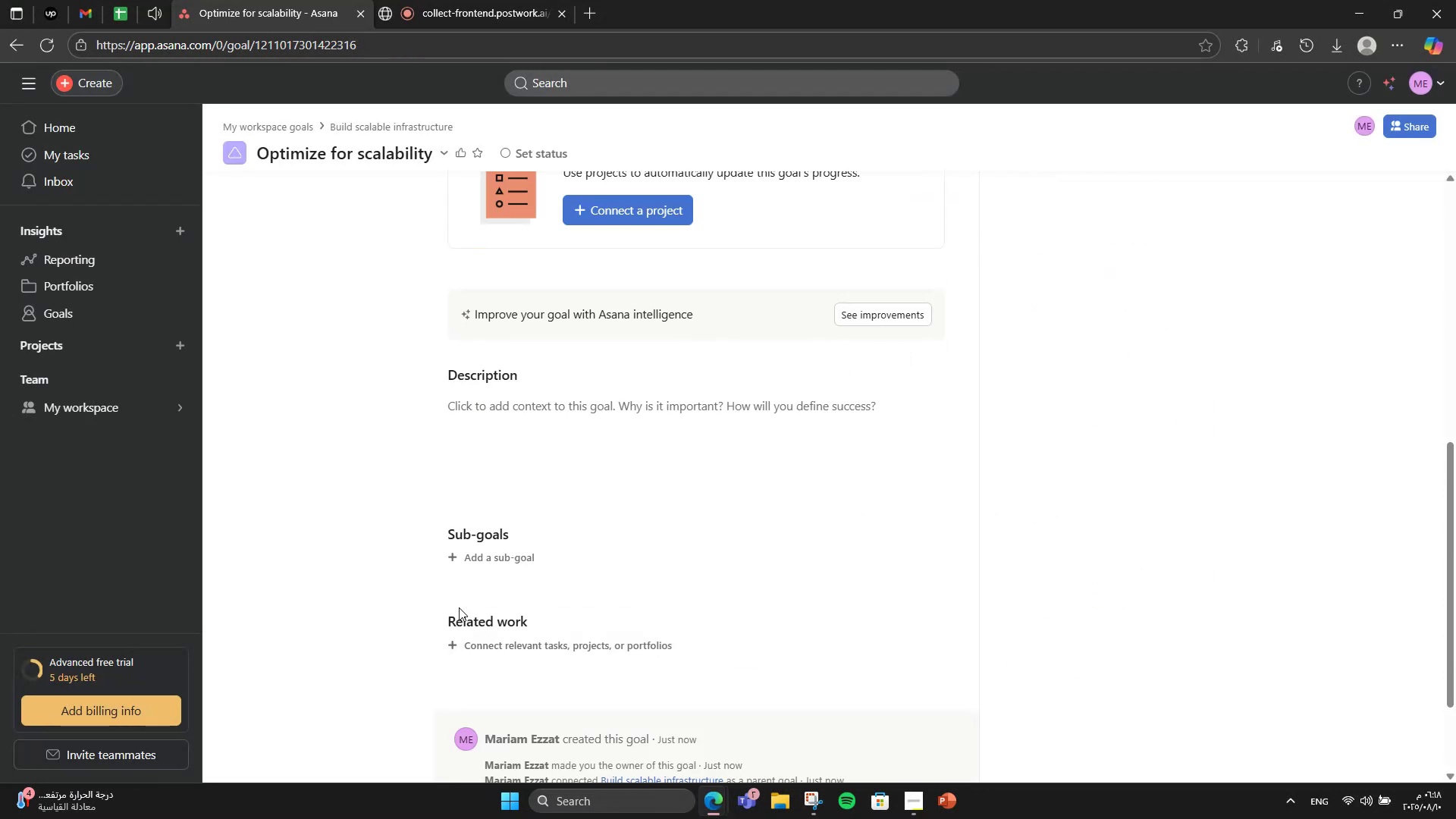 
left_click([1, 56])
 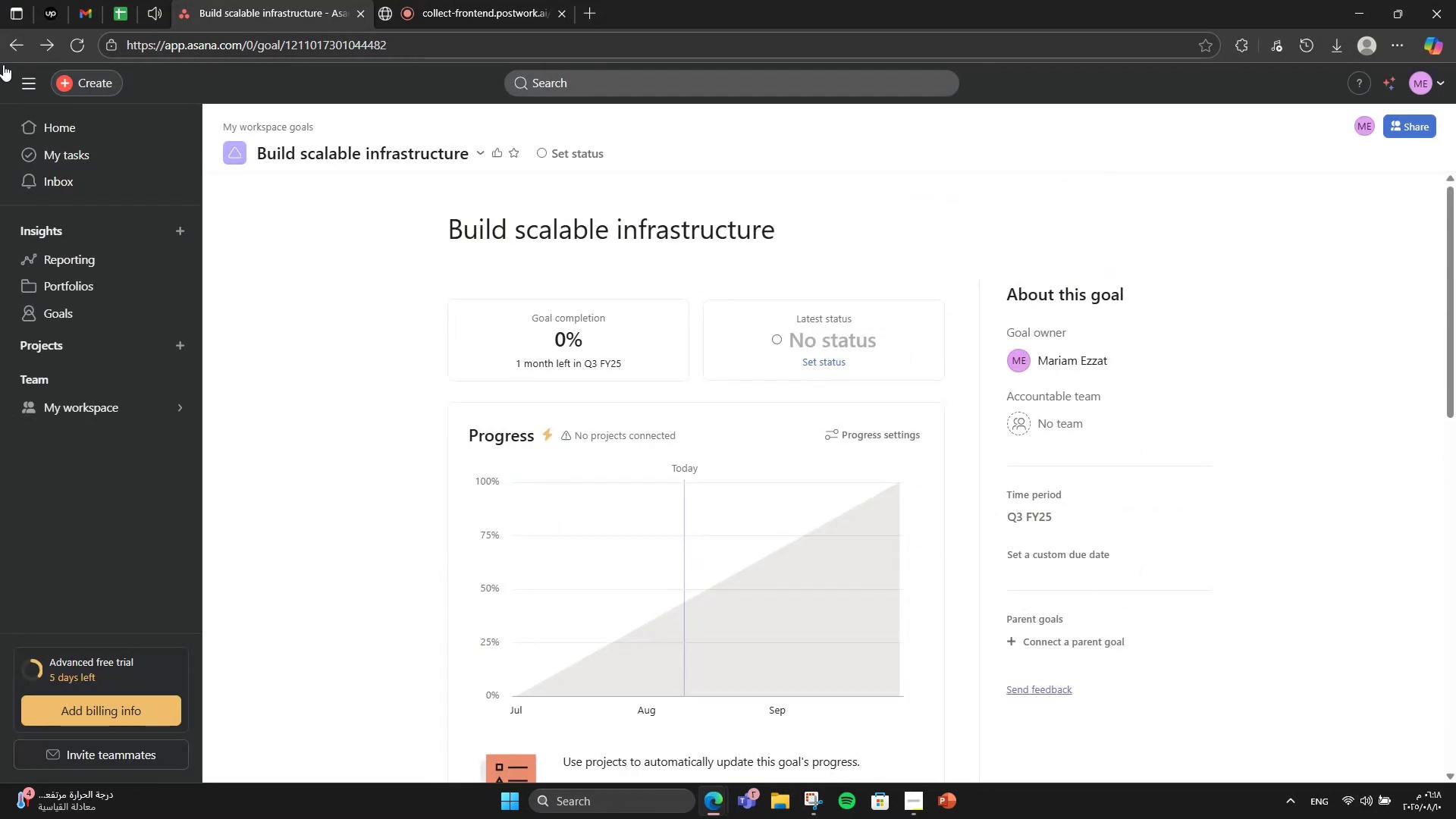 
scroll: coordinate [693, 453], scroll_direction: down, amount: 7.0
 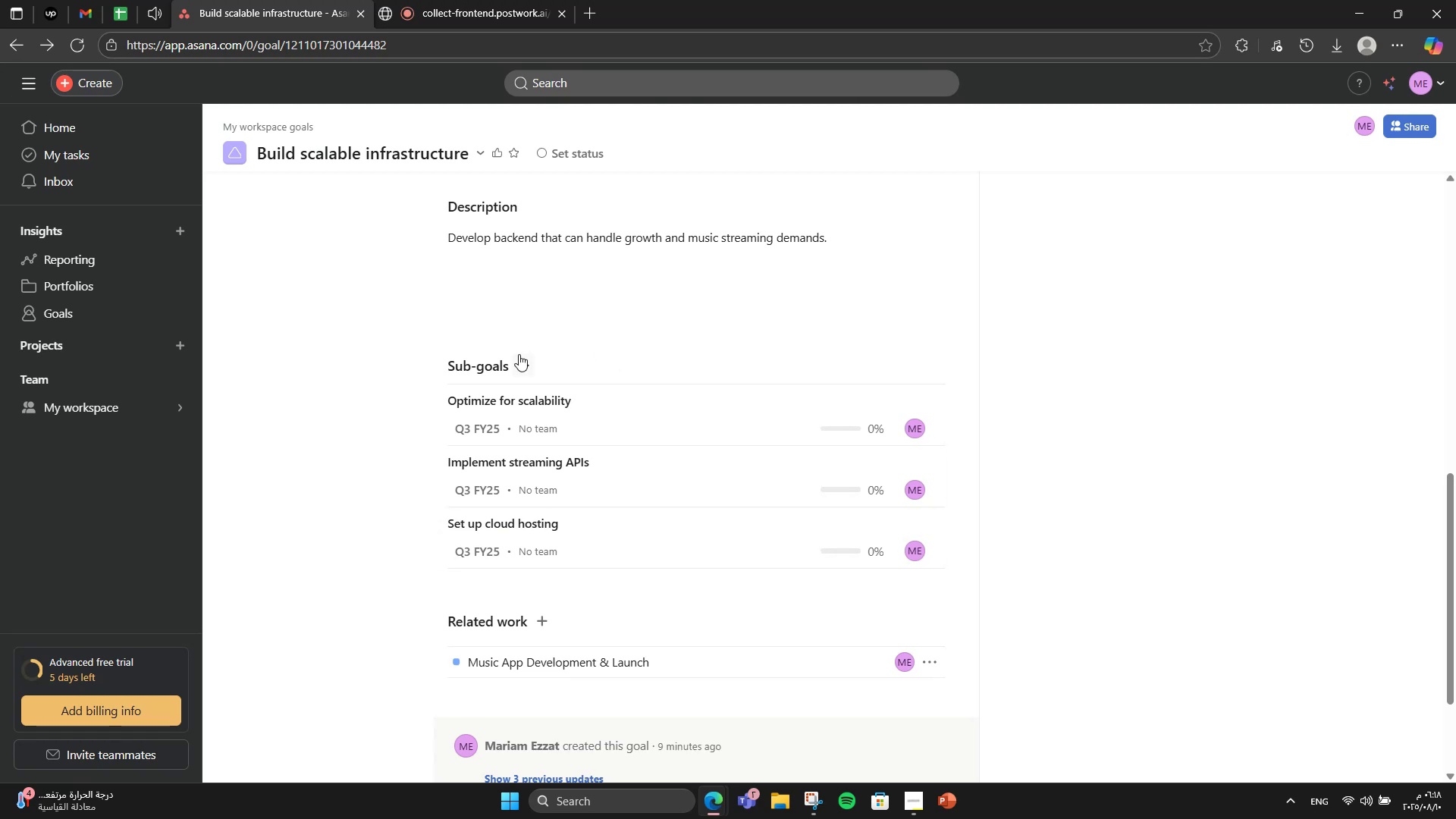 
left_click([0, 37])
 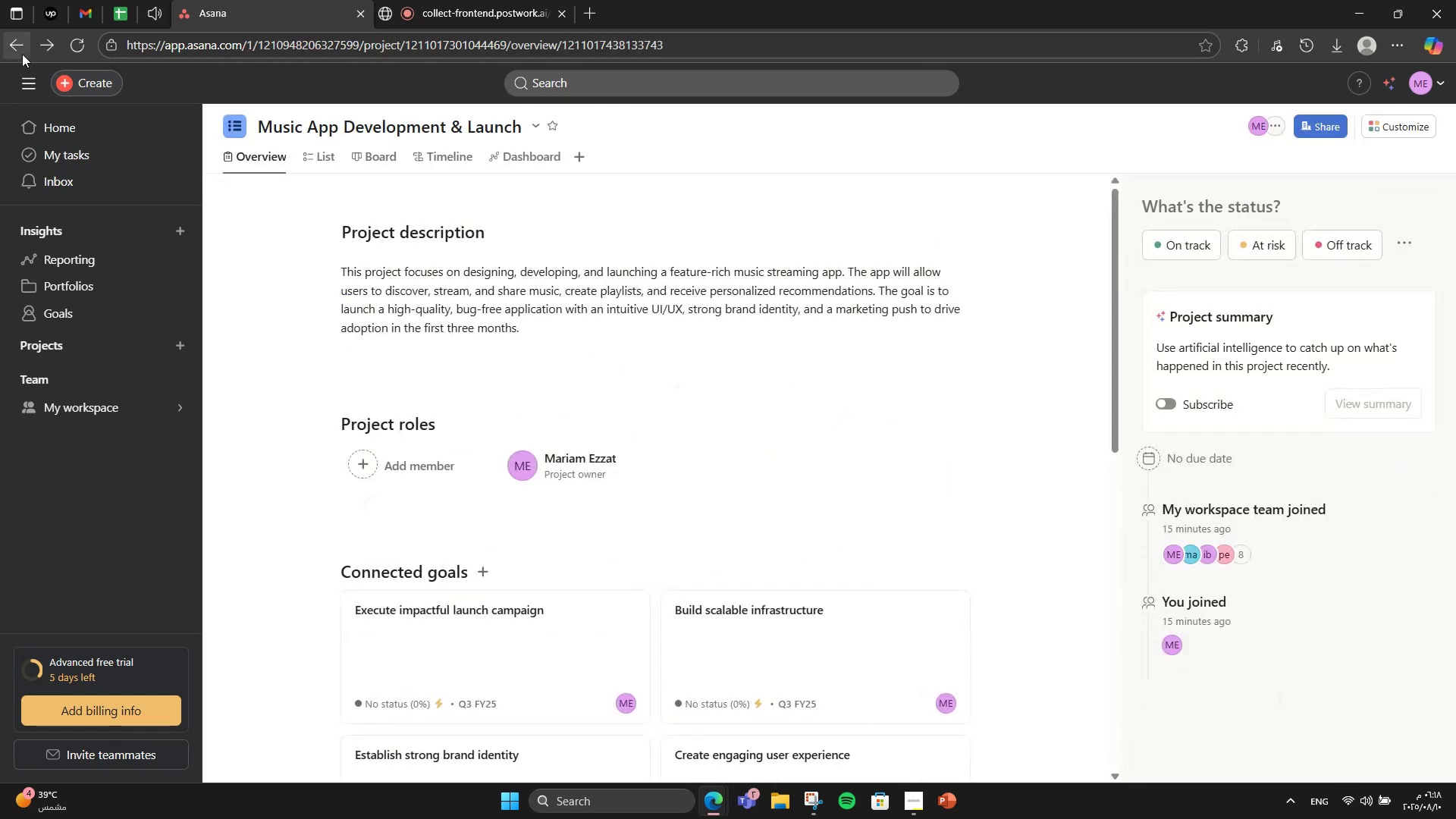 
scroll: coordinate [651, 500], scroll_direction: down, amount: 4.0
 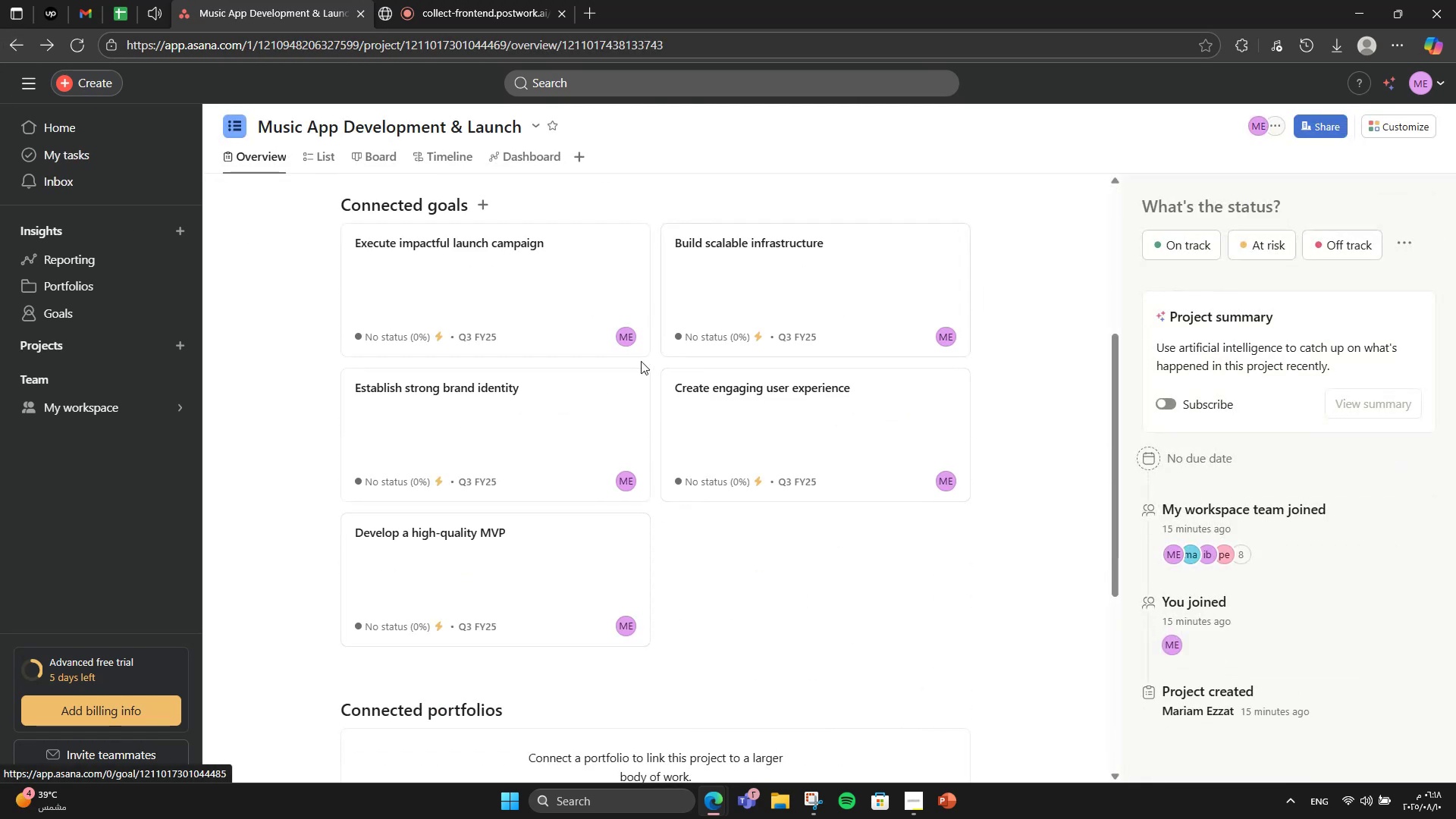 
left_click([460, 265])
 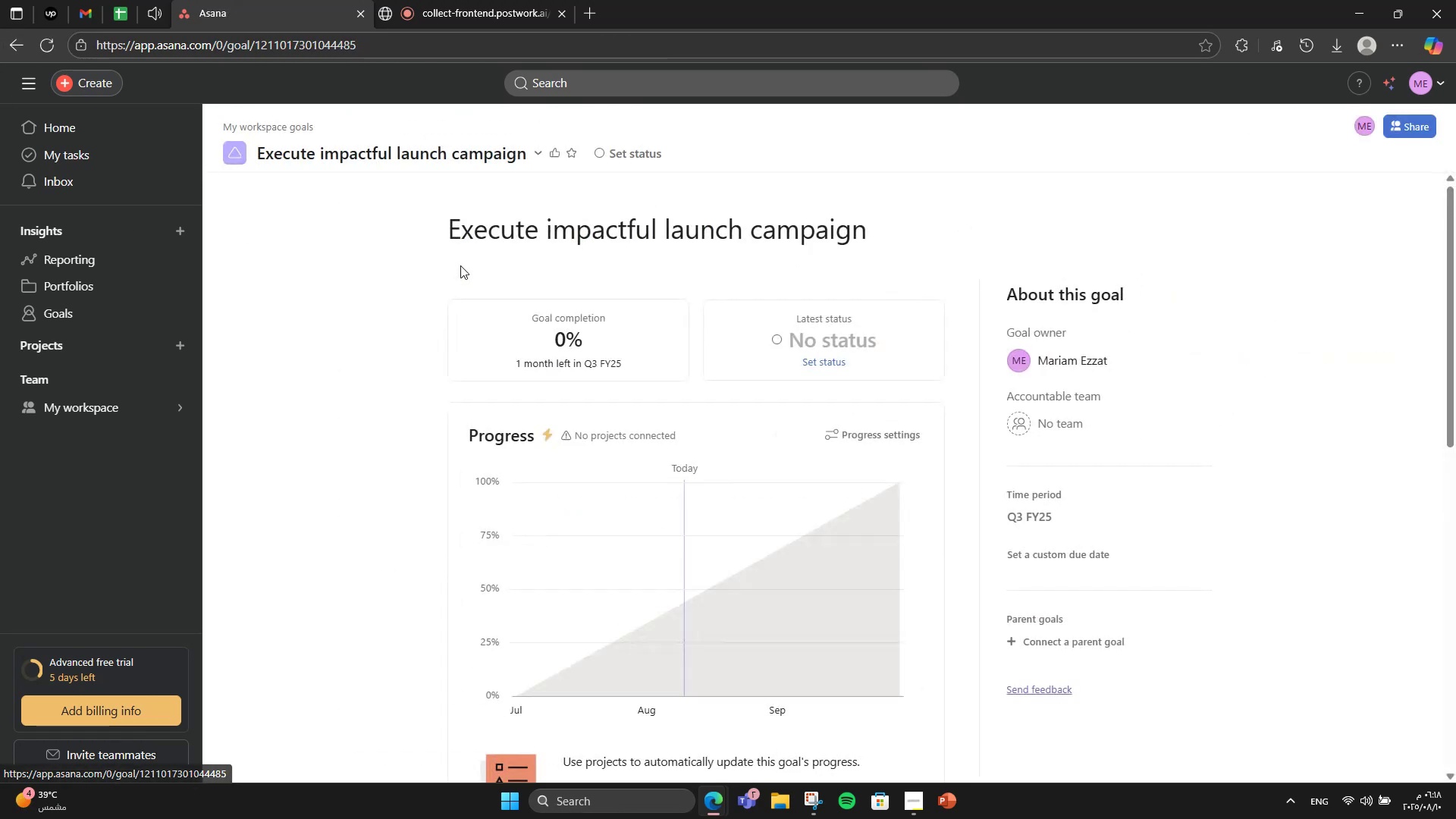 
scroll: coordinate [485, 500], scroll_direction: down, amount: 7.0
 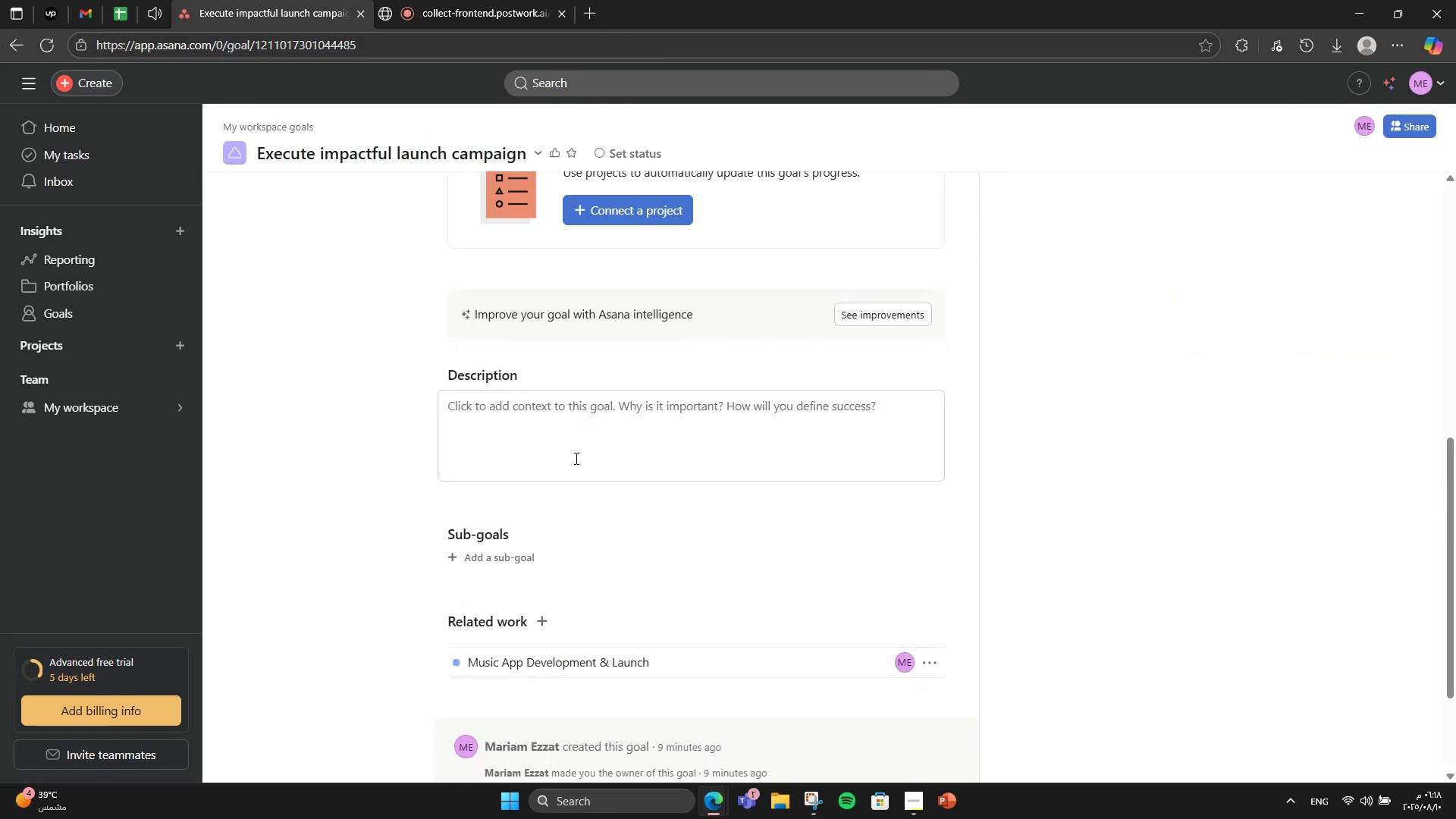 
left_click([585, 451])
 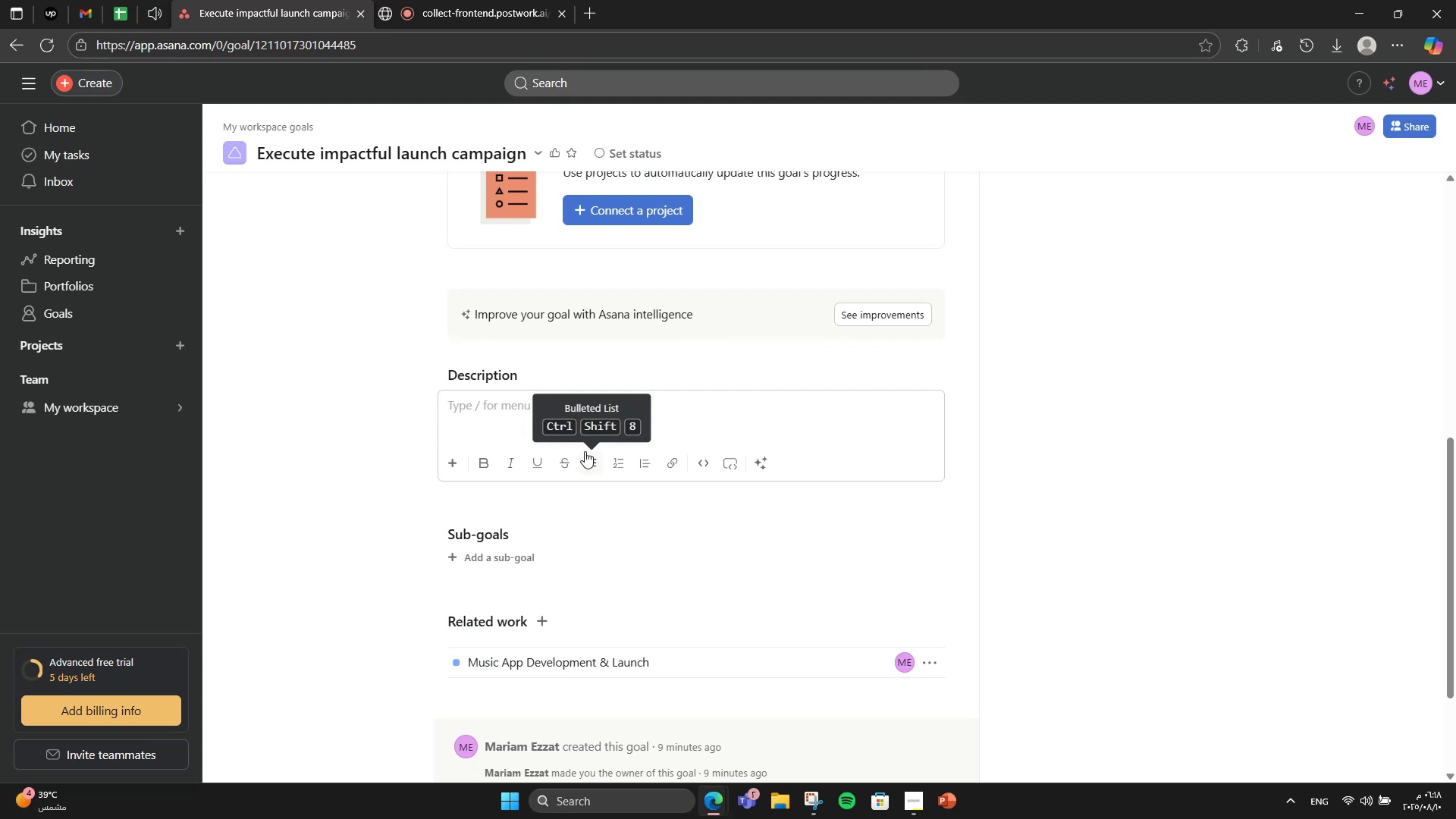 
type(Market )
 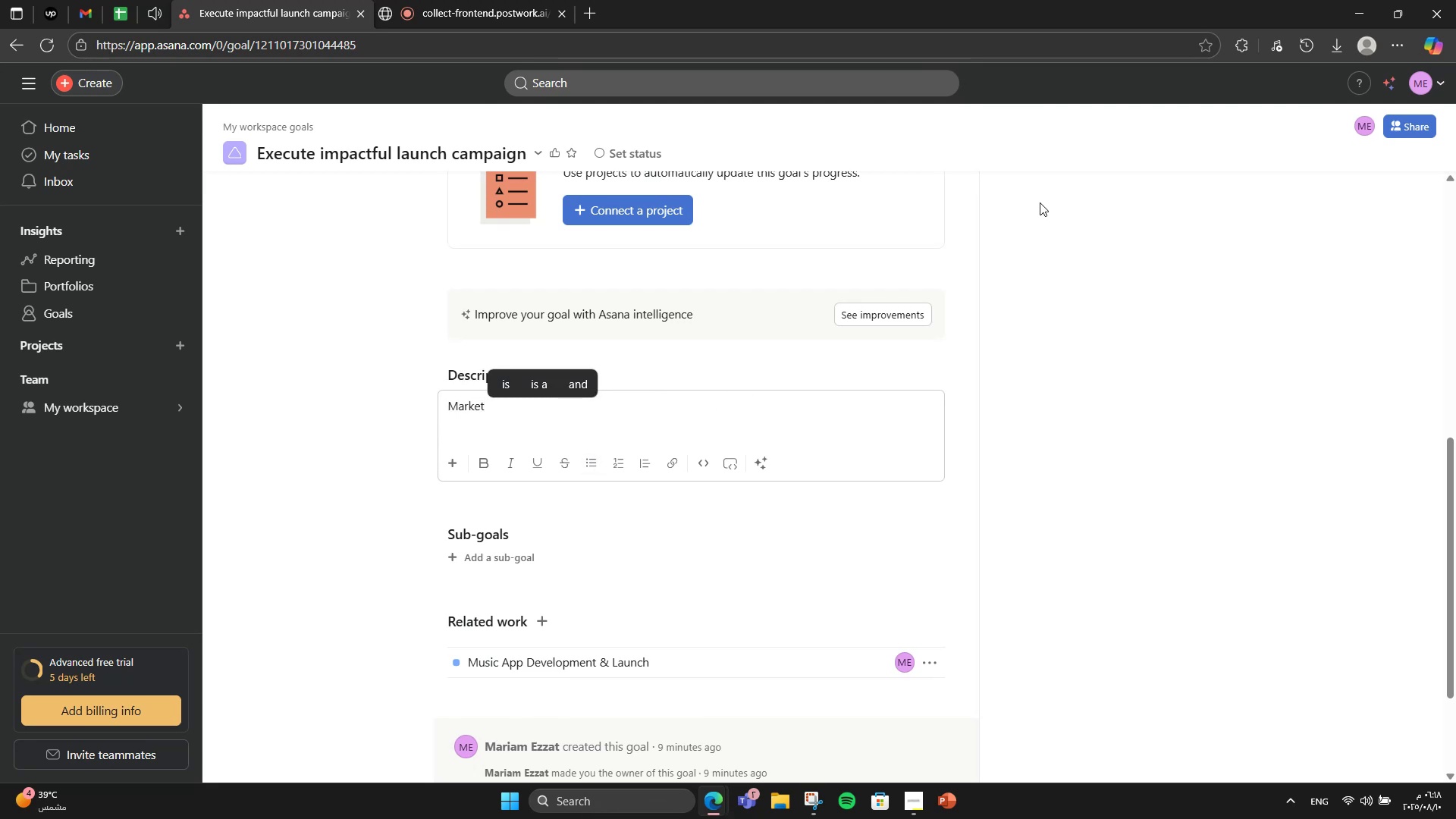 
wait(5.09)
 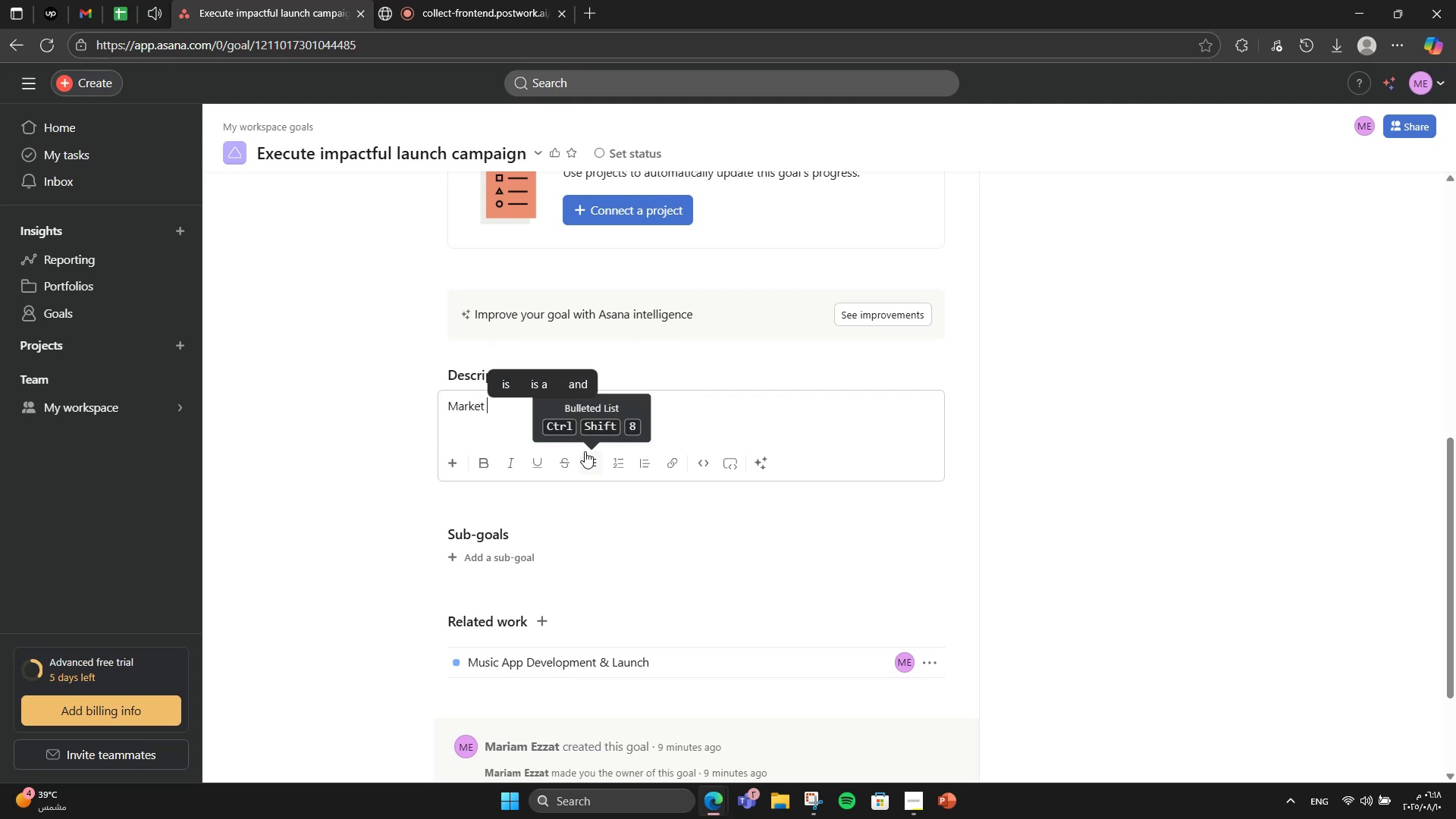 
type(the app to attract early adopters and build mon)
 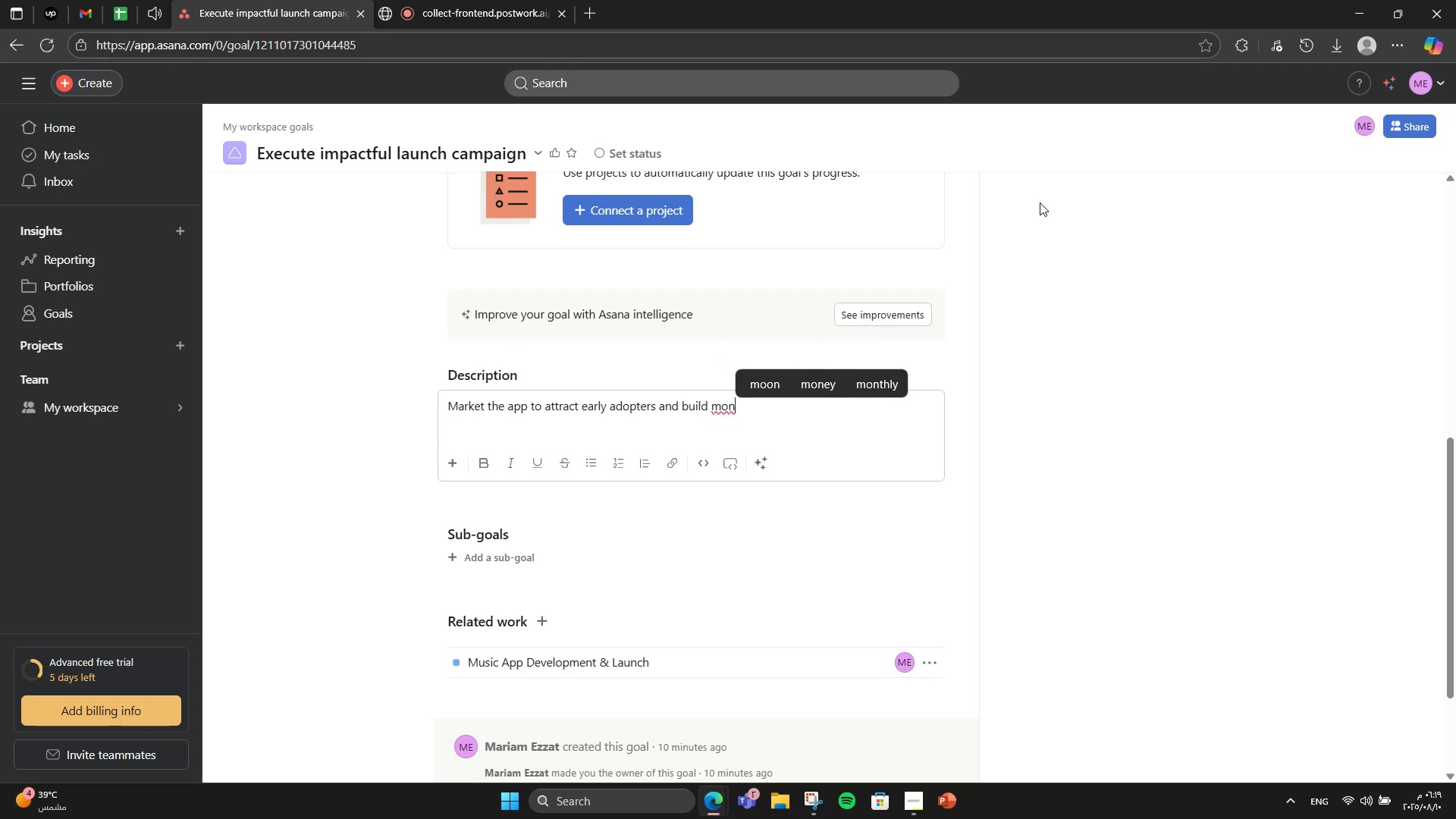 
key(Backspace)
type(mentum.)
 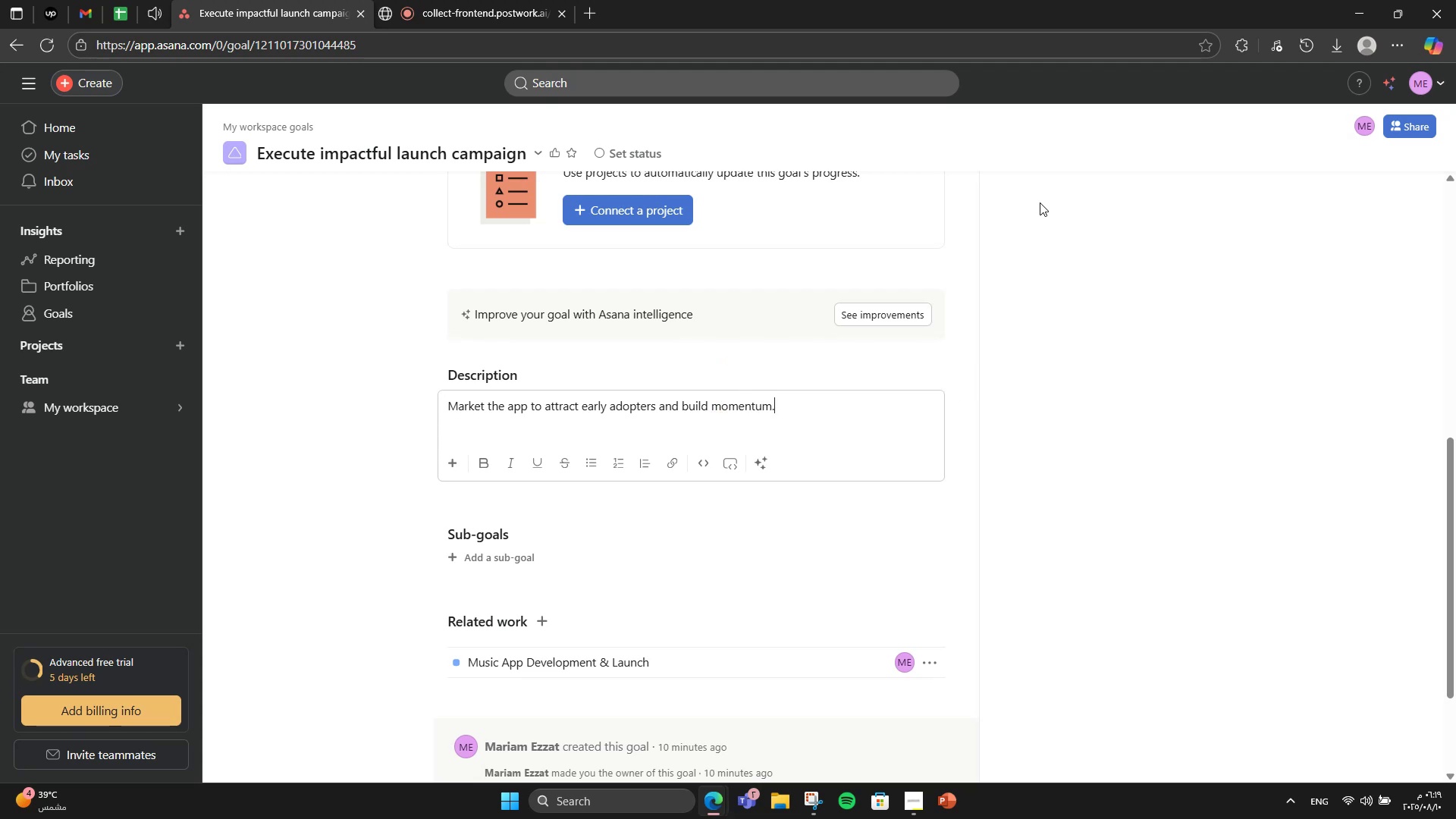 
scroll: coordinate [1028, 278], scroll_direction: down, amount: 2.0
 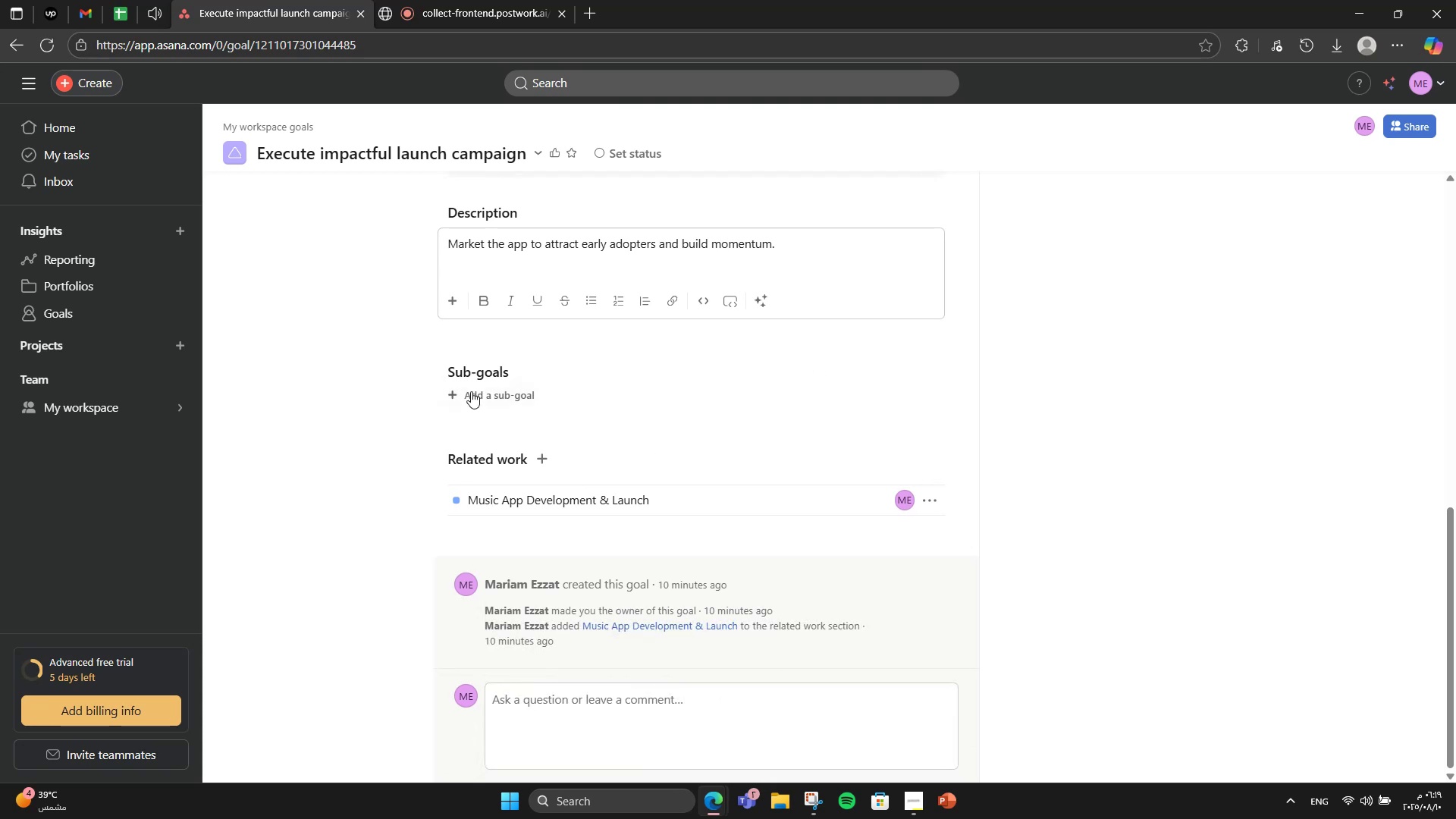 
left_click([471, 387])
 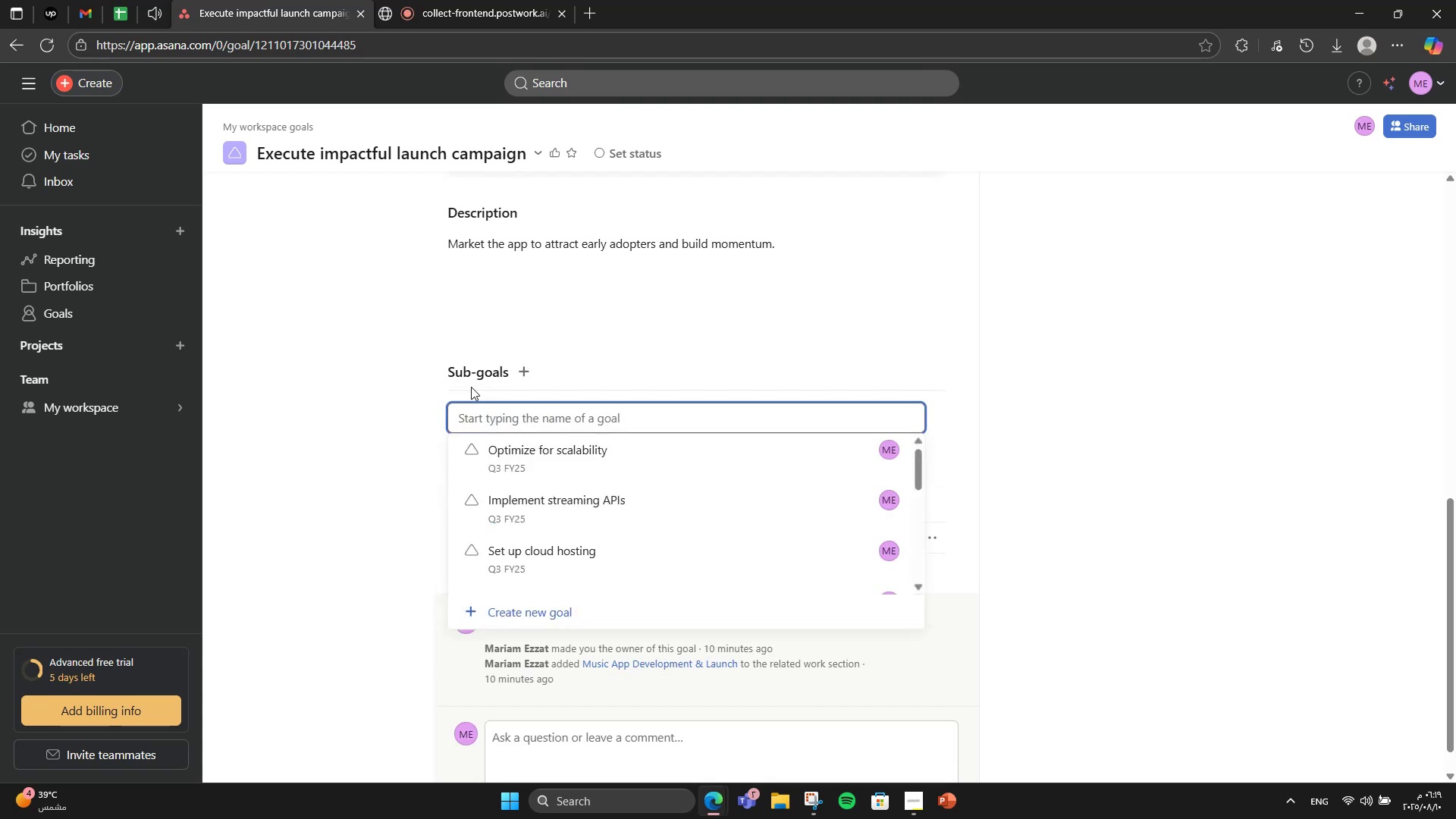 
type(Social media campaigns)
 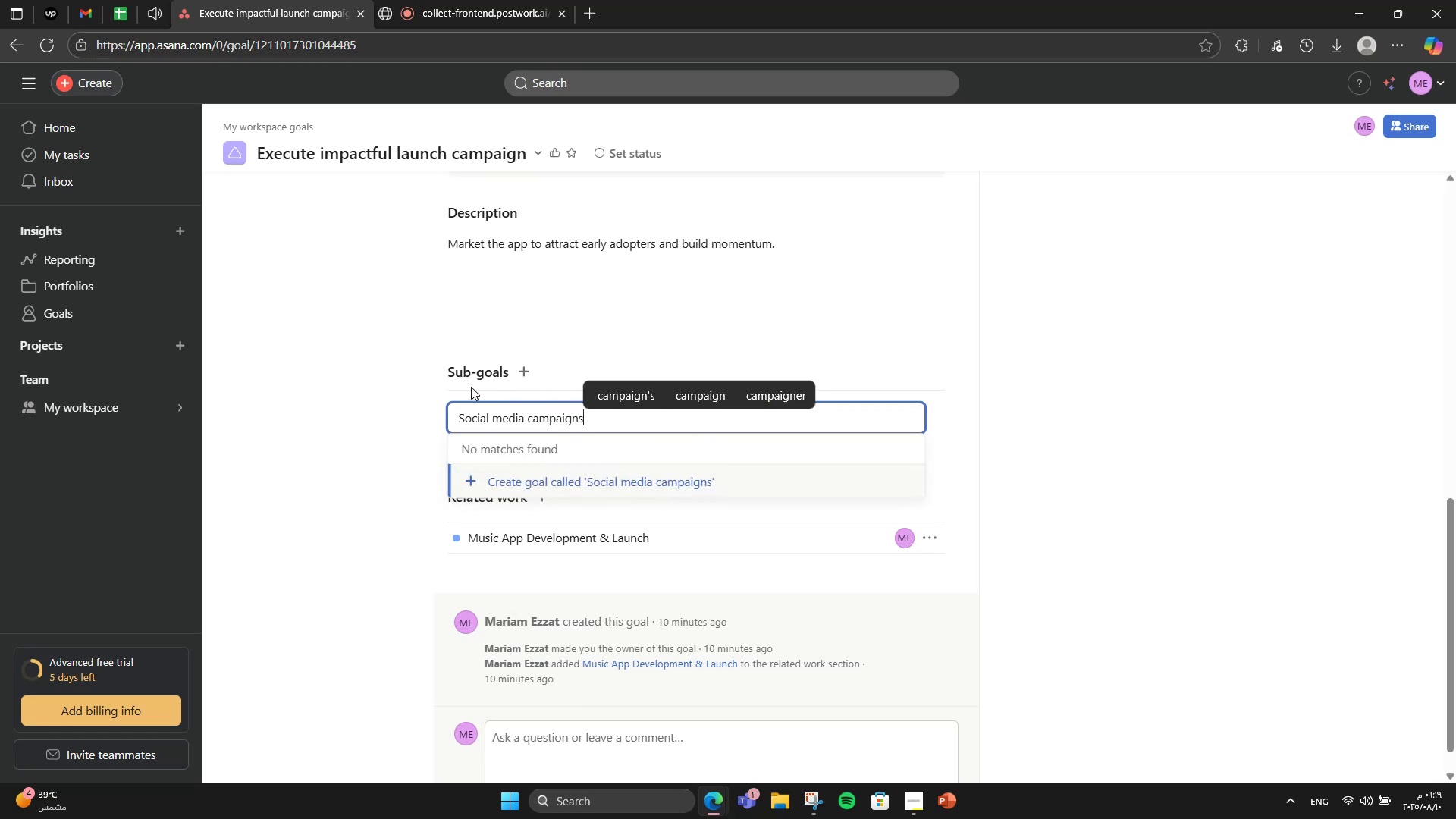 
left_click([514, 491])
 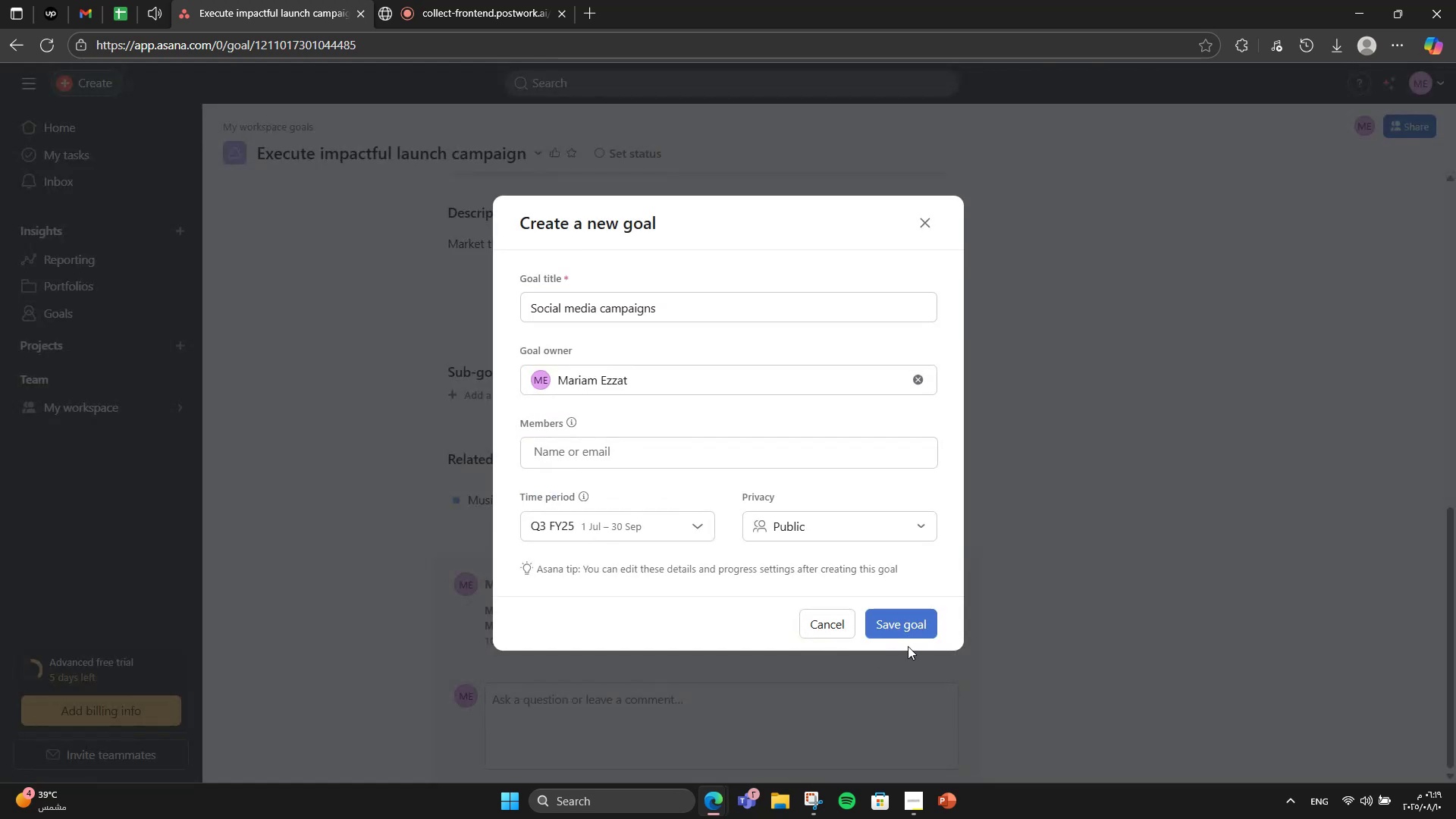 
double_click([906, 628])
 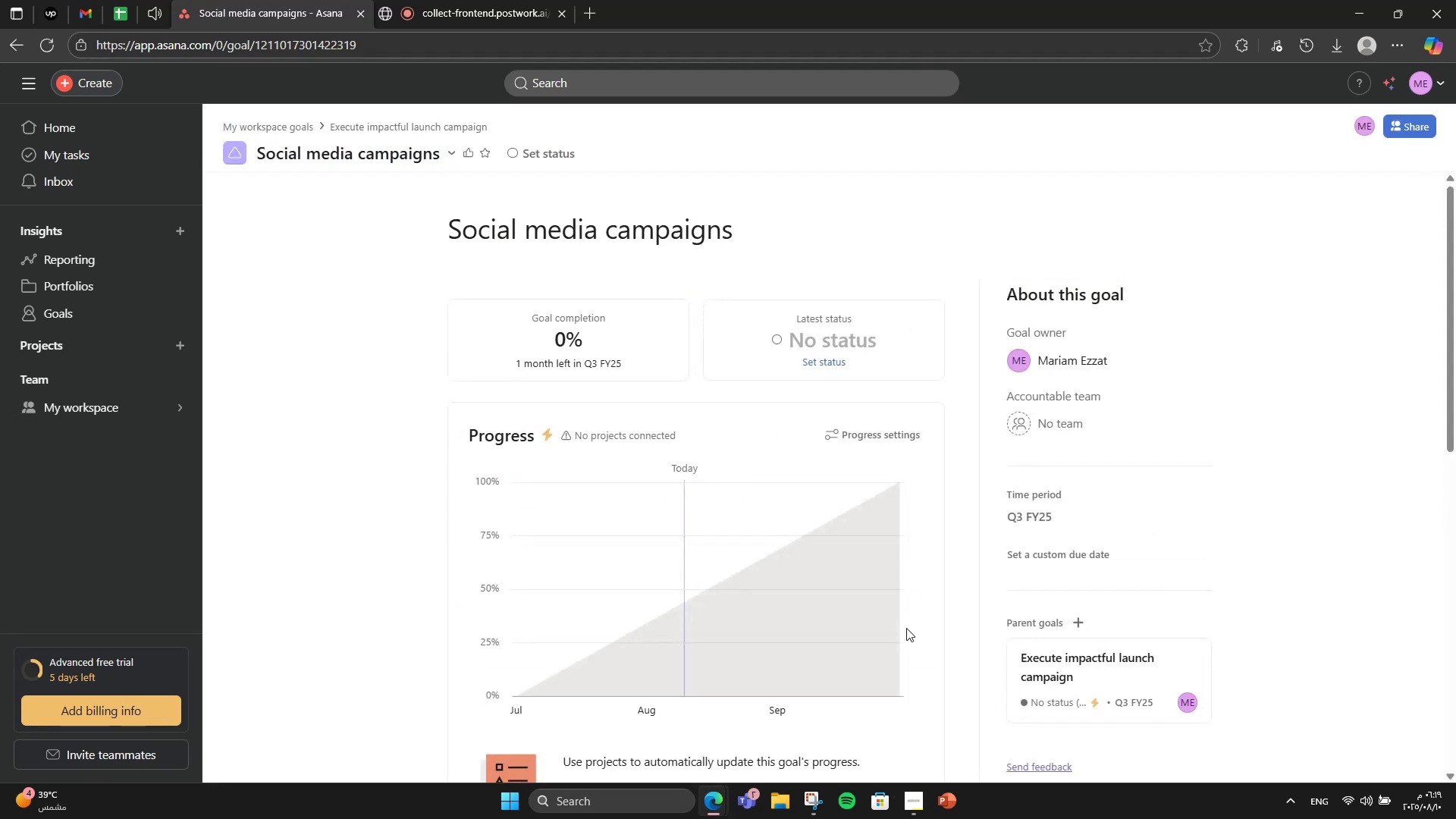 
scroll: coordinate [513, 455], scroll_direction: down, amount: 5.0
 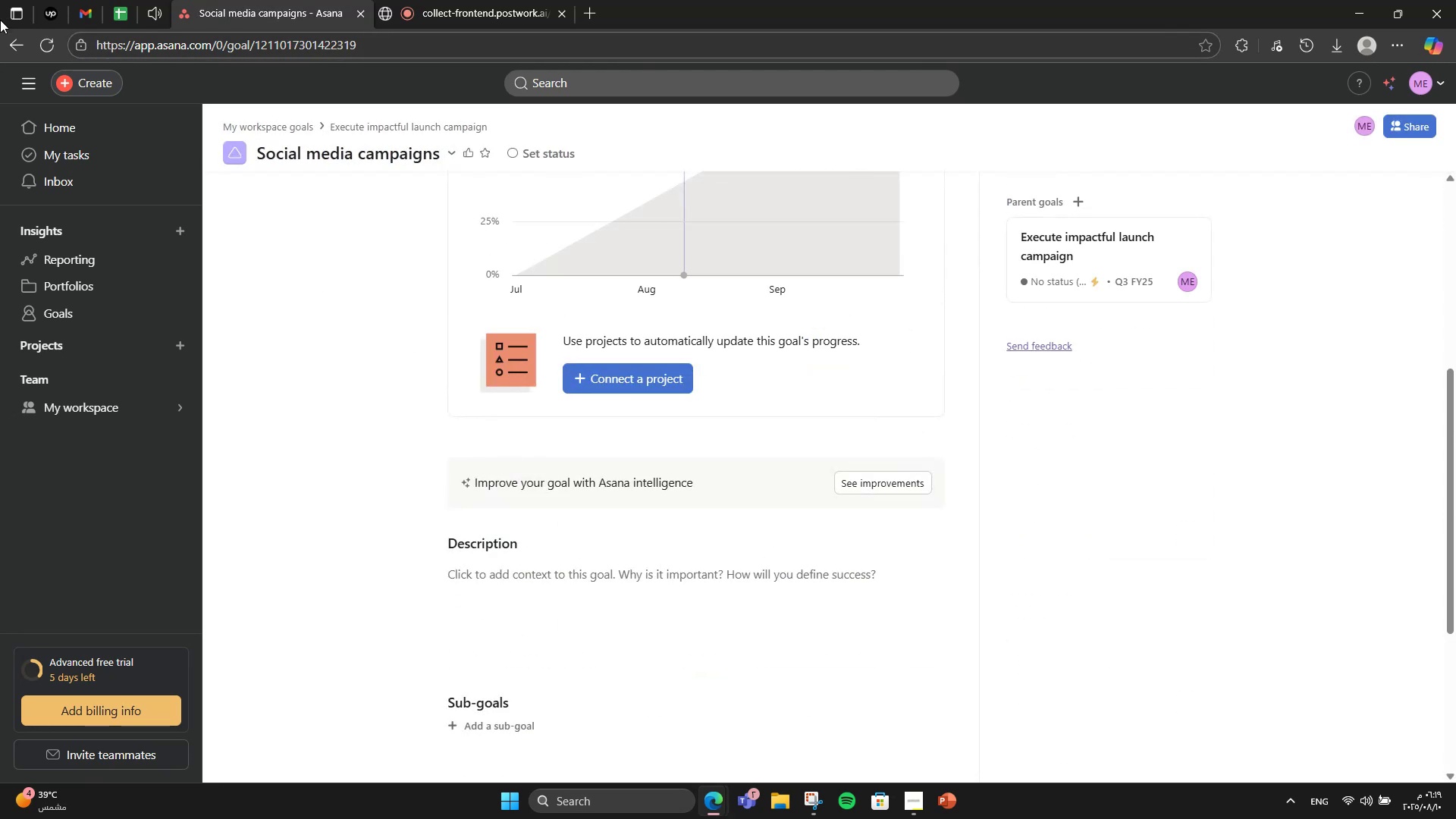 
left_click([0, 46])
 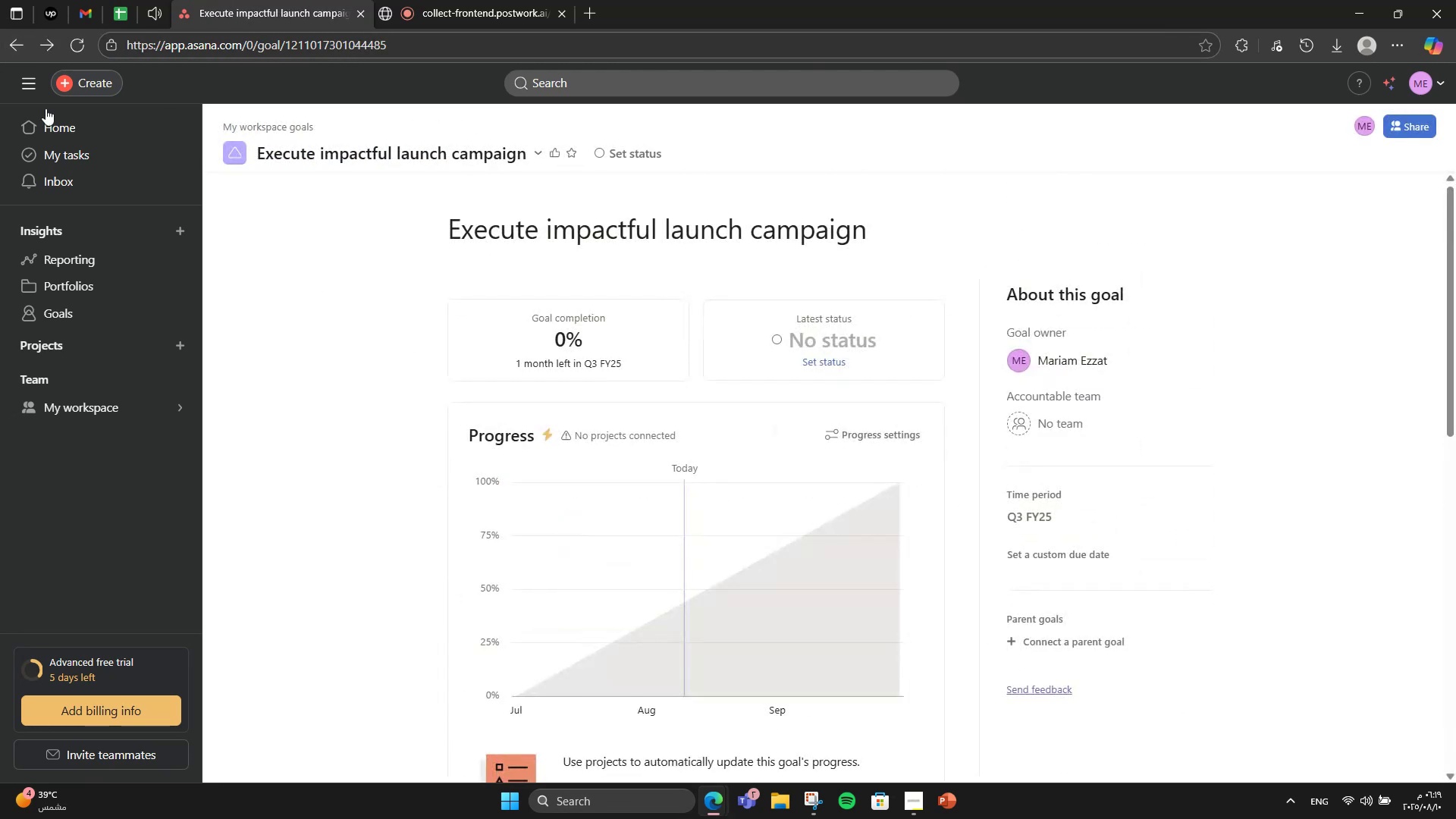 
scroll: coordinate [525, 378], scroll_direction: down, amount: 8.0
 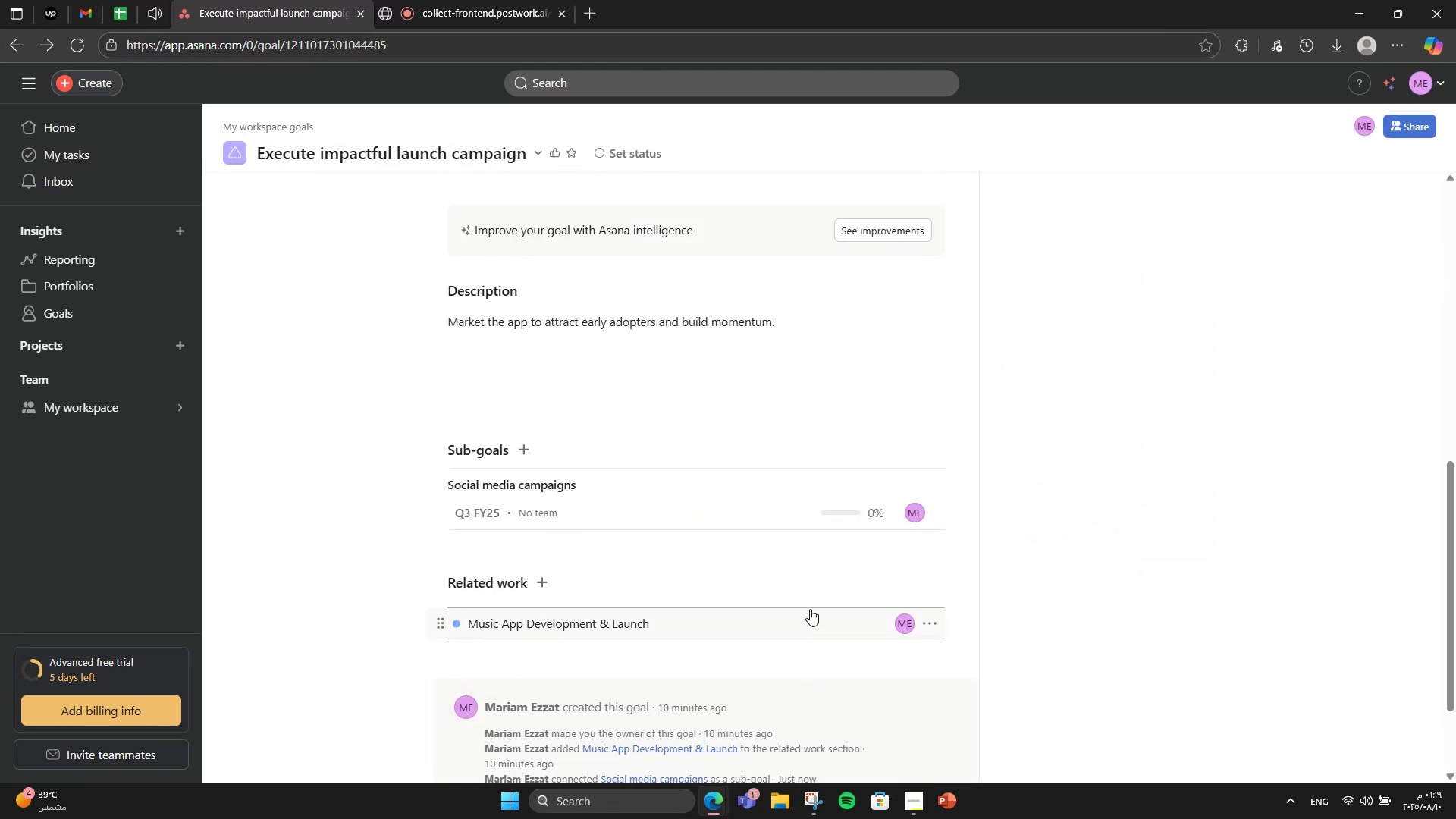 
left_click([532, 447])
 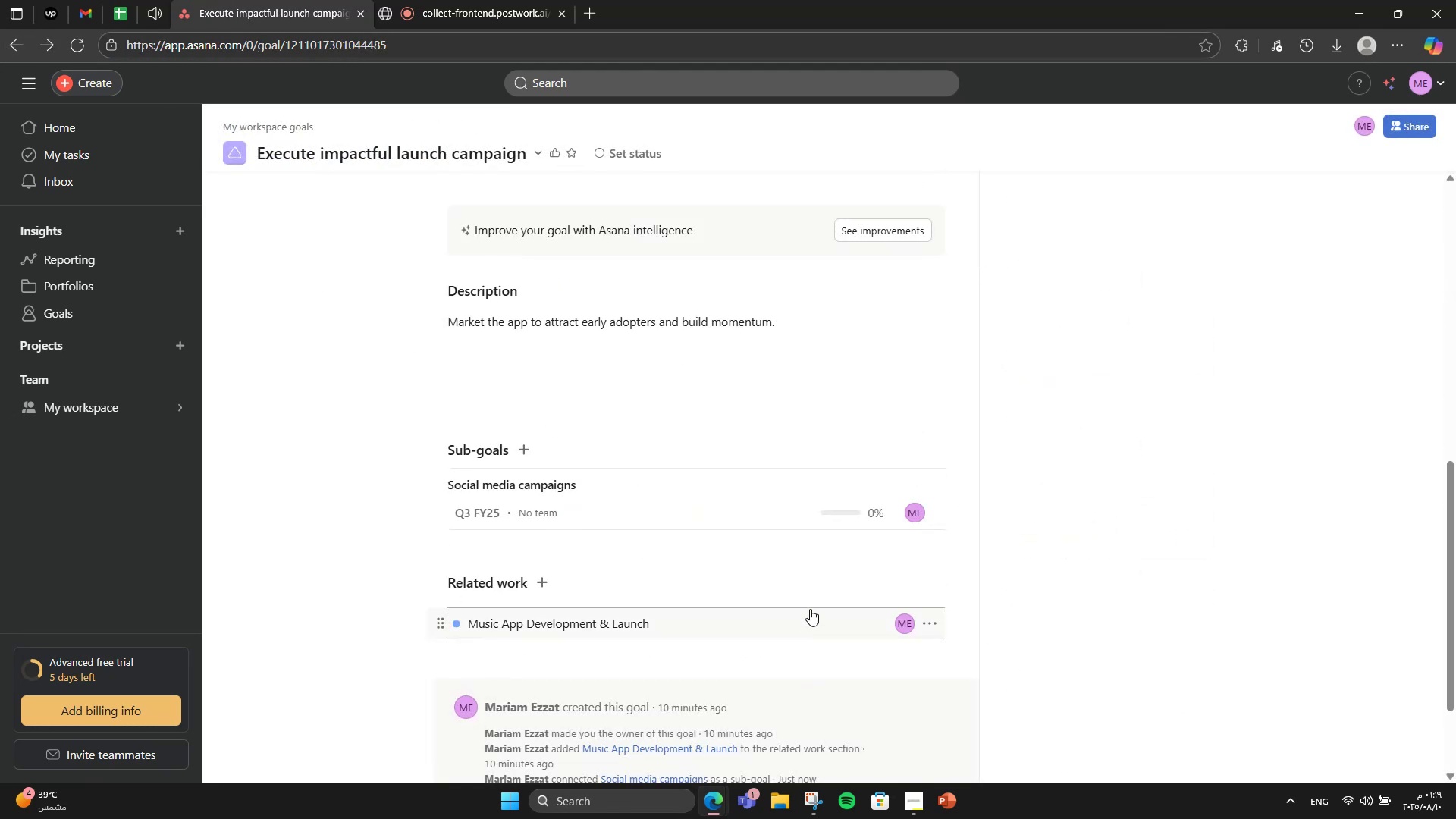 
type(Influencer partnerships)
 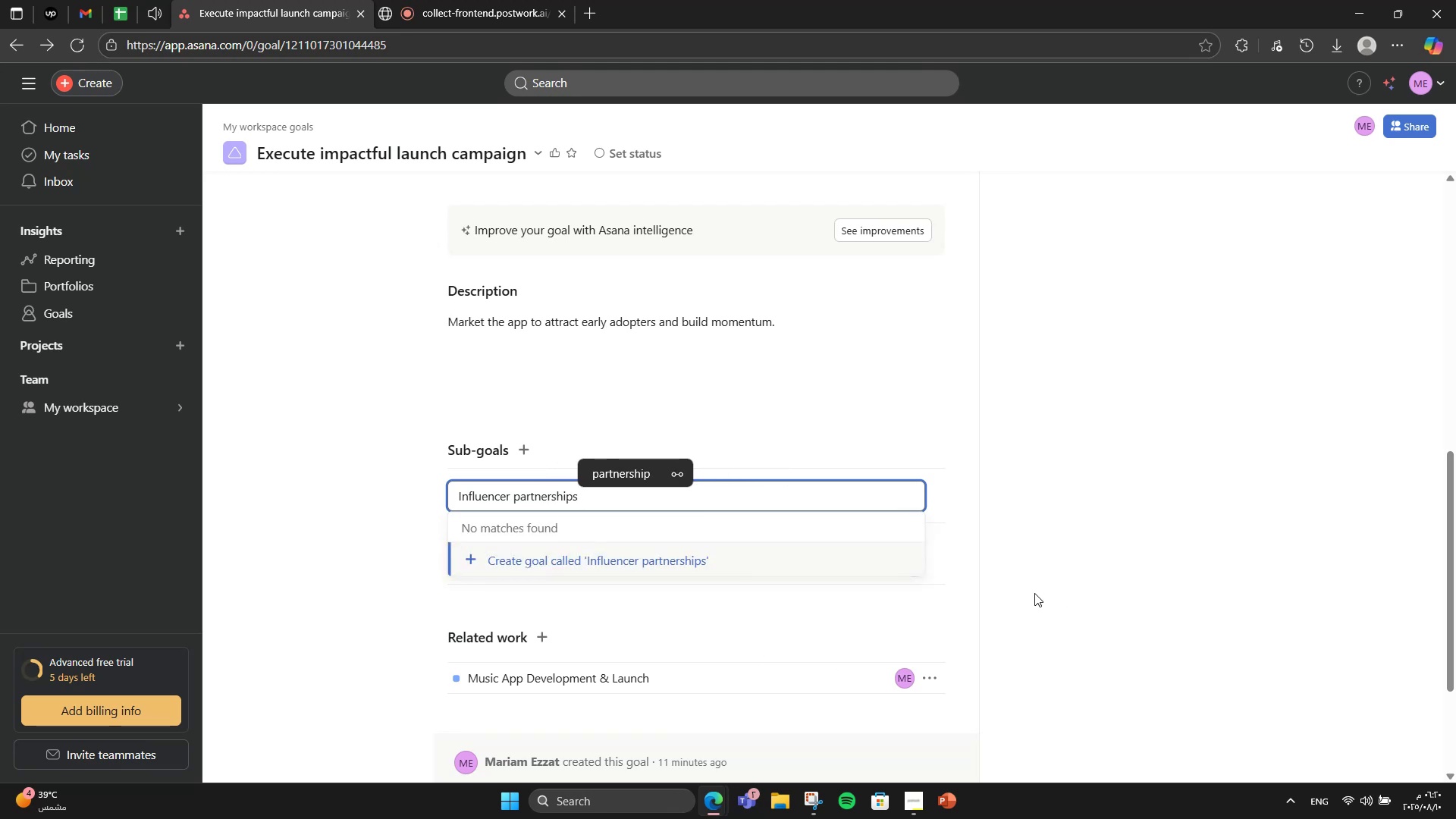 
left_click([1030, 597])
 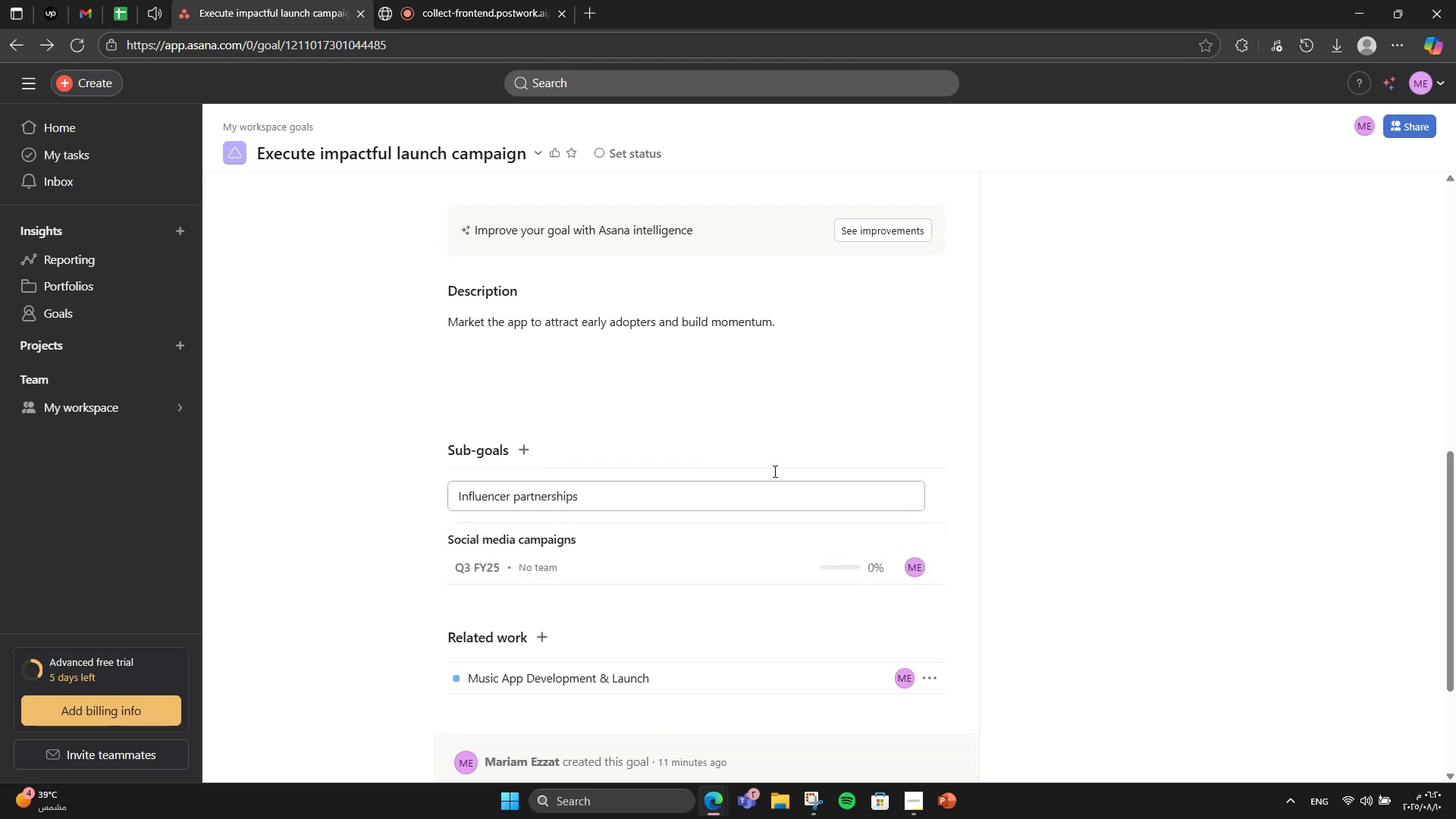 
scroll: coordinate [570, 335], scroll_direction: down, amount: 4.0
 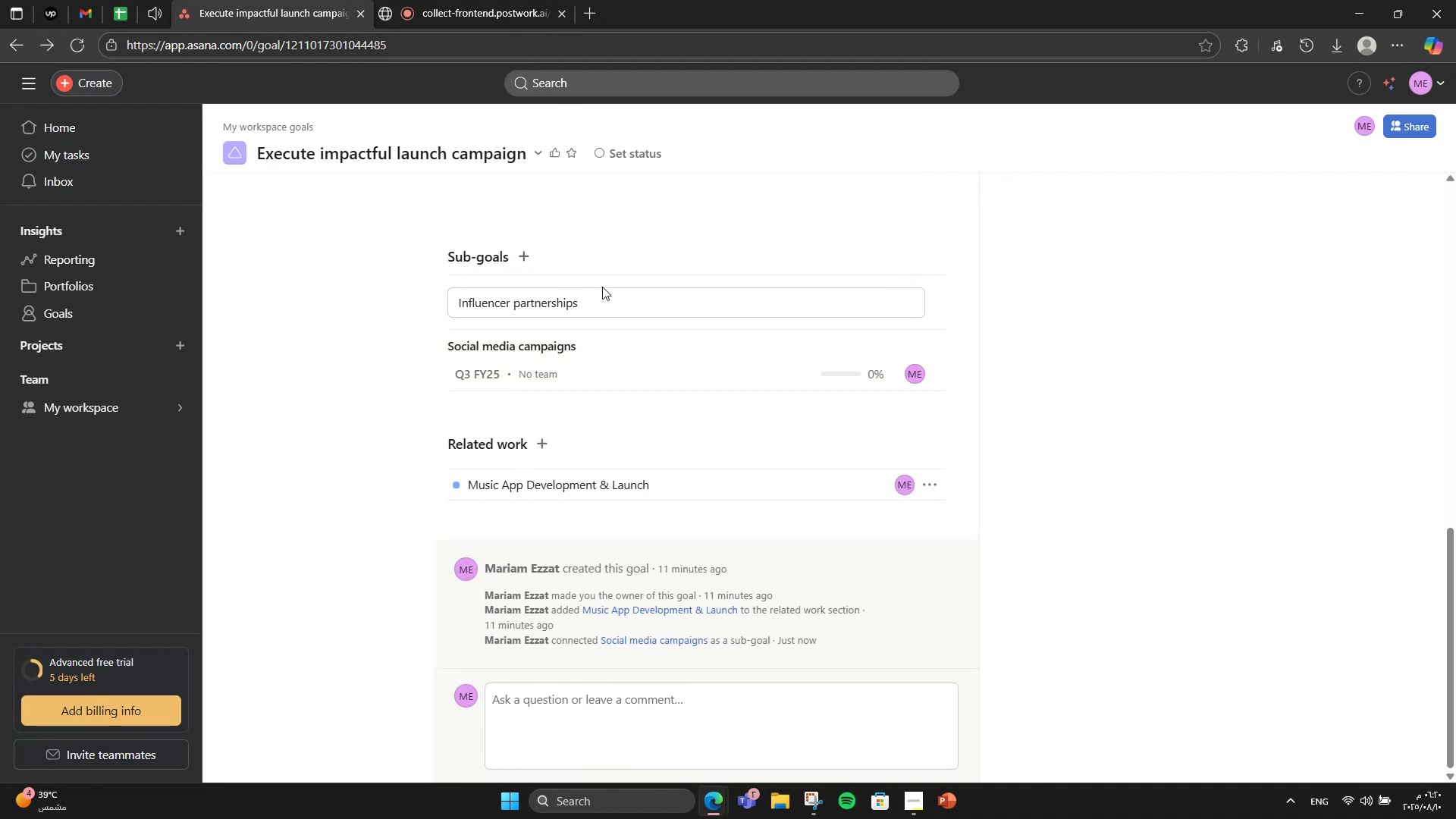 
left_click([595, 361])
 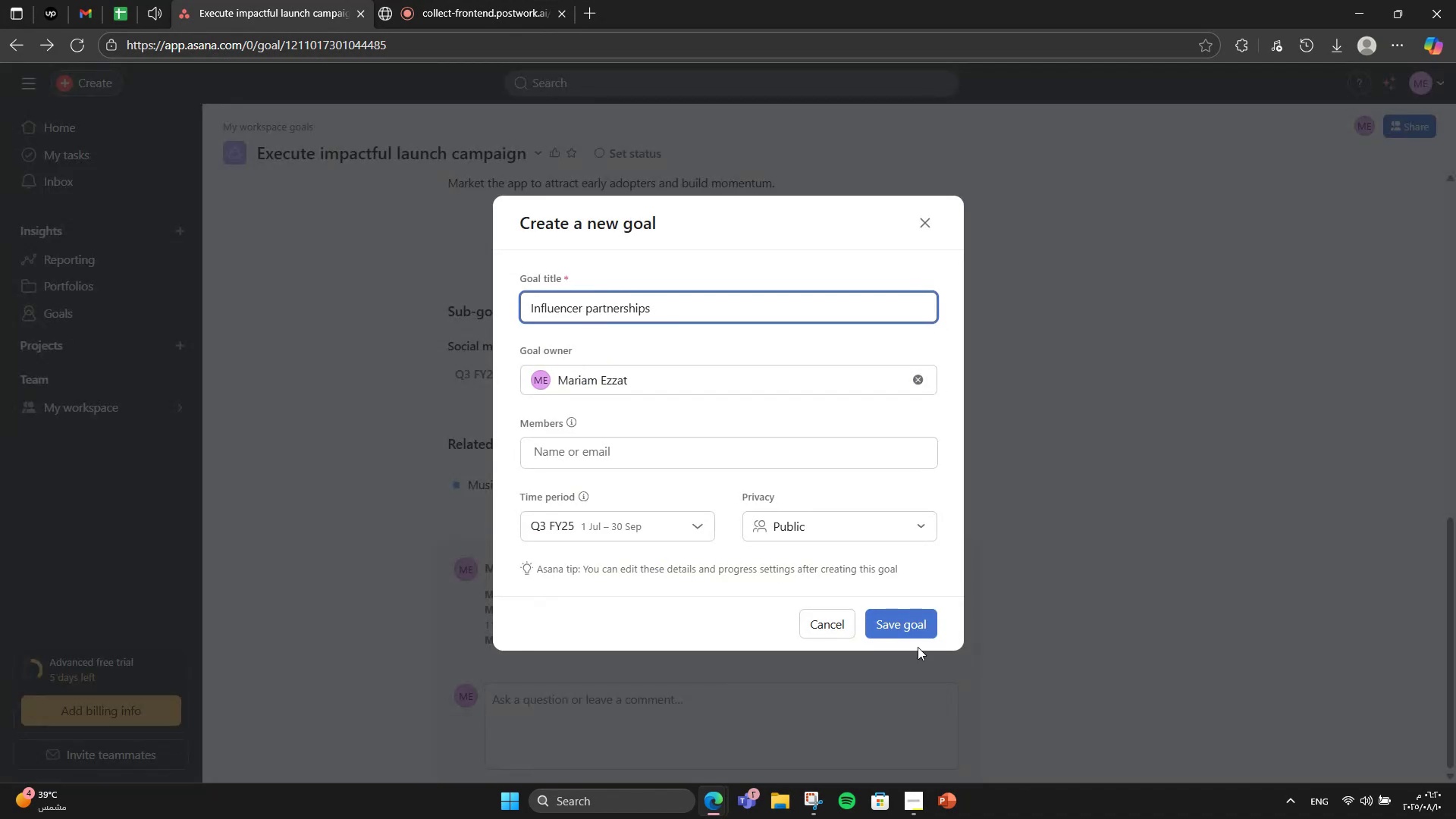 
left_click([930, 632])
 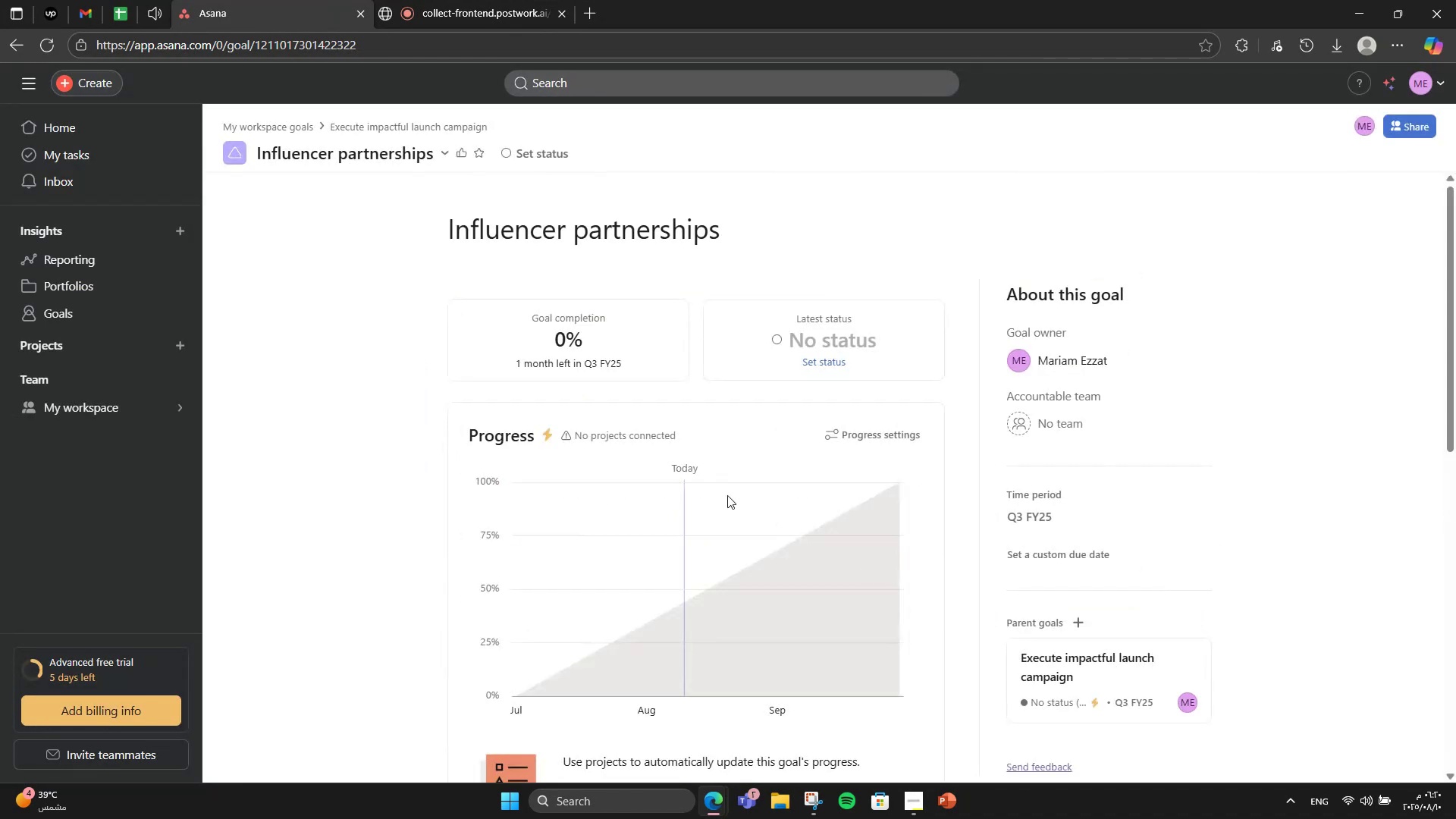 
scroll: coordinate [633, 458], scroll_direction: down, amount: 4.0
 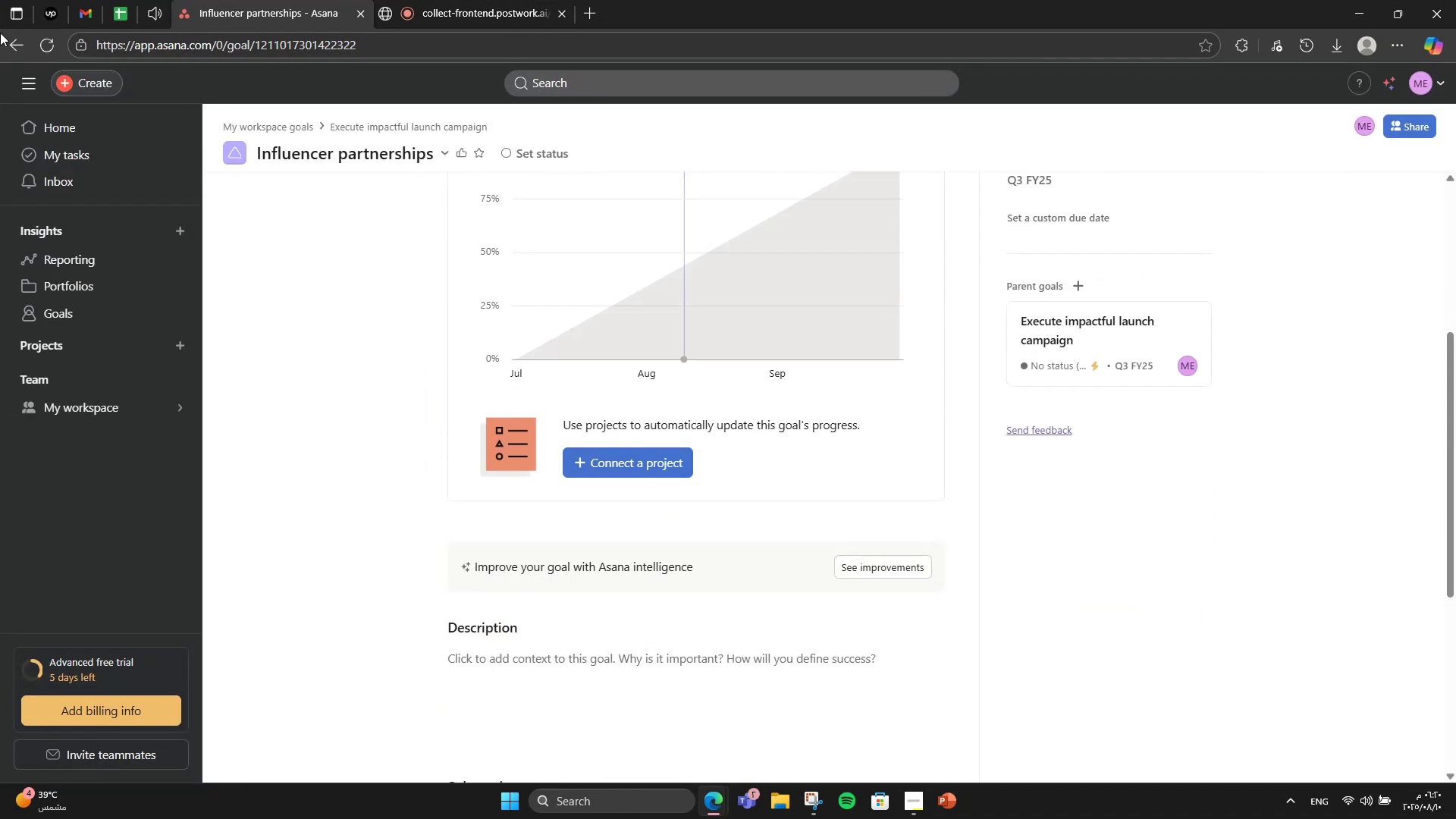 
left_click([0, 46])
 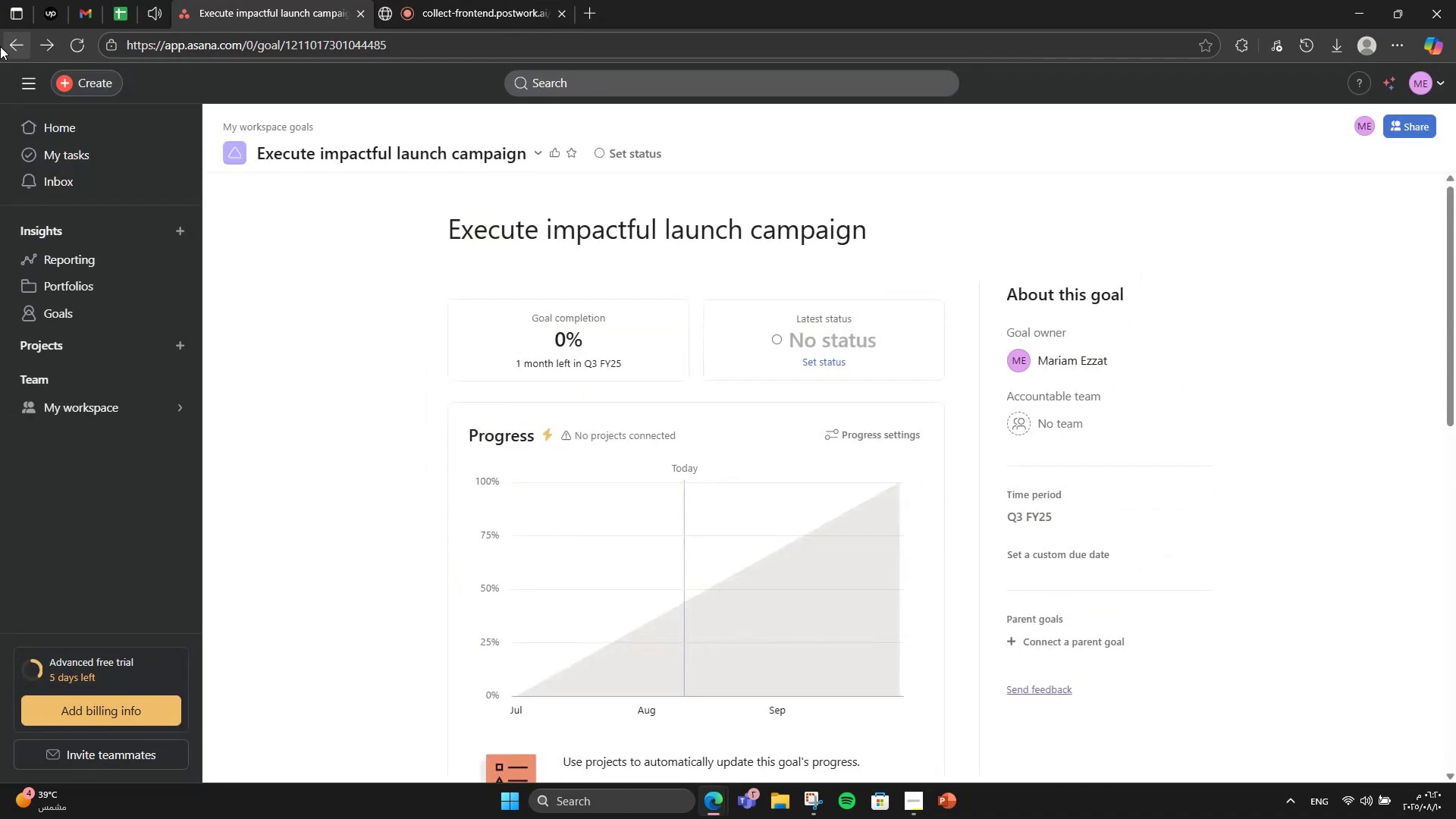 
scroll: coordinate [692, 414], scroll_direction: down, amount: 9.0
 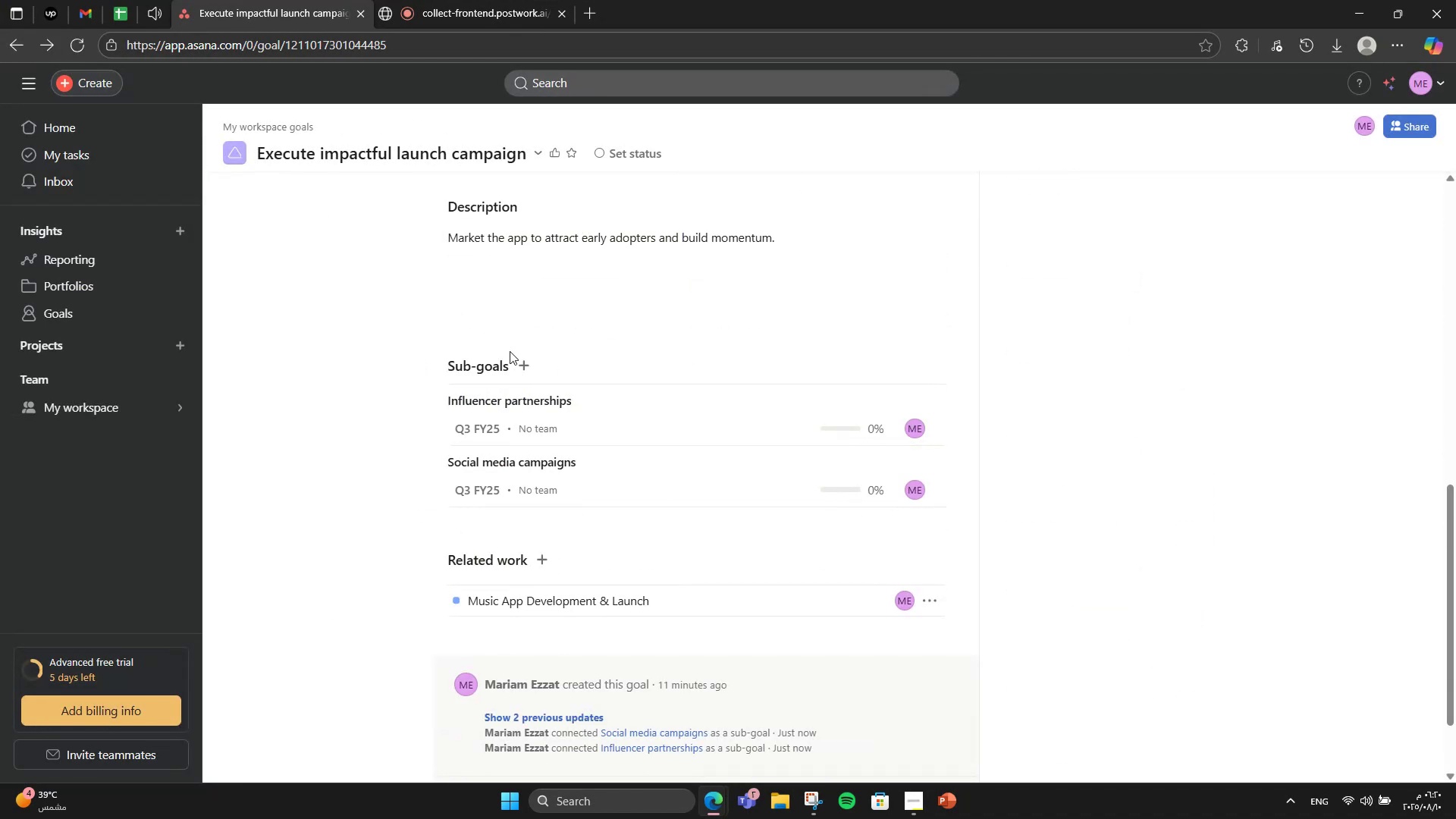 
left_click([528, 363])
 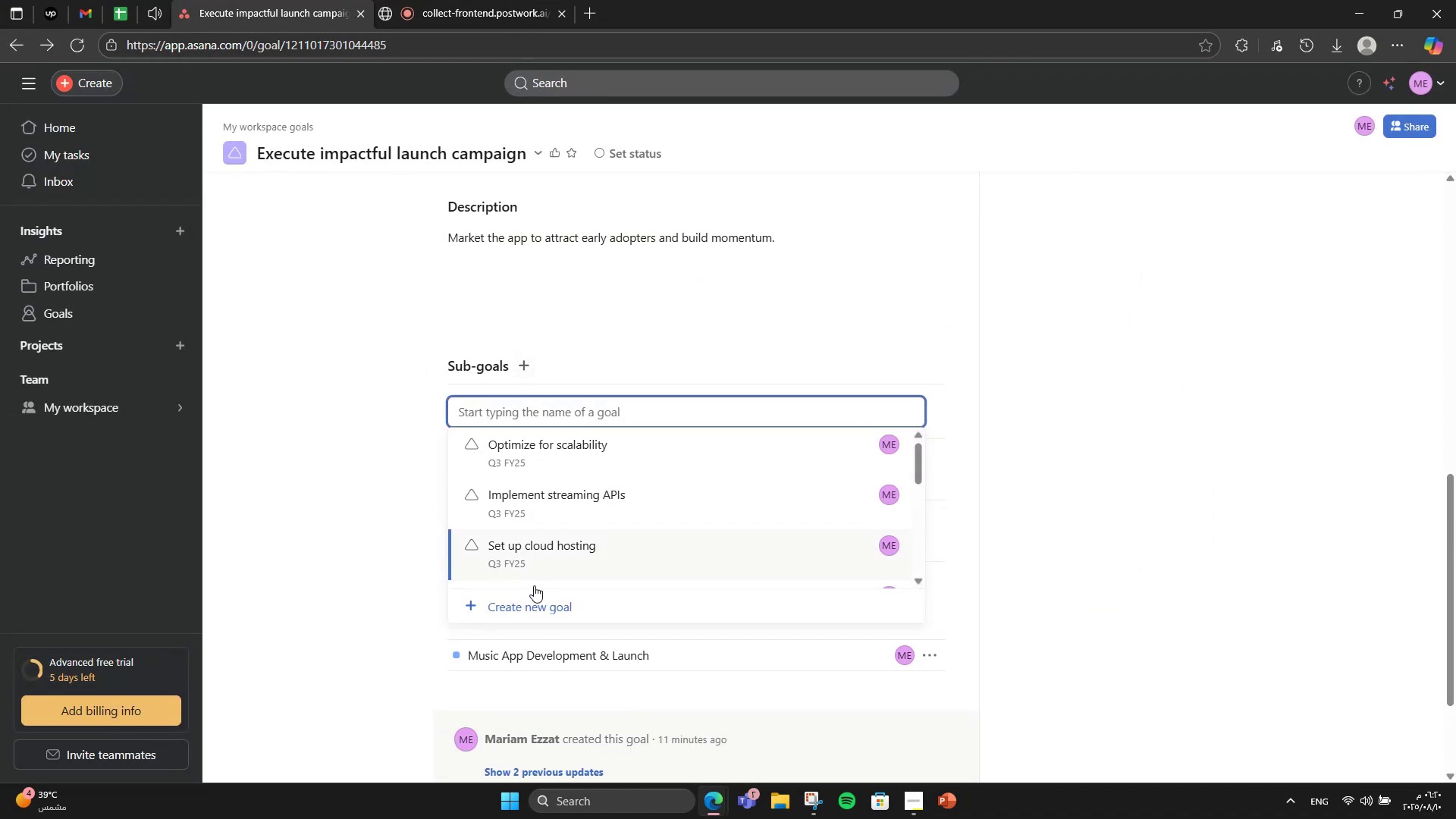 
left_click([537, 607])
 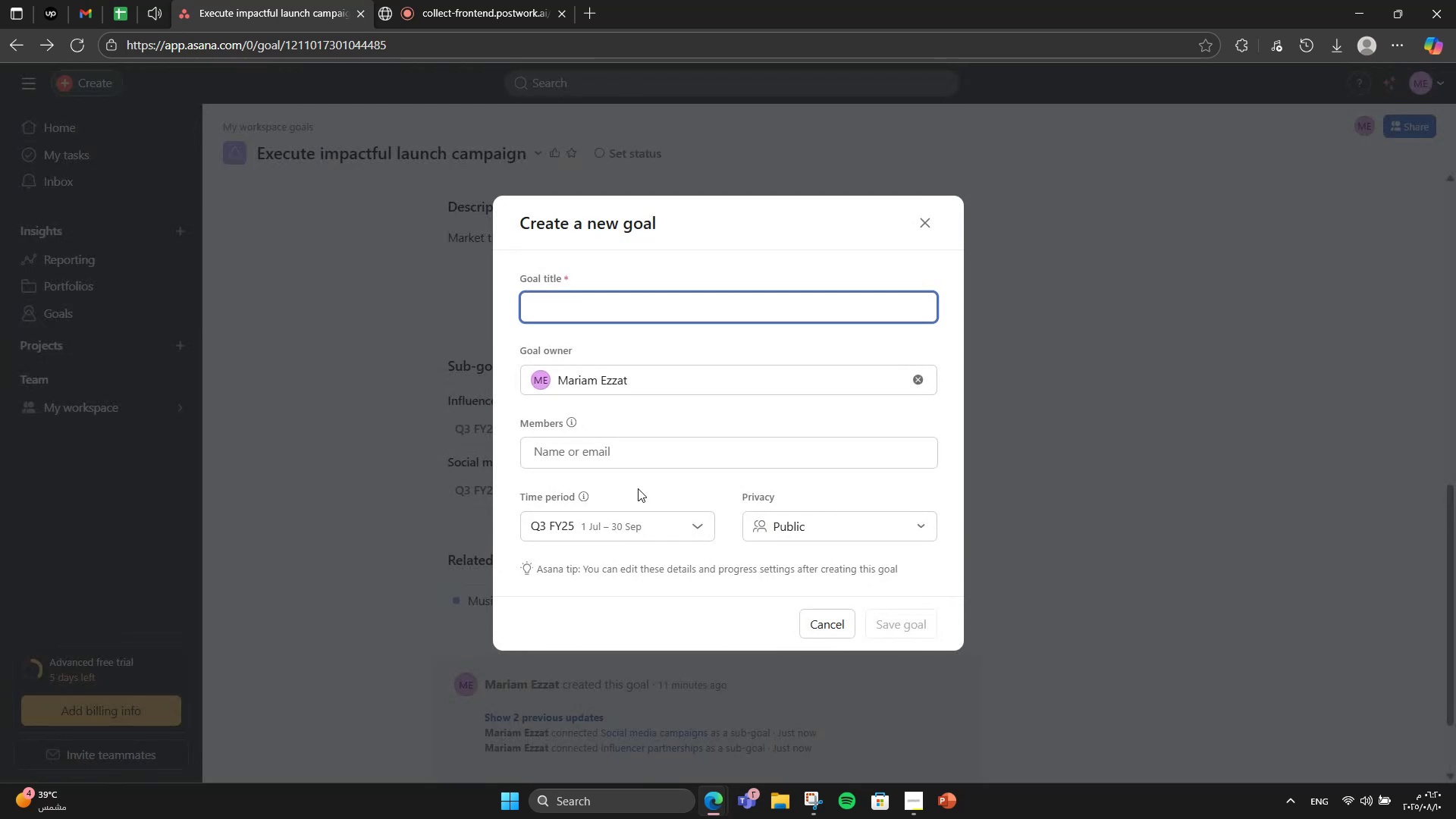 
type(Press release & Launch )
 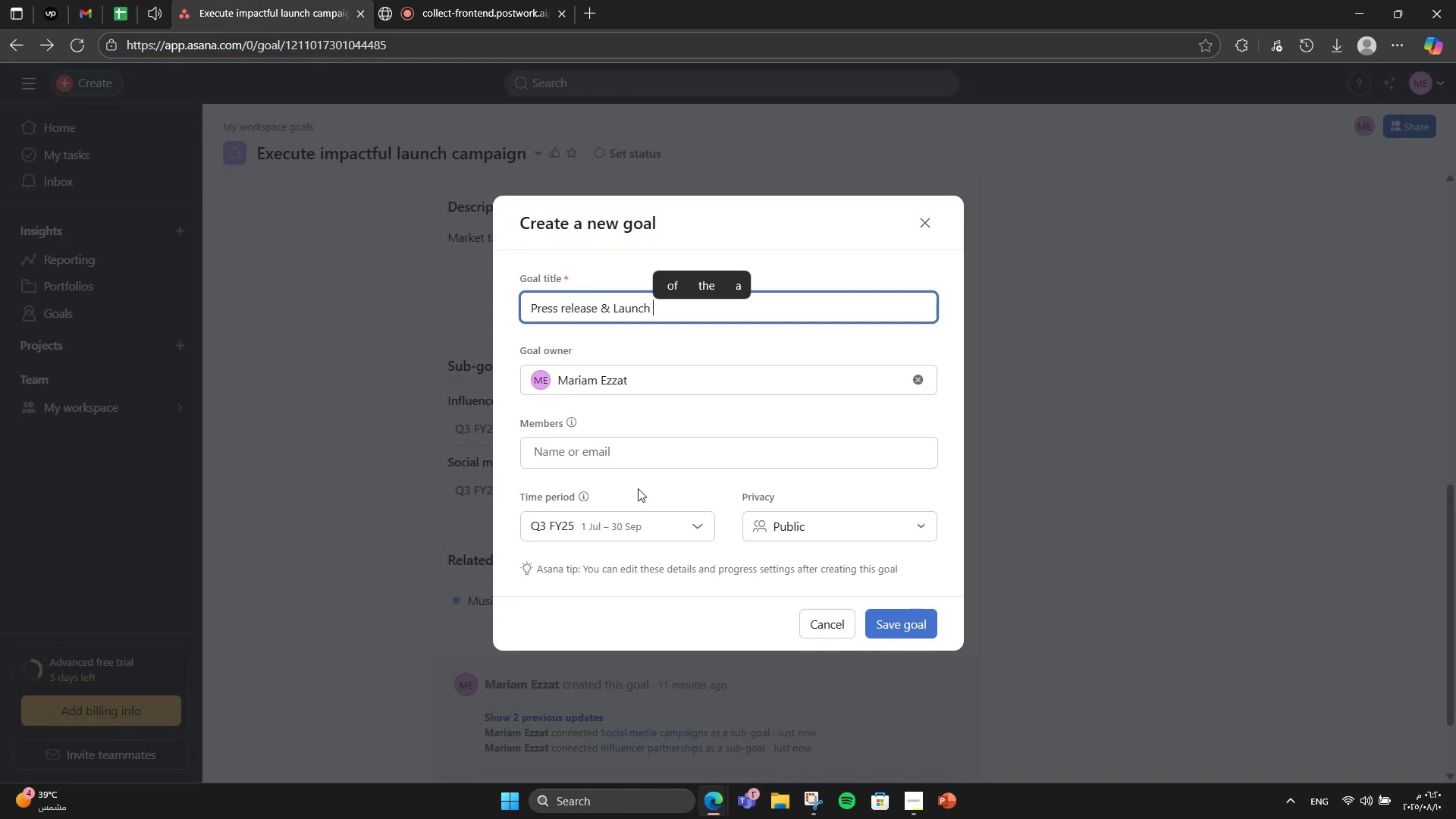 
type(event)
 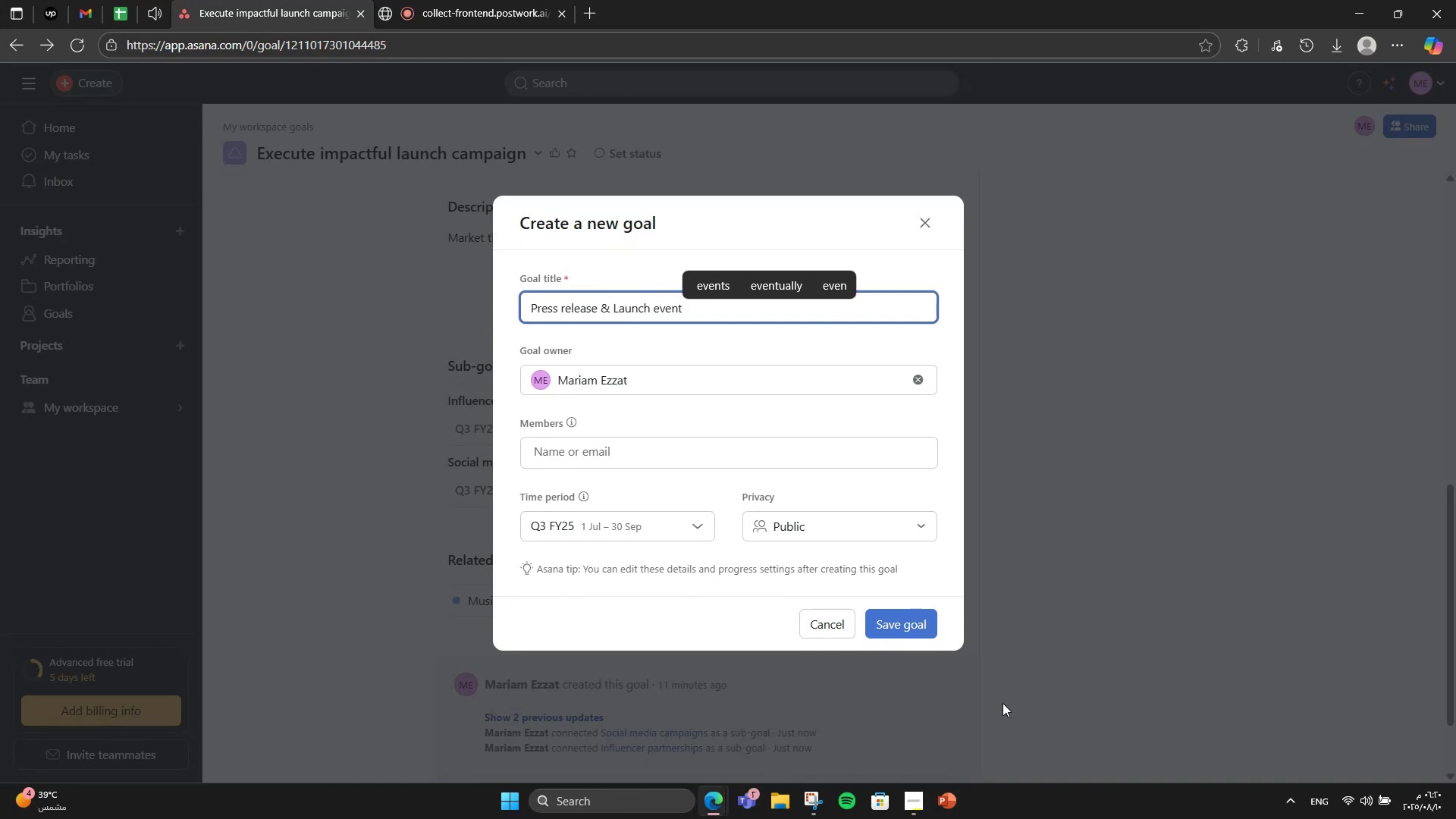 
left_click([922, 614])
 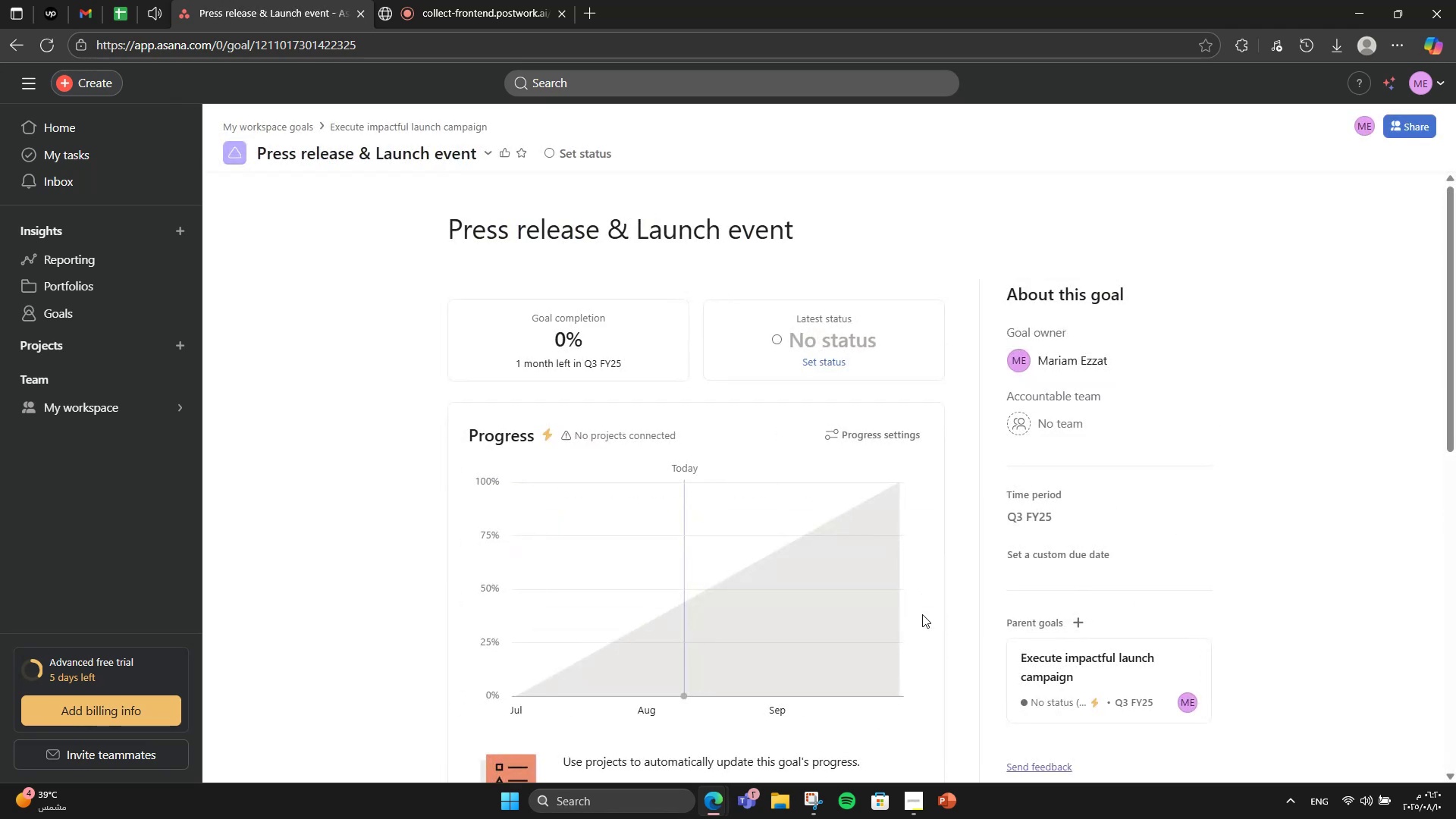 
left_click([0, 33])
 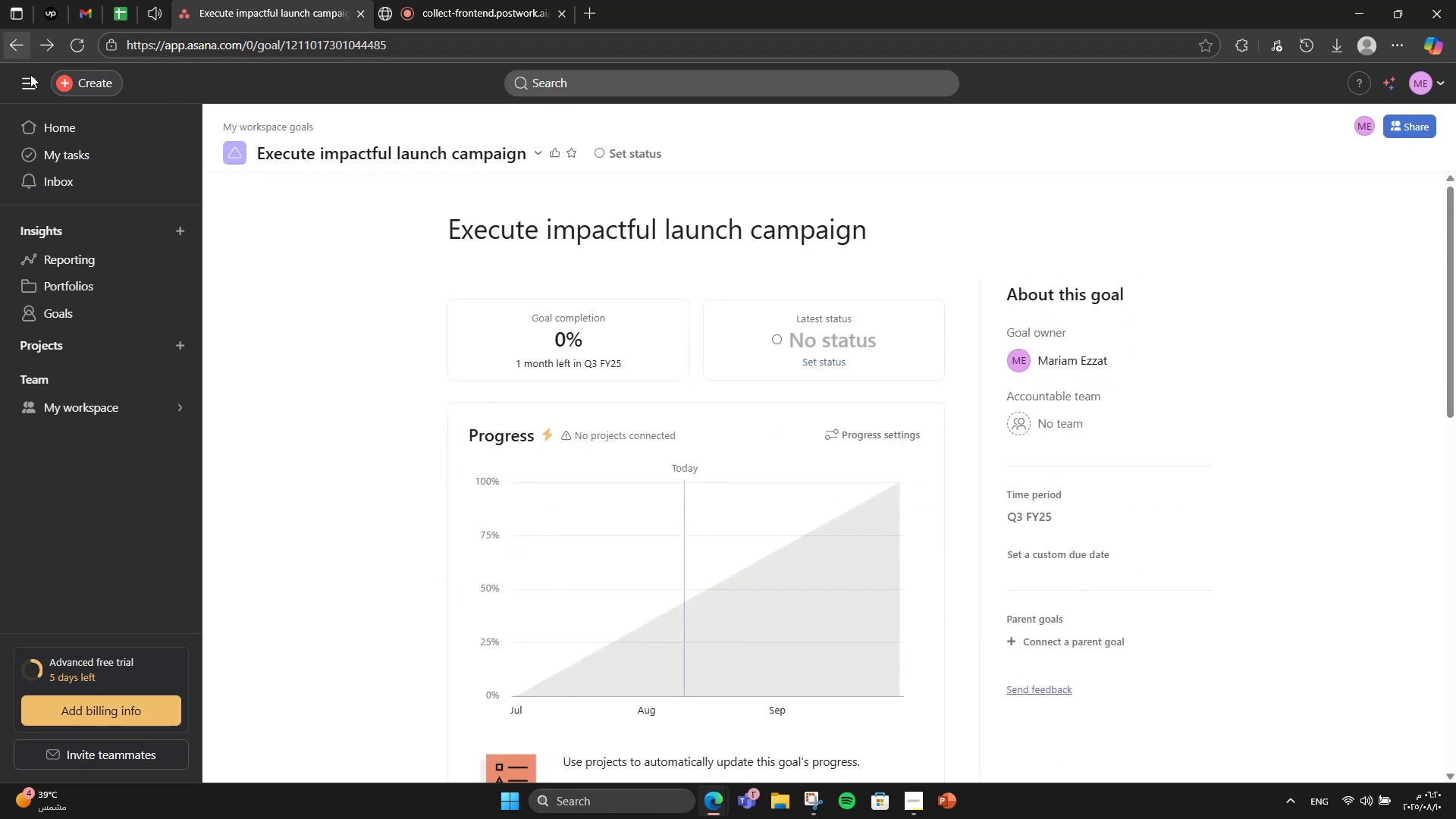 
scroll: coordinate [401, 319], scroll_direction: down, amount: 15.0
 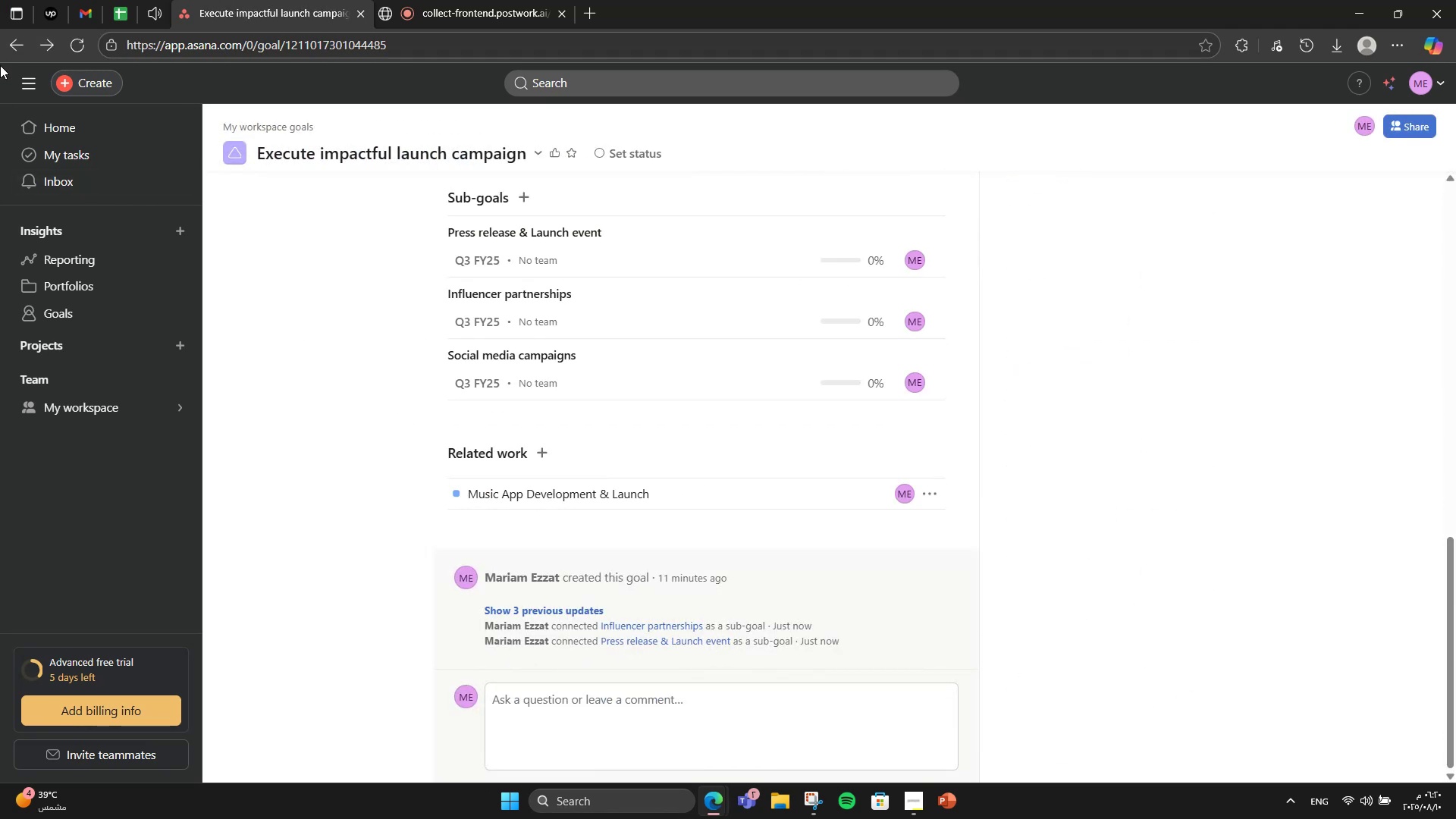 
left_click([7, 55])
 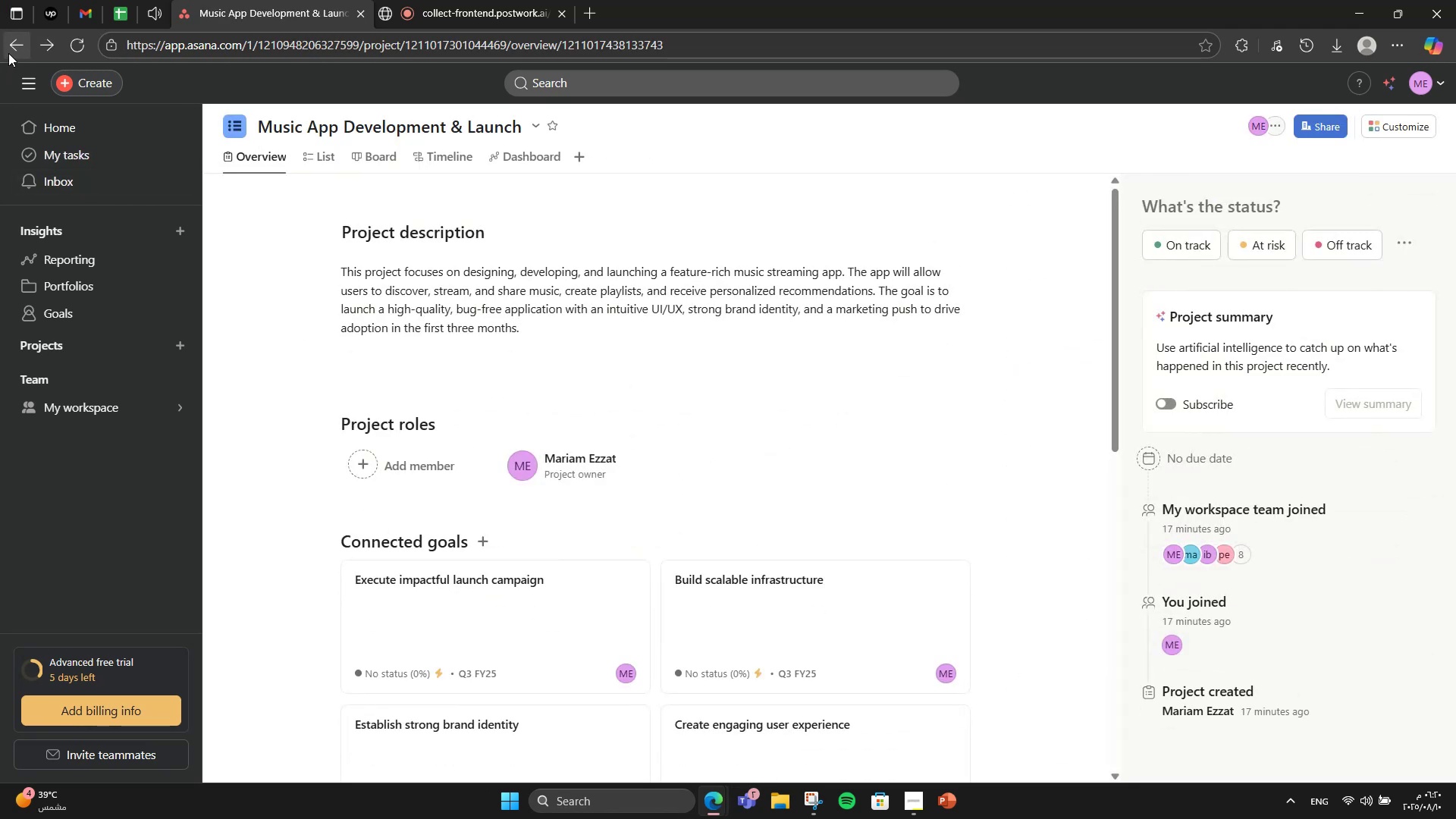 
scroll: coordinate [639, 507], scroll_direction: down, amount: 6.0
 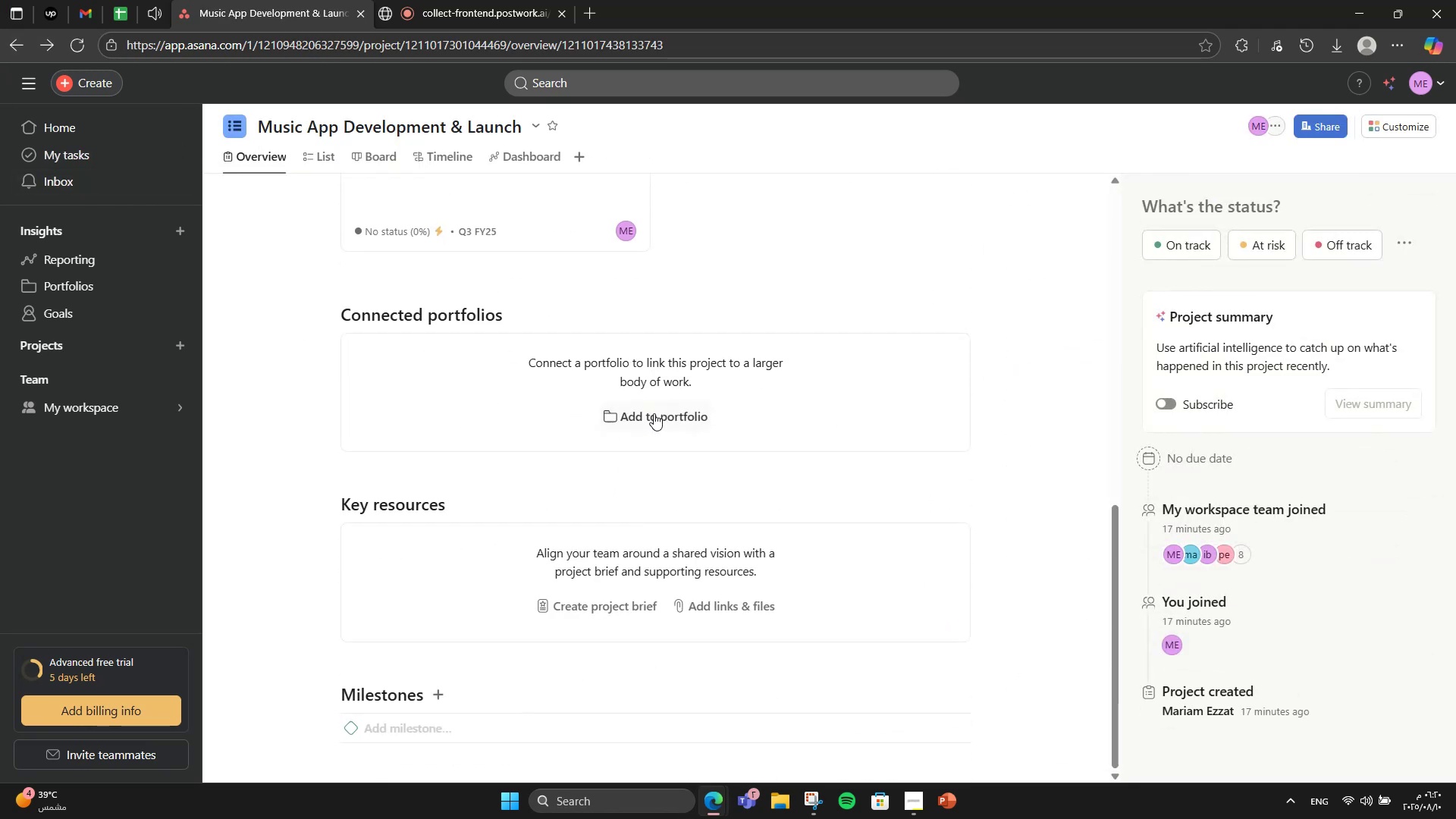 
left_click([654, 413])
 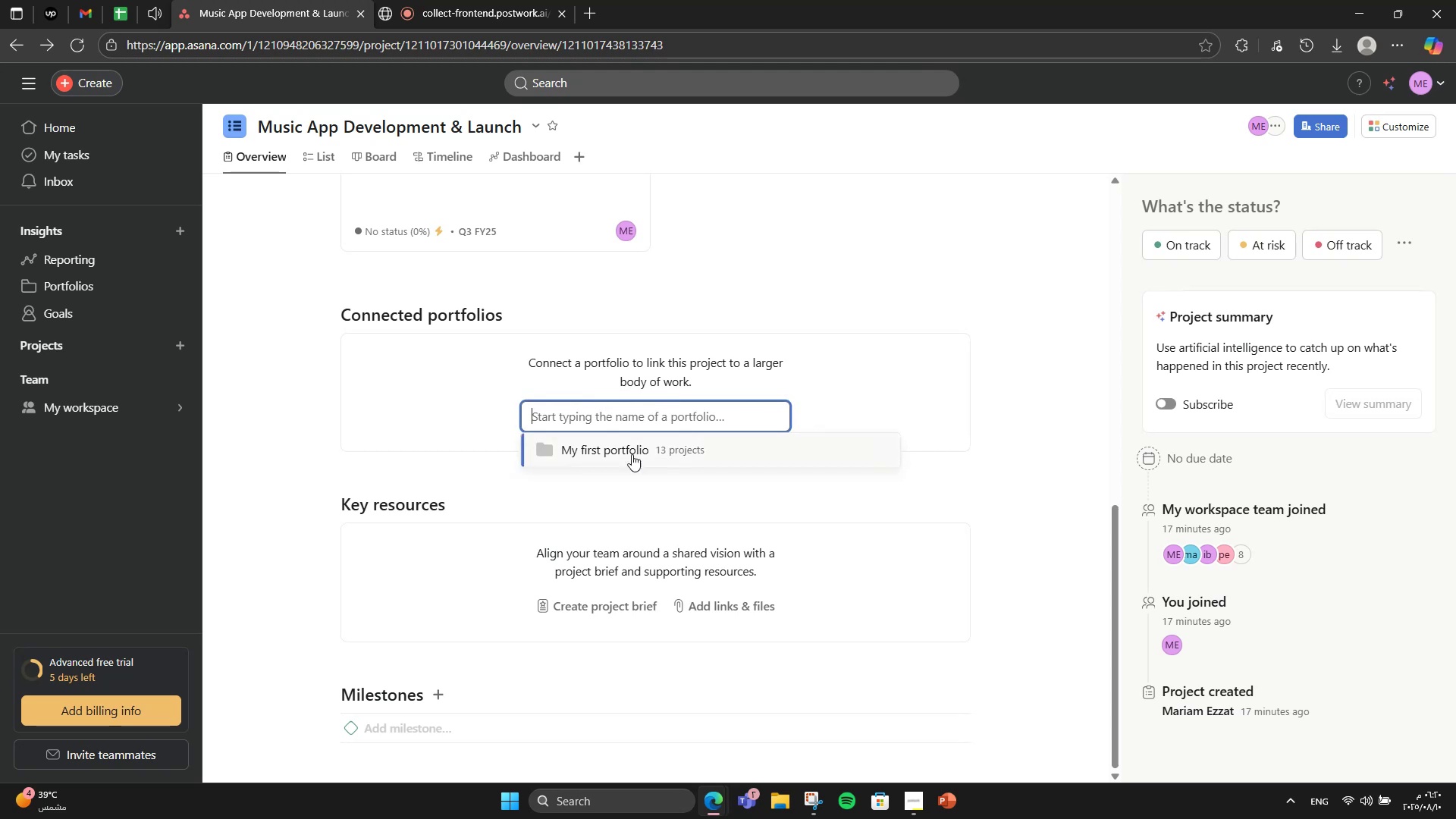 
left_click([628, 462])
 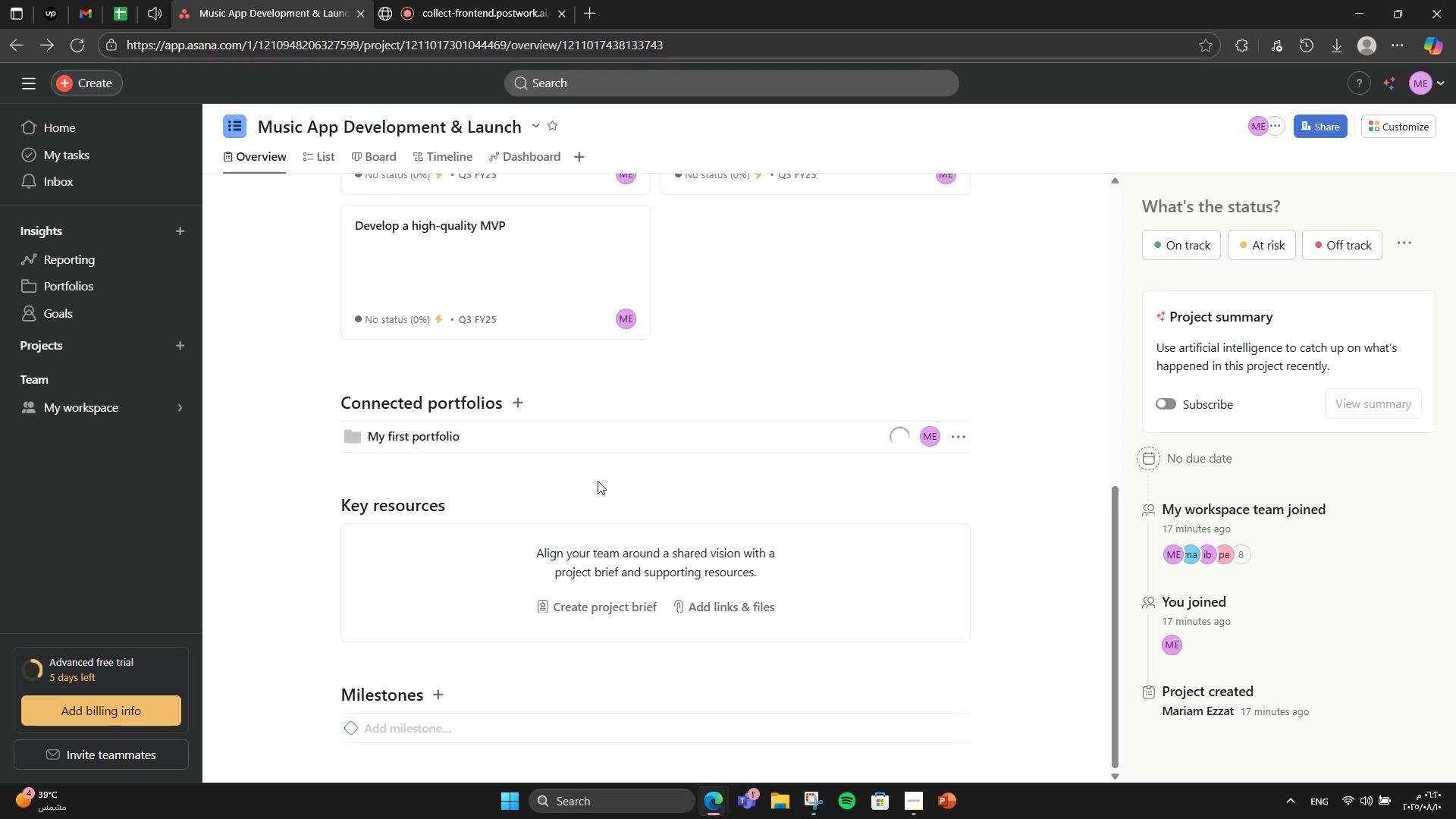 
scroll: coordinate [517, 653], scroll_direction: down, amount: 3.0
 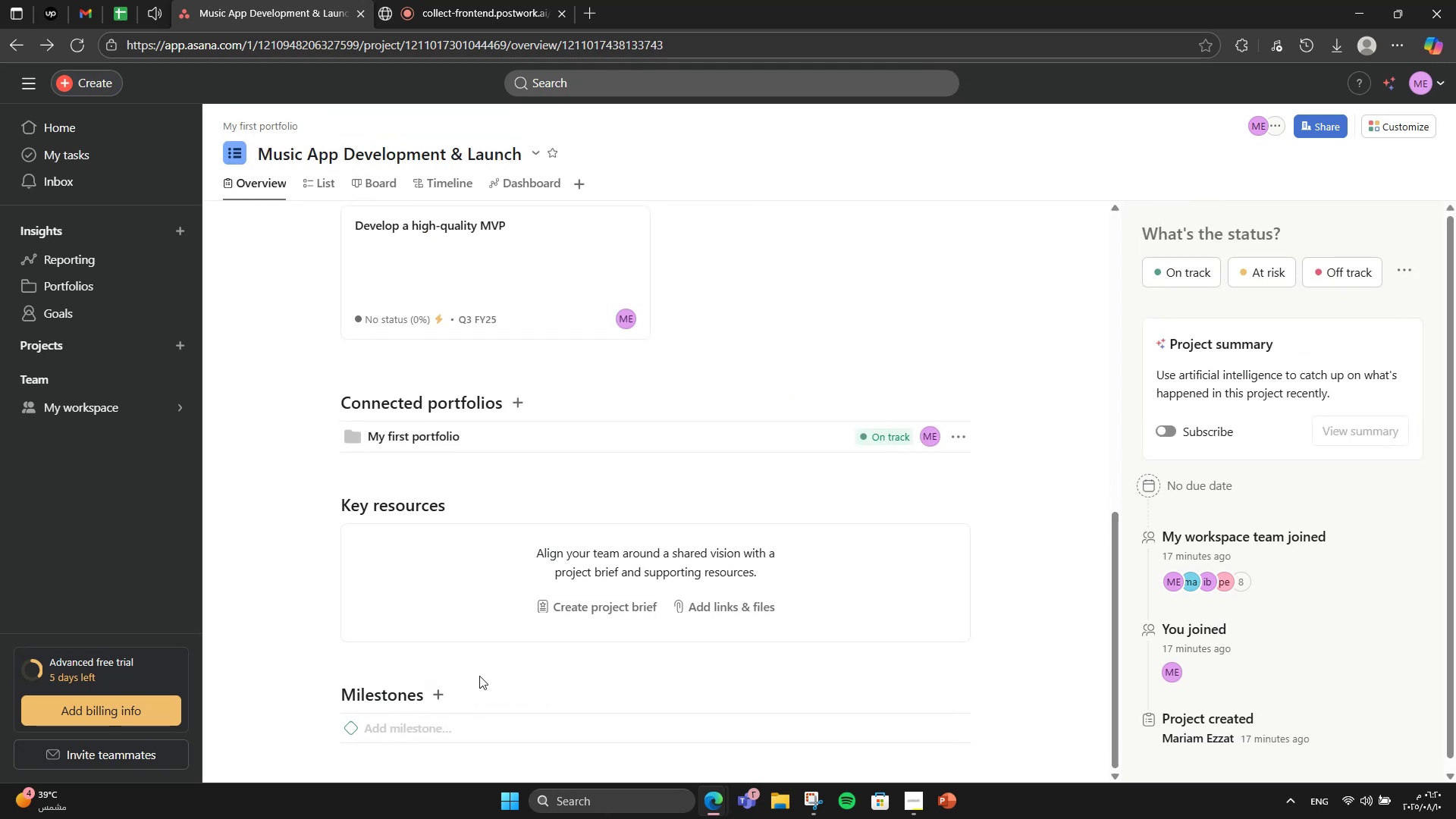 
left_click([596, 610])
 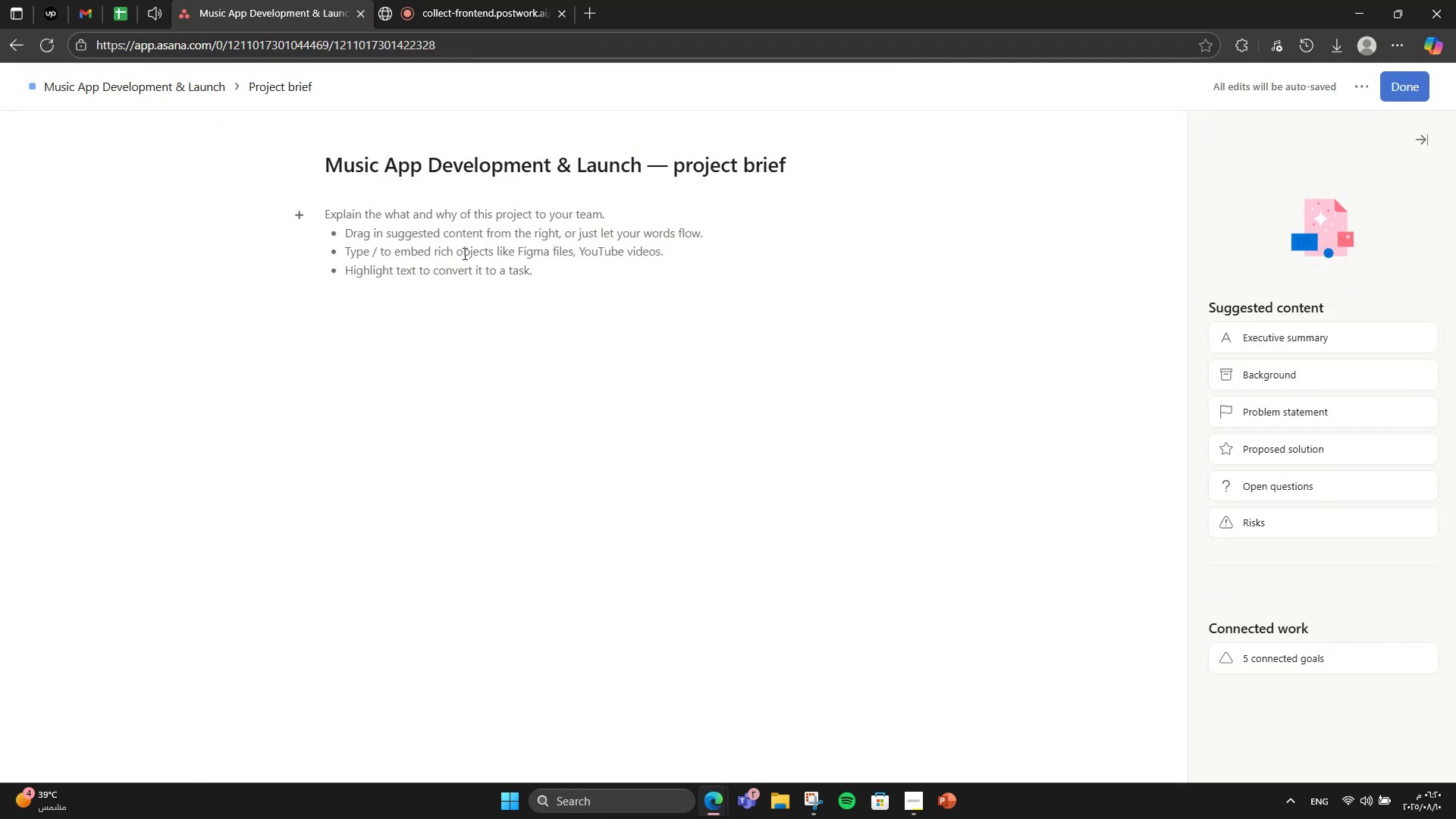 
left_click([463, 253])
 